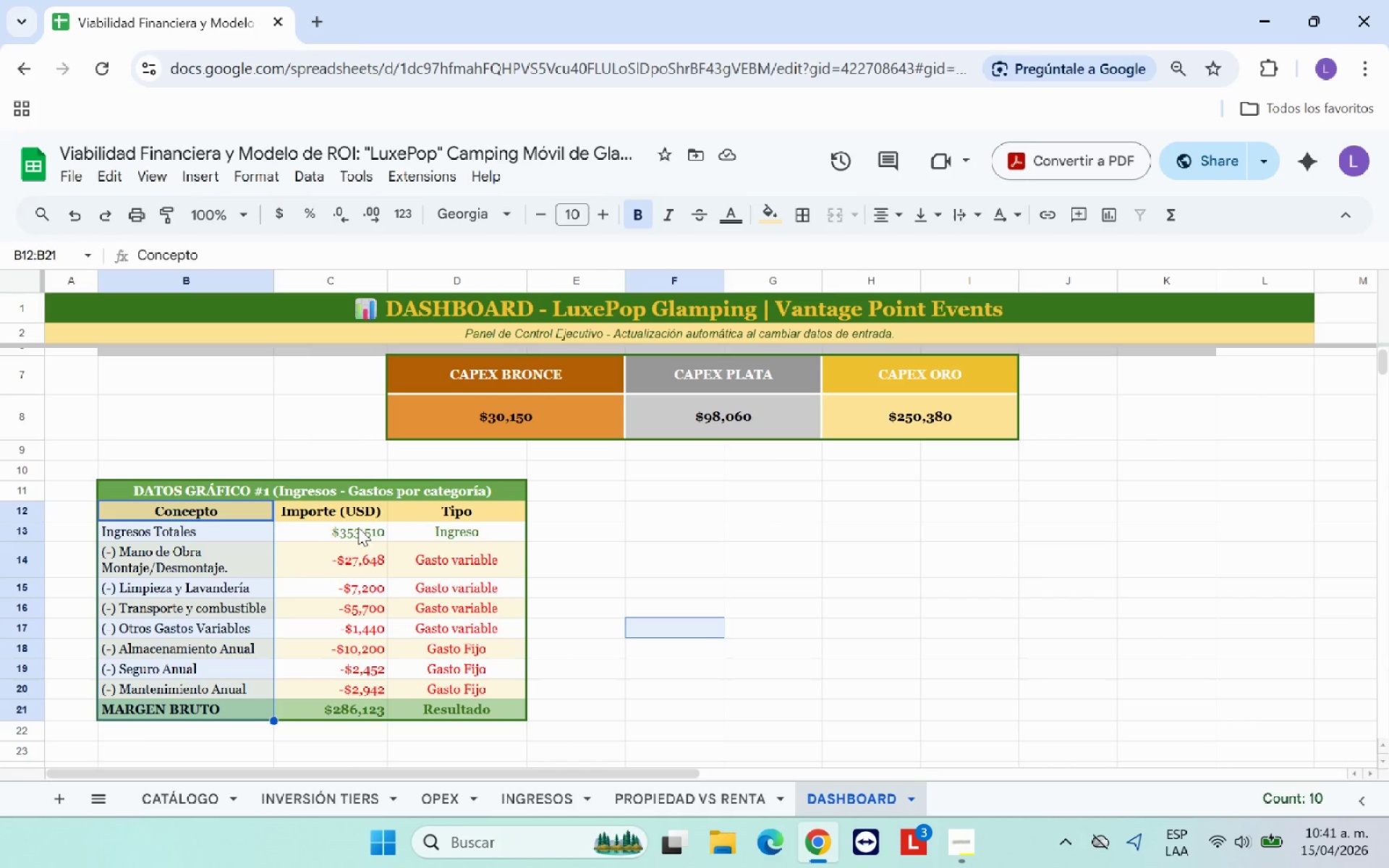 
left_click_drag(start_coordinate=[360, 513], to_coordinate=[361, 718])
 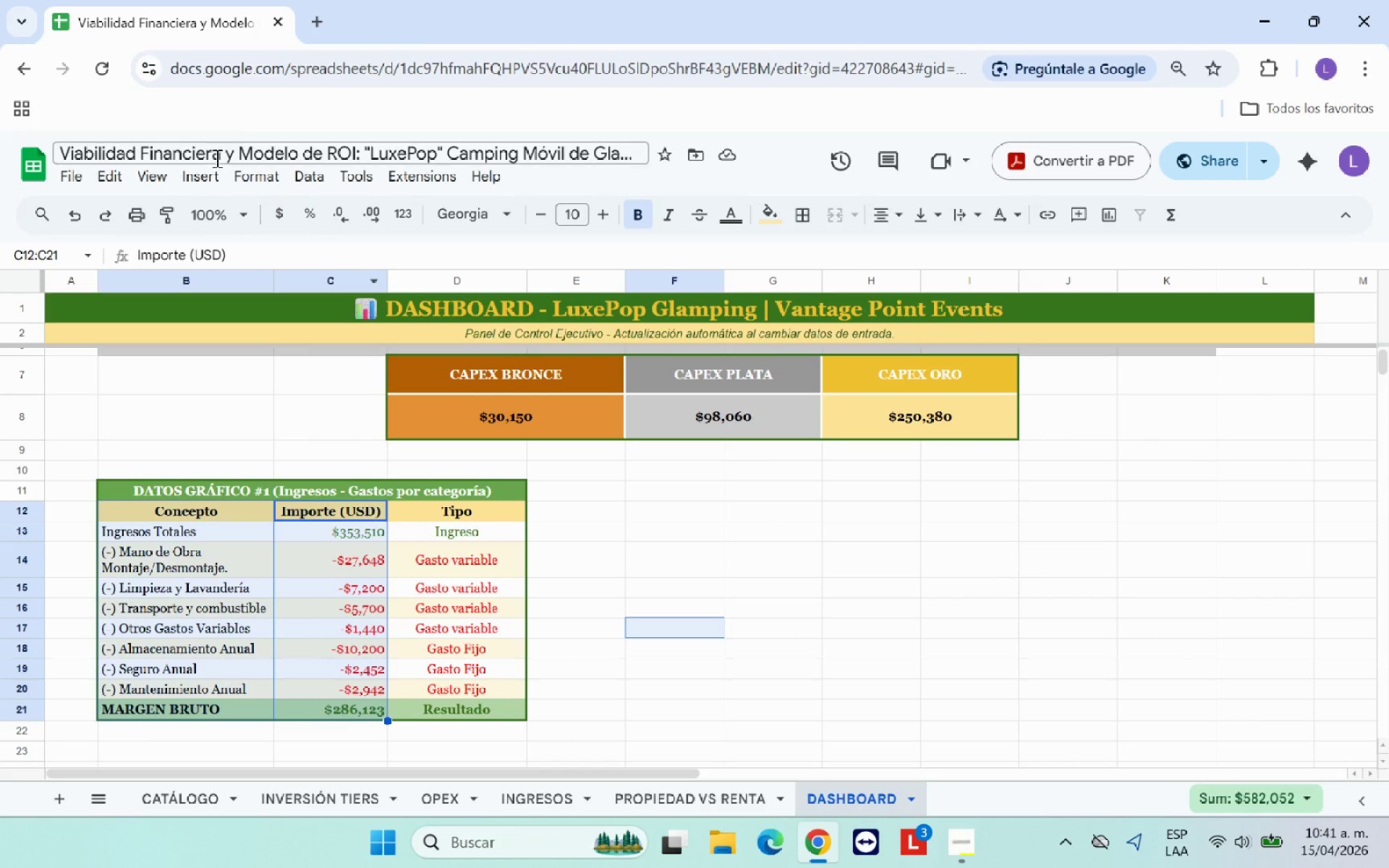 
left_click([203, 176])
 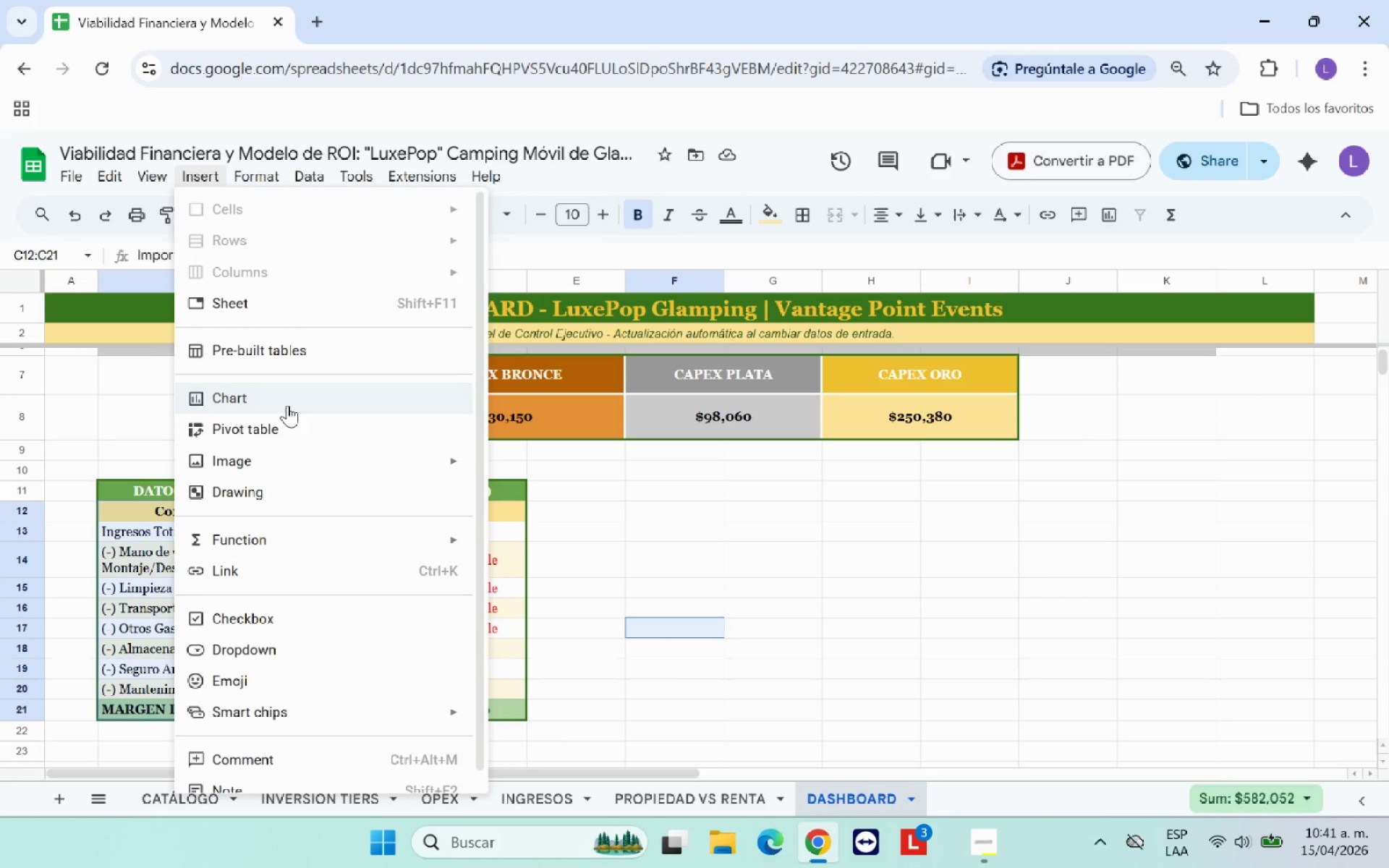 
left_click([289, 399])
 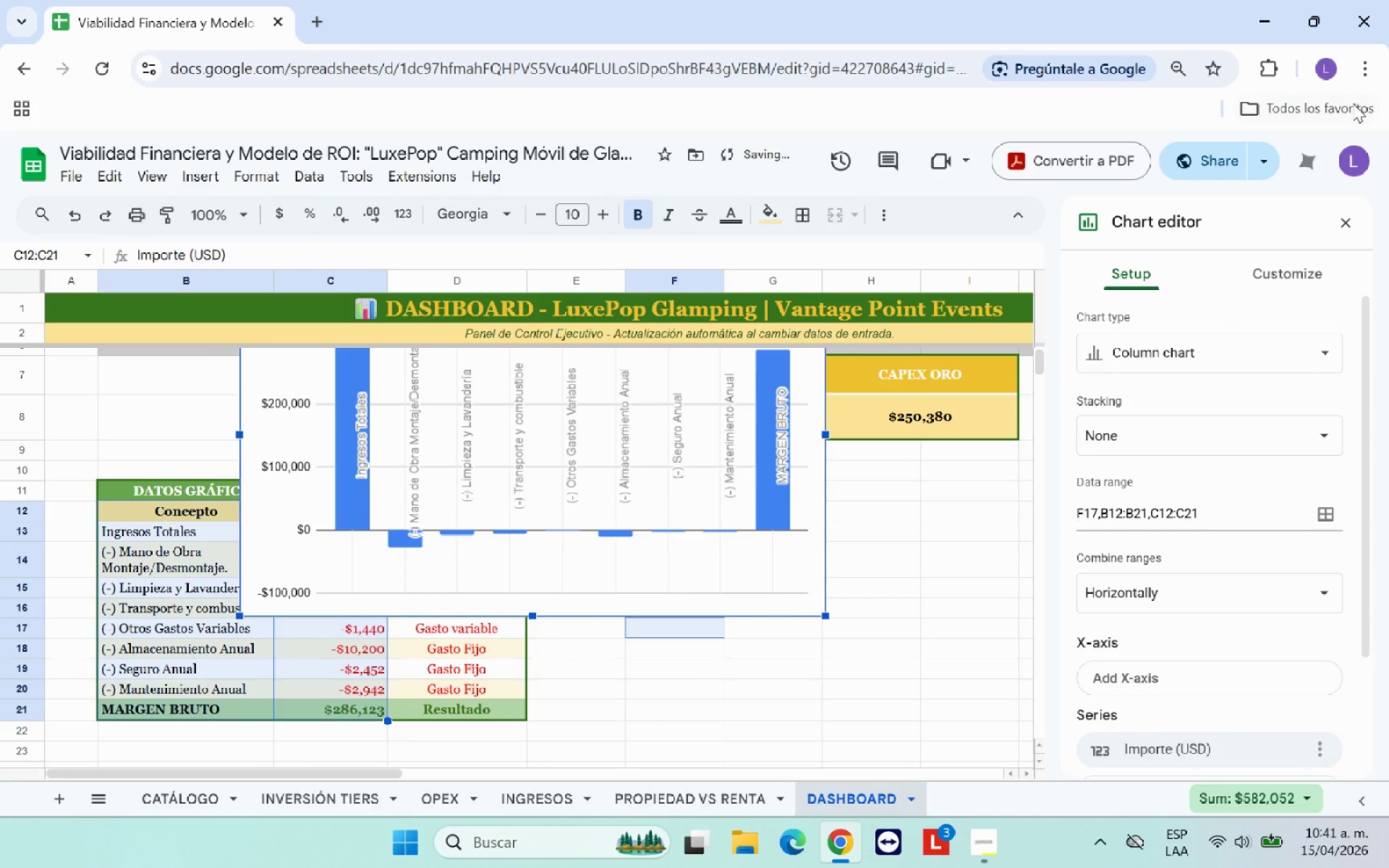 
left_click([1367, 81])
 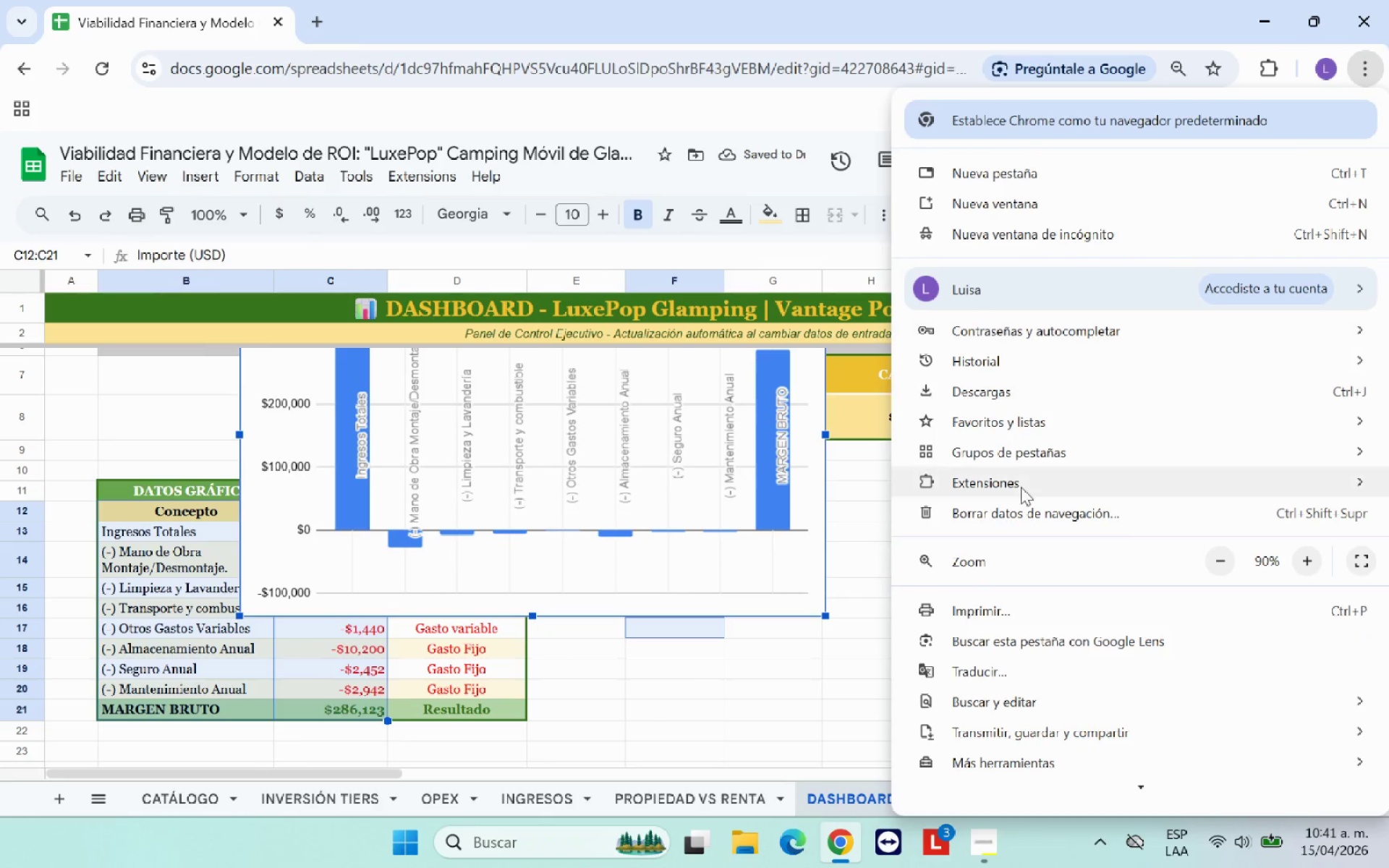 
left_click([948, 676])
 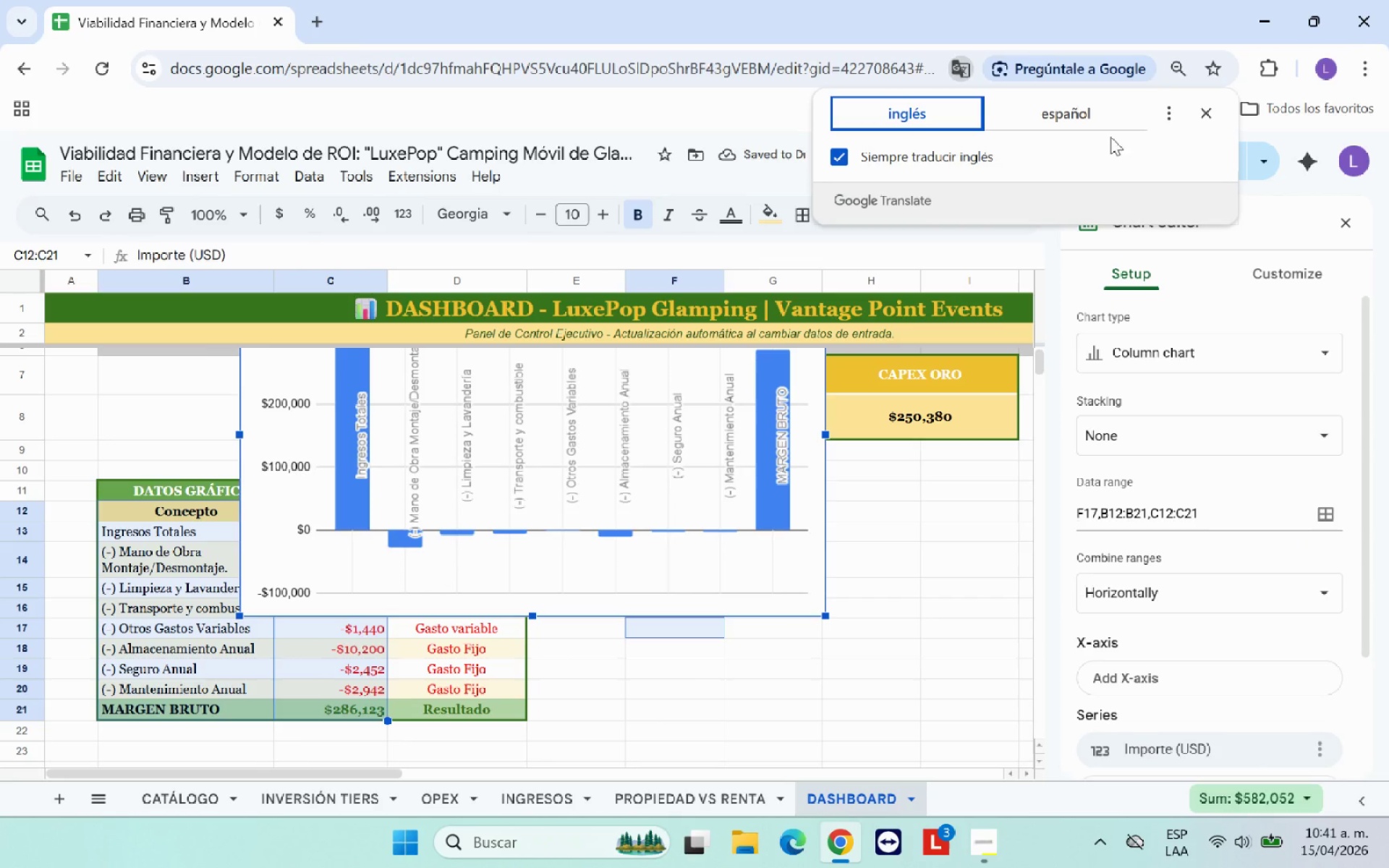 
left_click([1084, 110])
 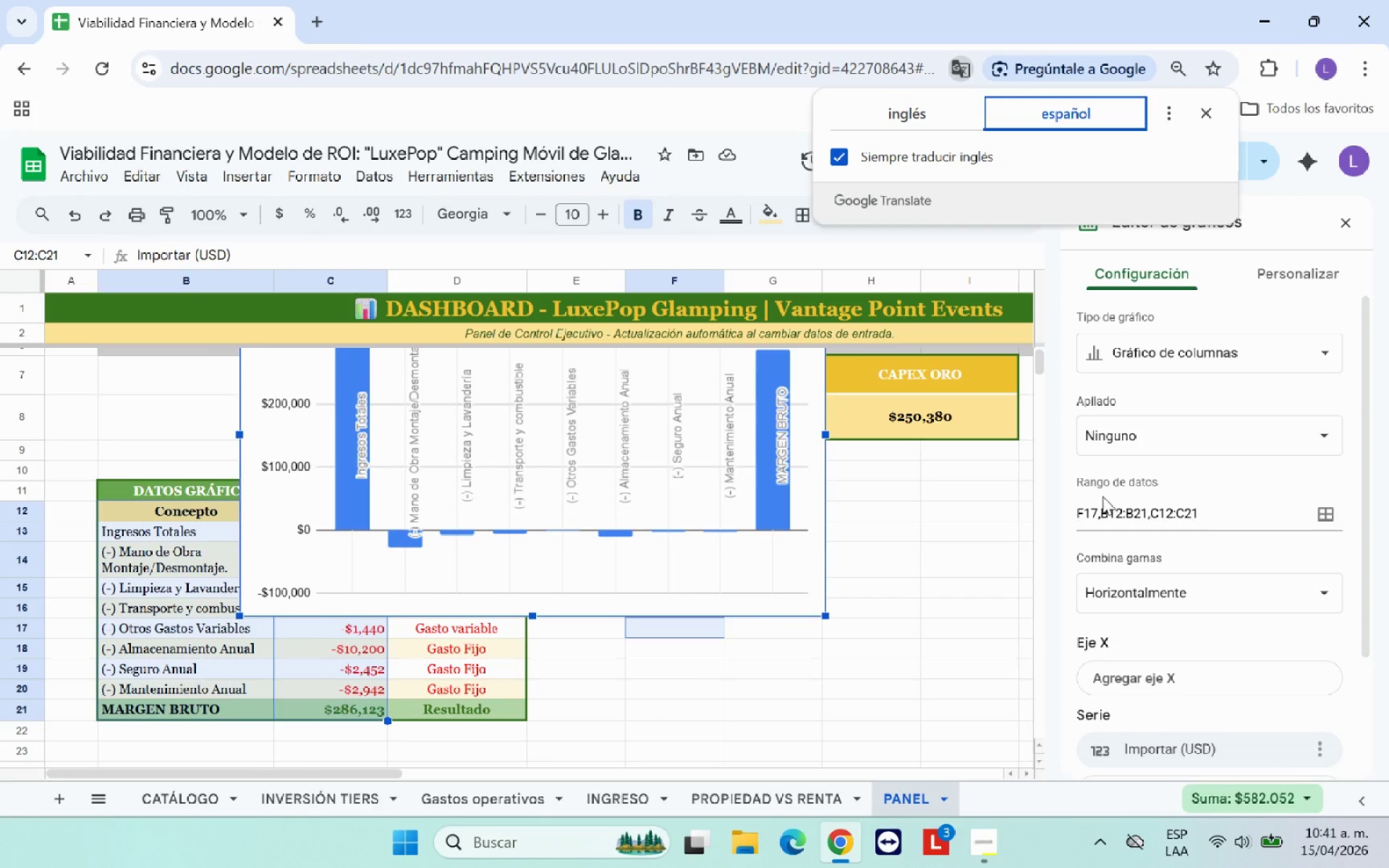 
left_click([1226, 479])
 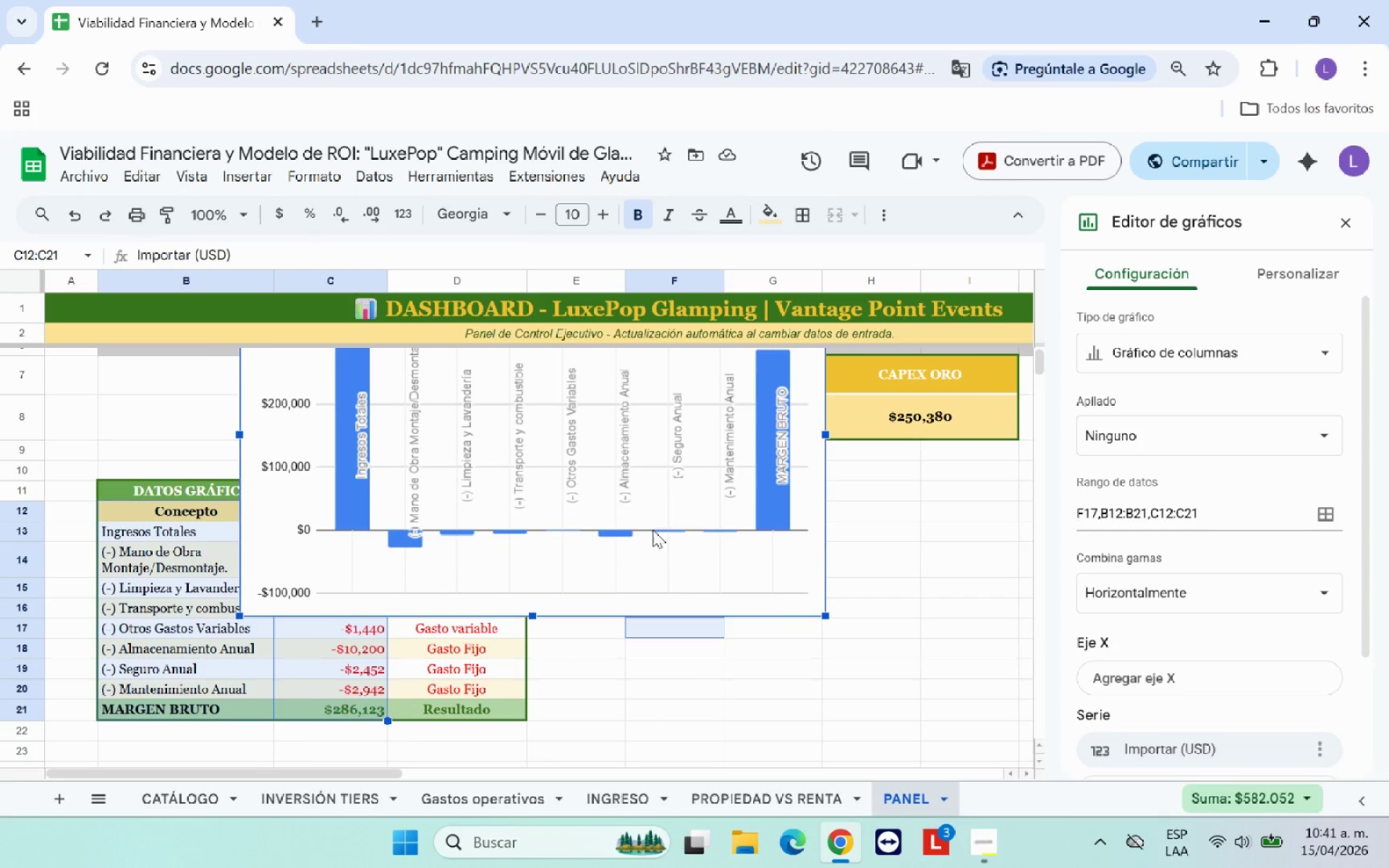 
scroll: coordinate [622, 524], scroll_direction: up, amount: 1.0
 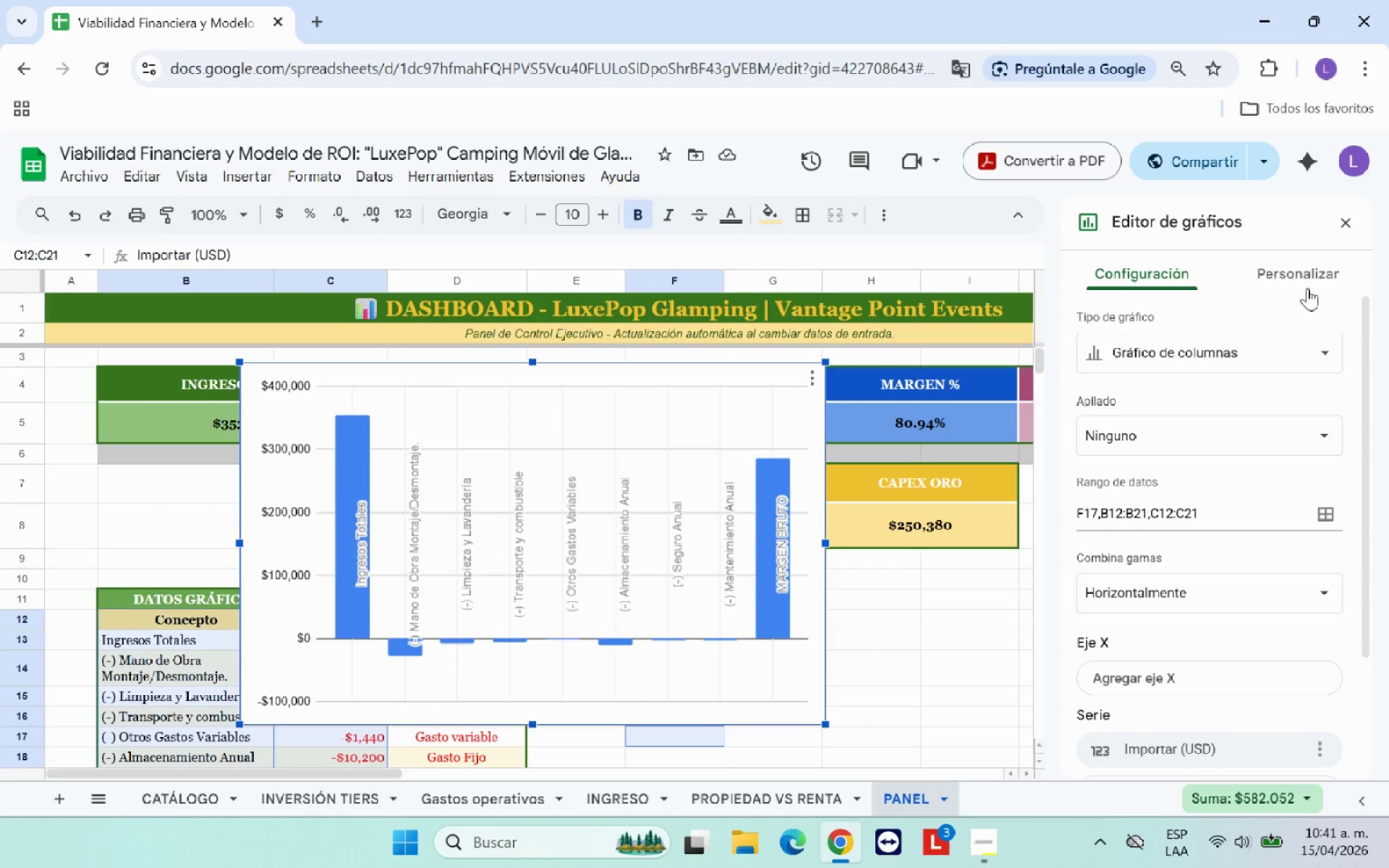 
left_click([1214, 349])
 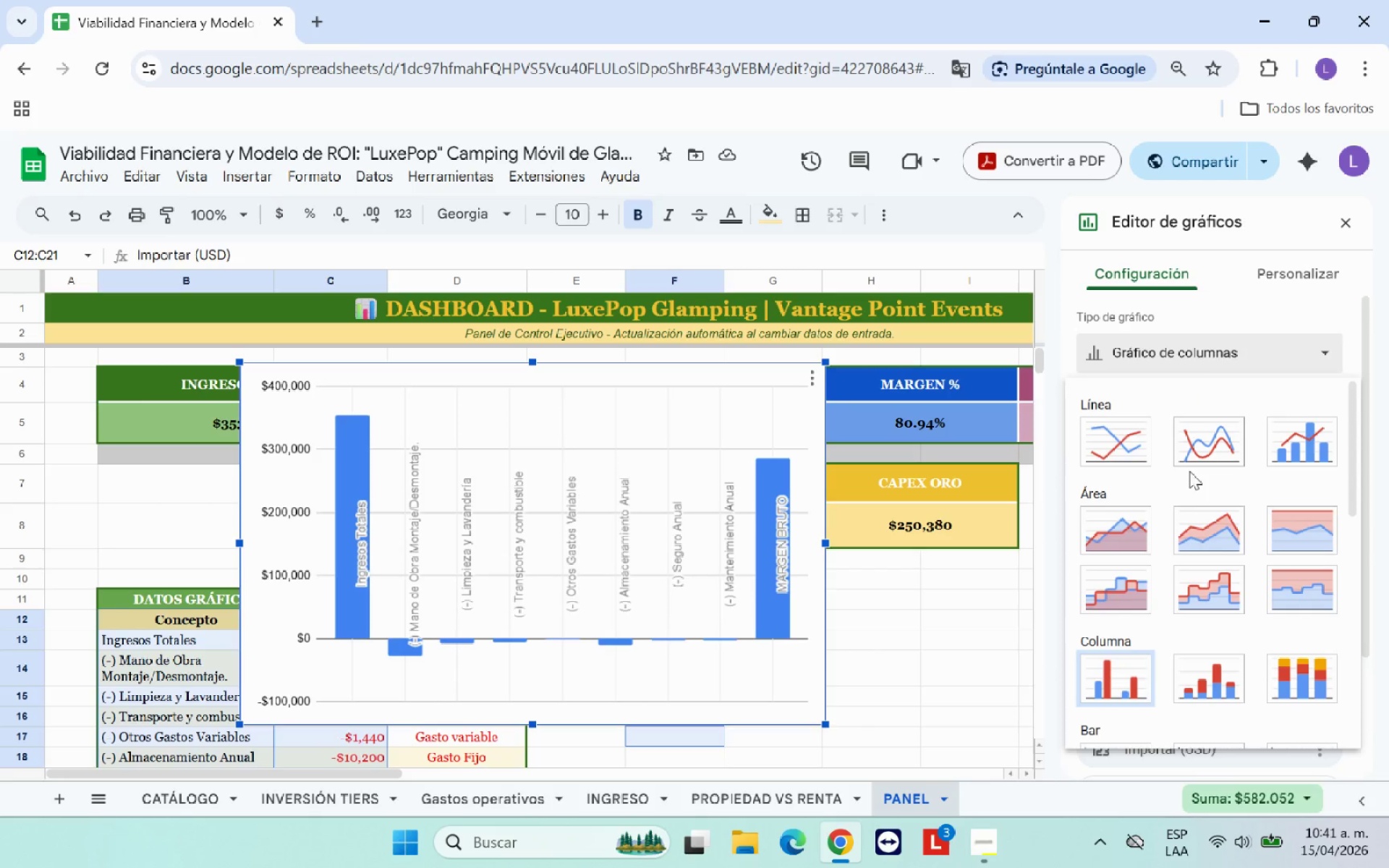 
scroll: coordinate [1251, 527], scroll_direction: down, amount: 6.0
 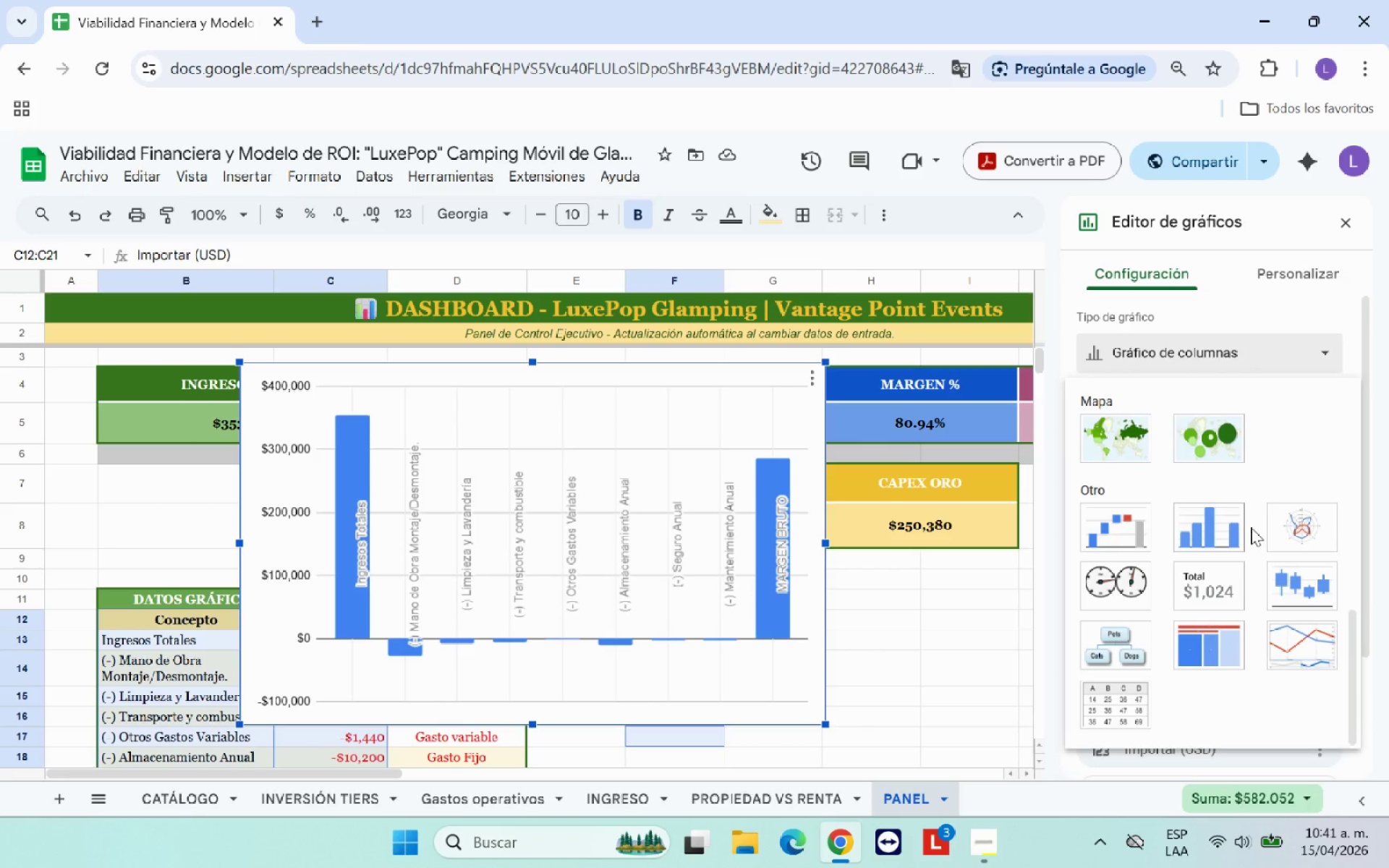 
scroll: coordinate [1251, 527], scroll_direction: up, amount: 3.0
 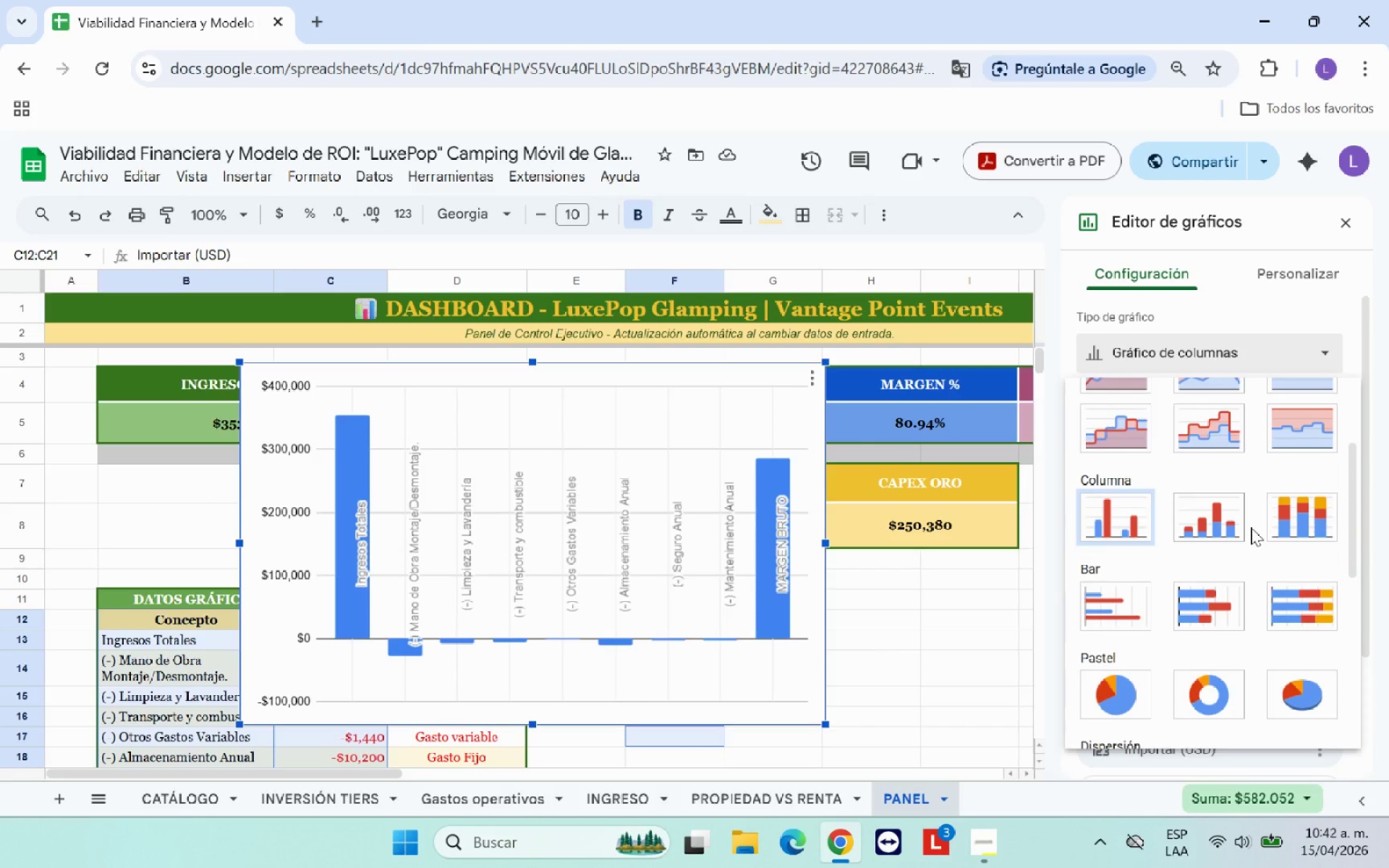 
wait(15.76)
 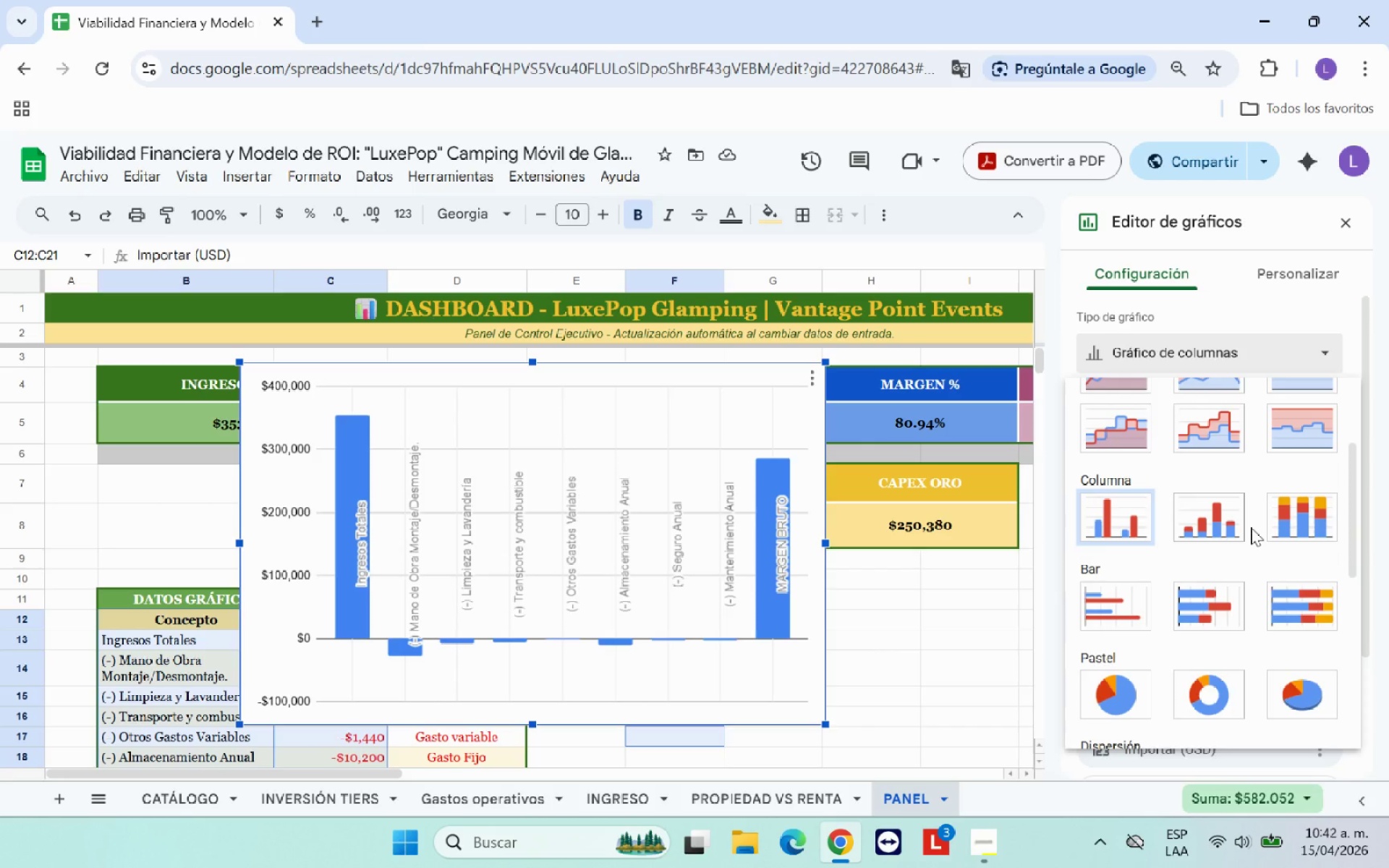 
mouse_move([1212, 456])
 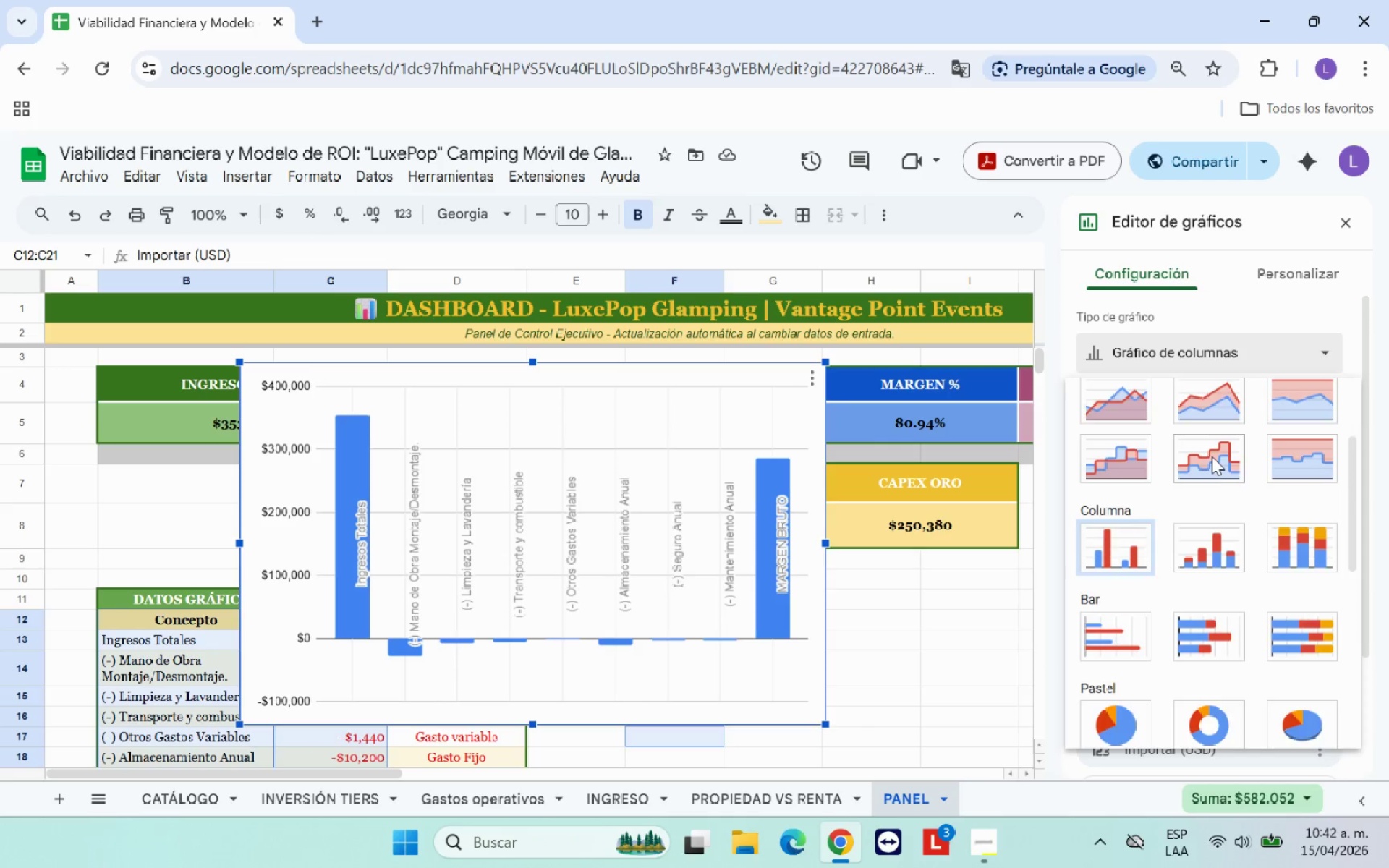 
scroll: coordinate [1212, 456], scroll_direction: up, amount: 1.0
 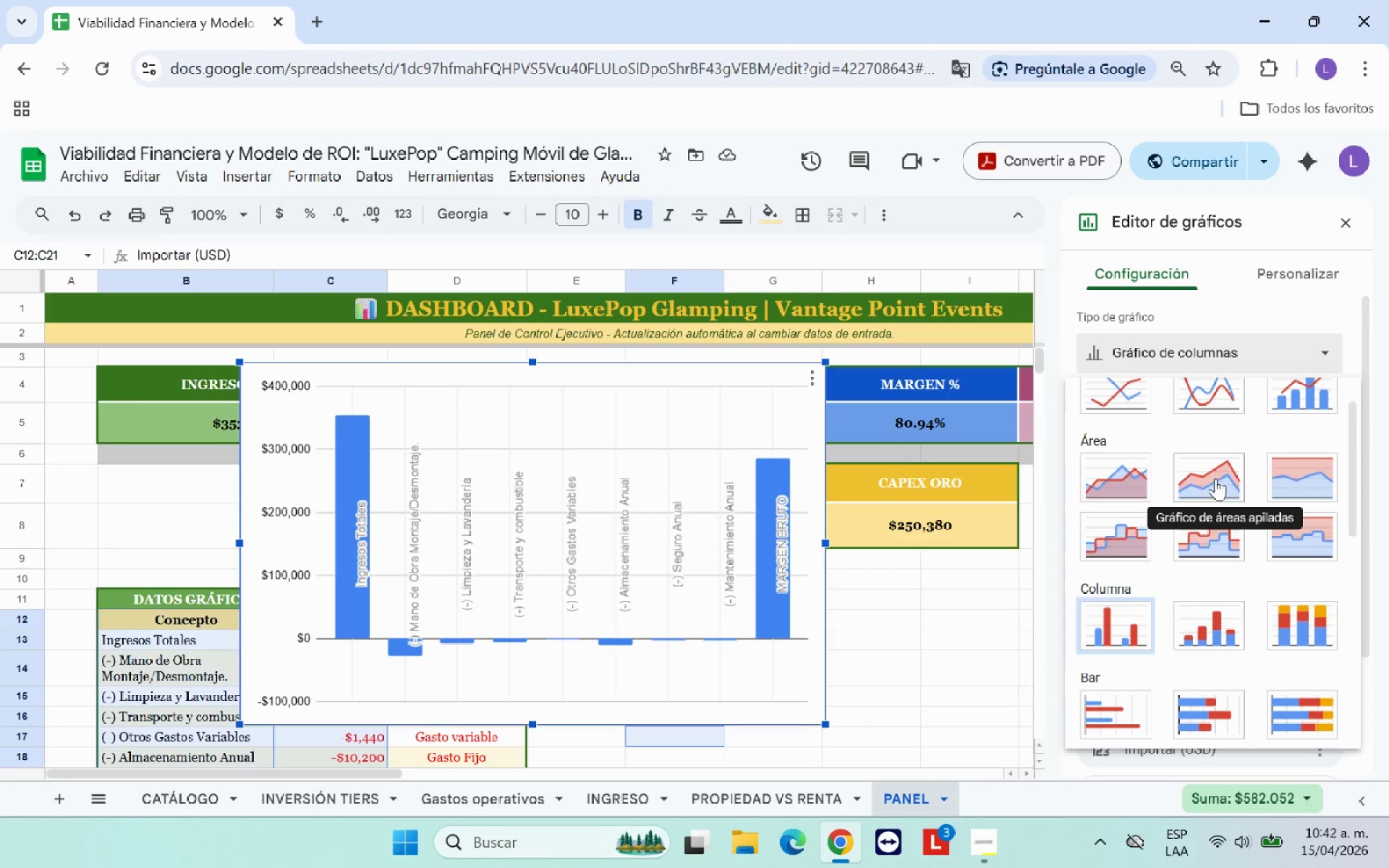 
scroll: coordinate [1216, 480], scroll_direction: down, amount: 2.0
 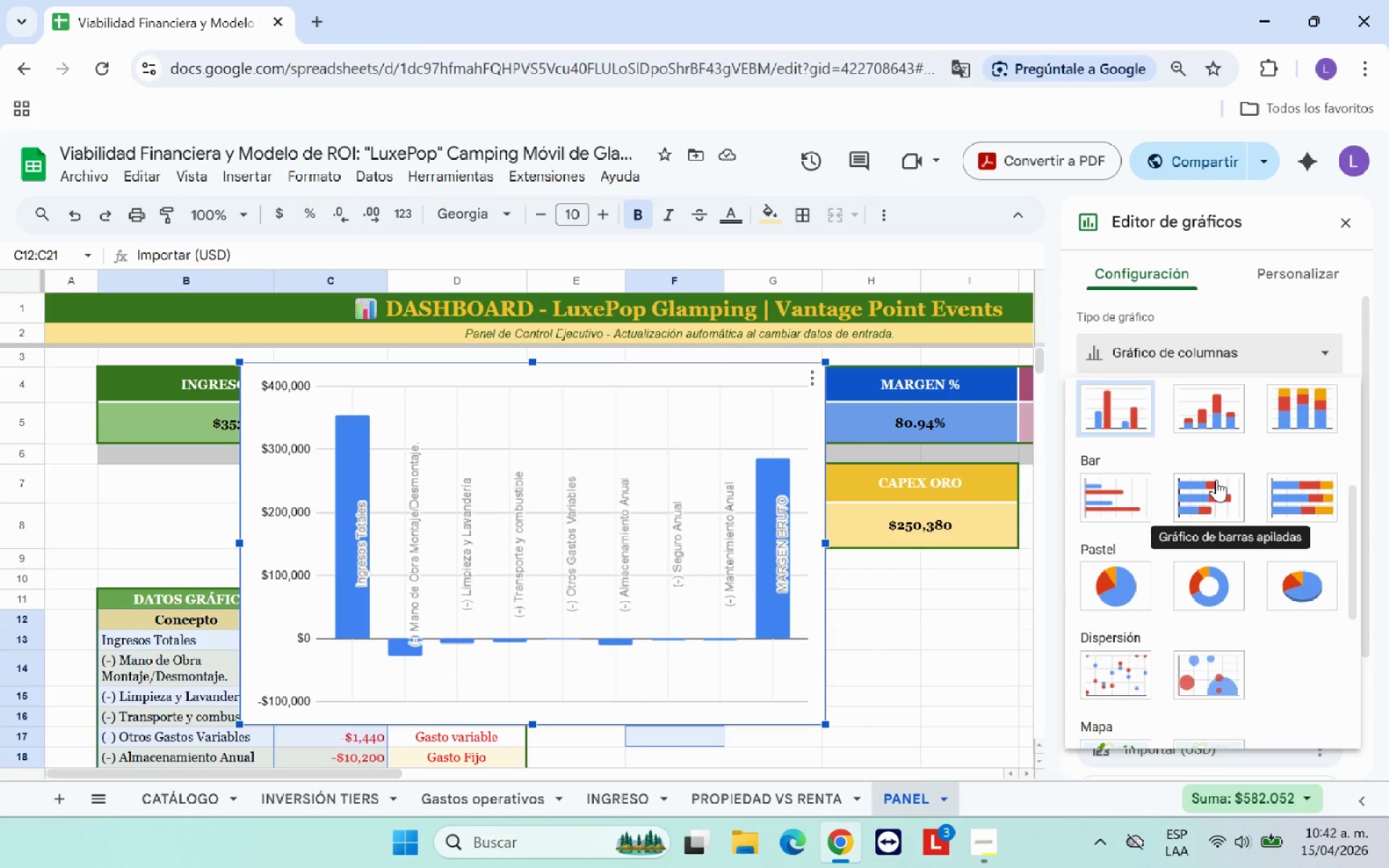 
scroll: coordinate [1216, 480], scroll_direction: up, amount: 3.0
 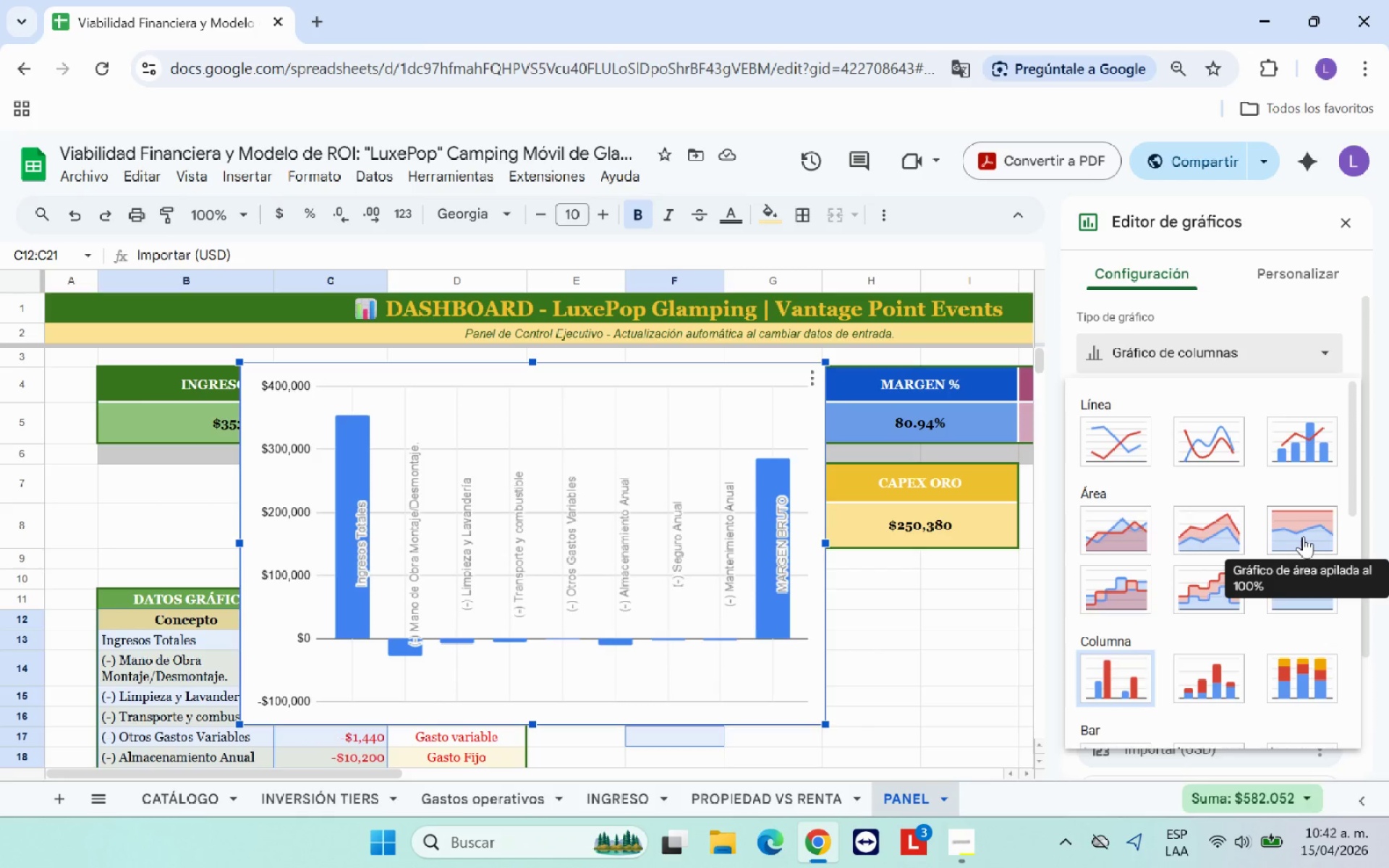 
wait(13.94)
 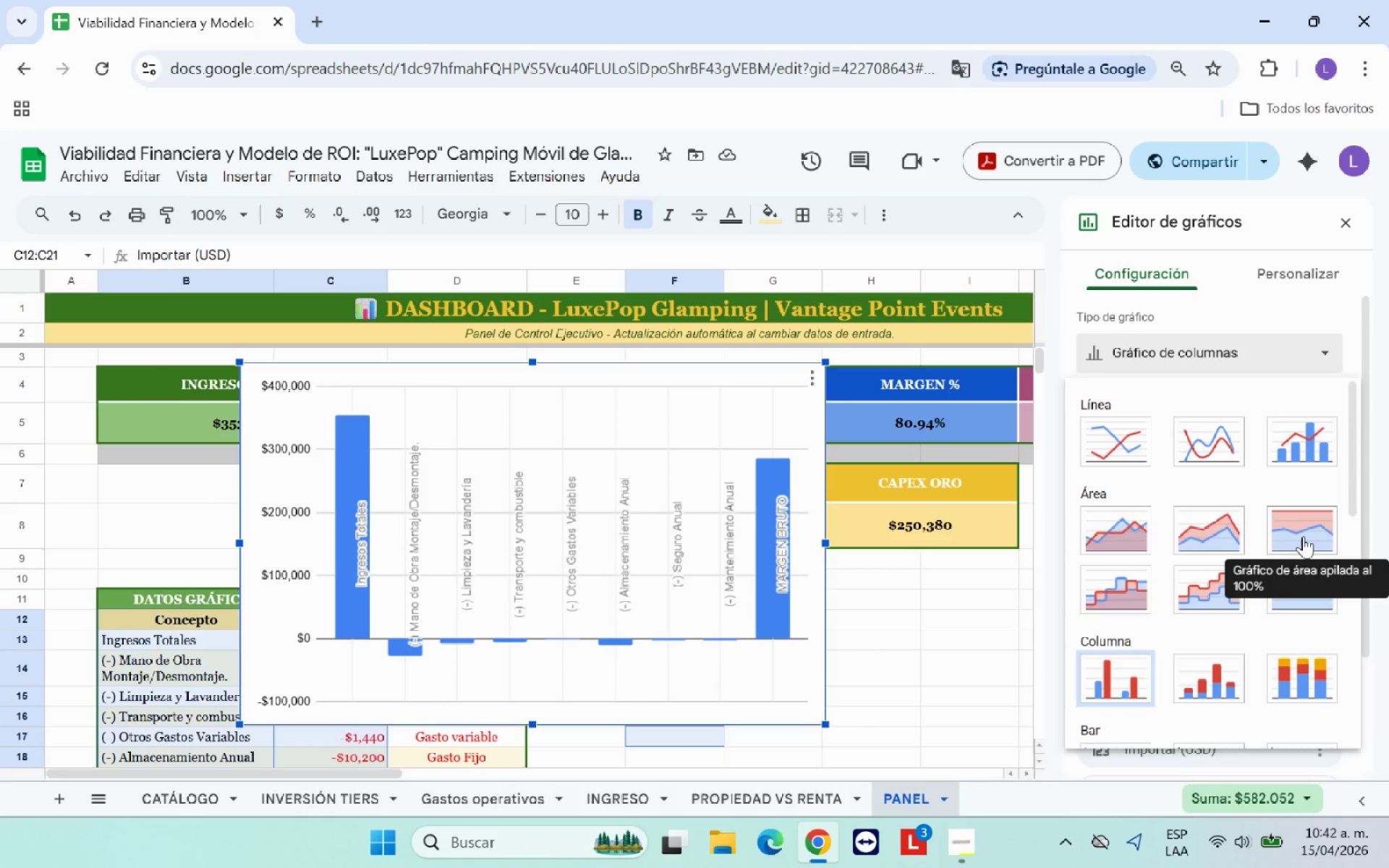 
scroll: coordinate [1267, 560], scroll_direction: down, amount: 2.0
 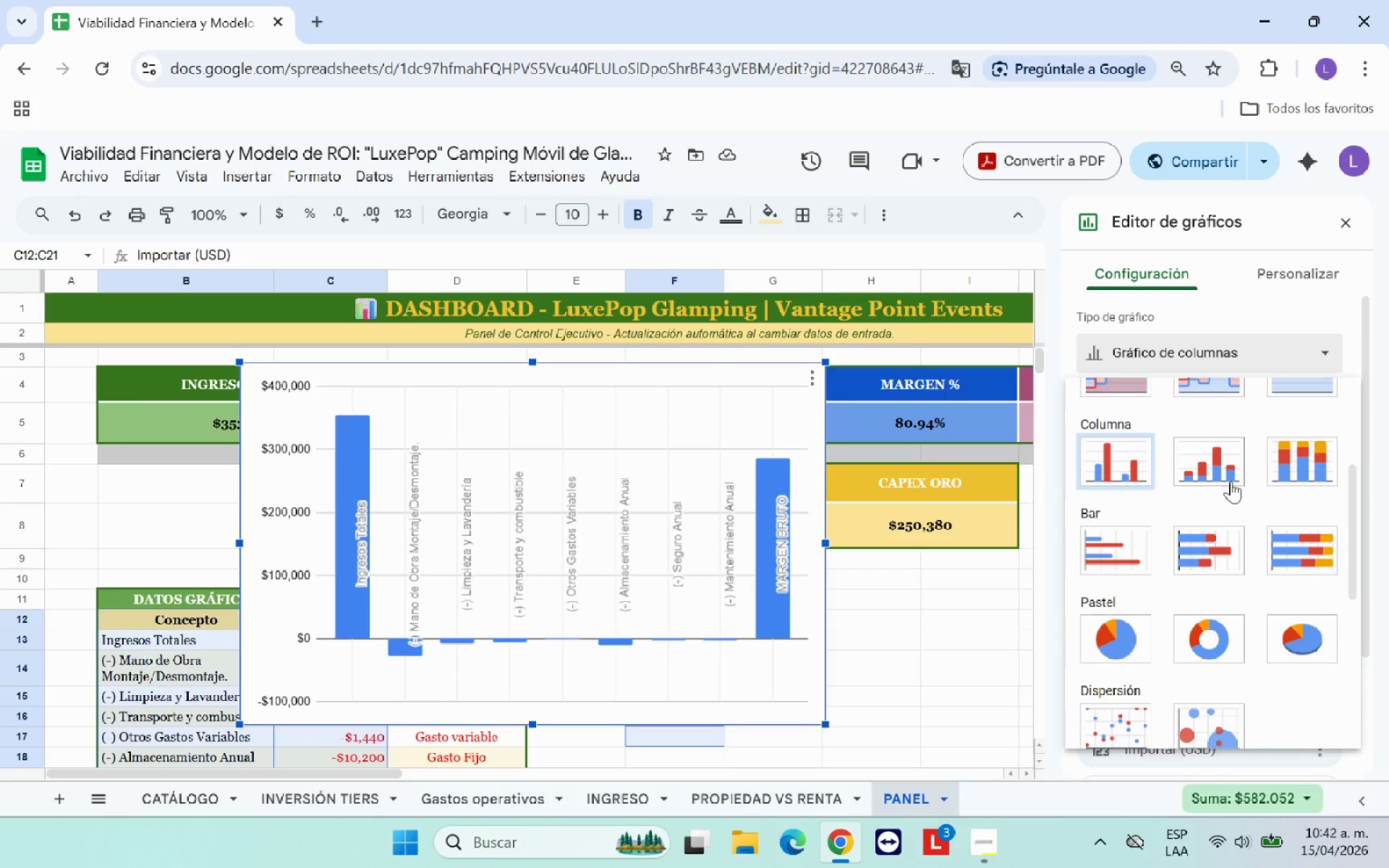 
mouse_move([1147, 461])
 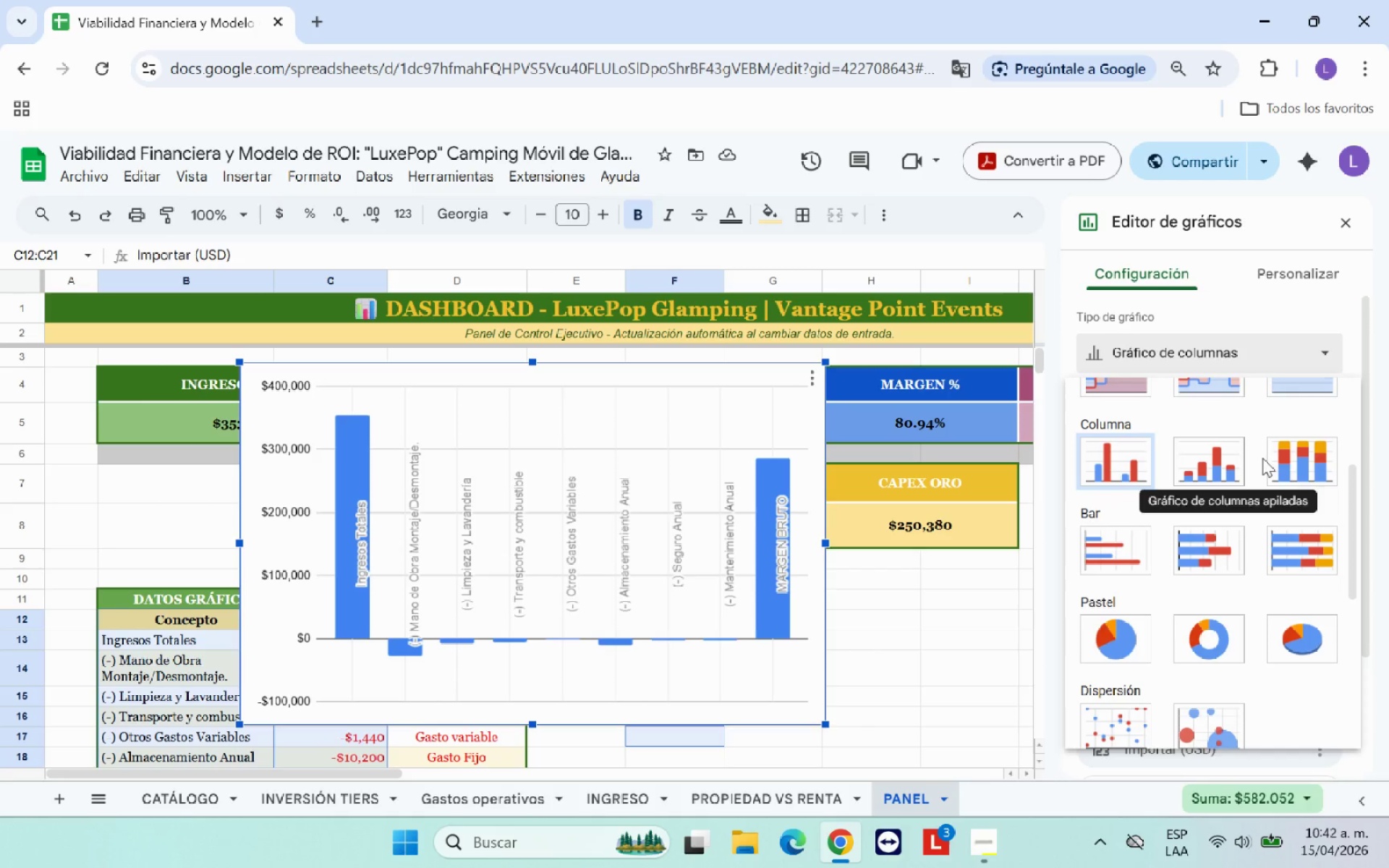 
mouse_move([1273, 461])
 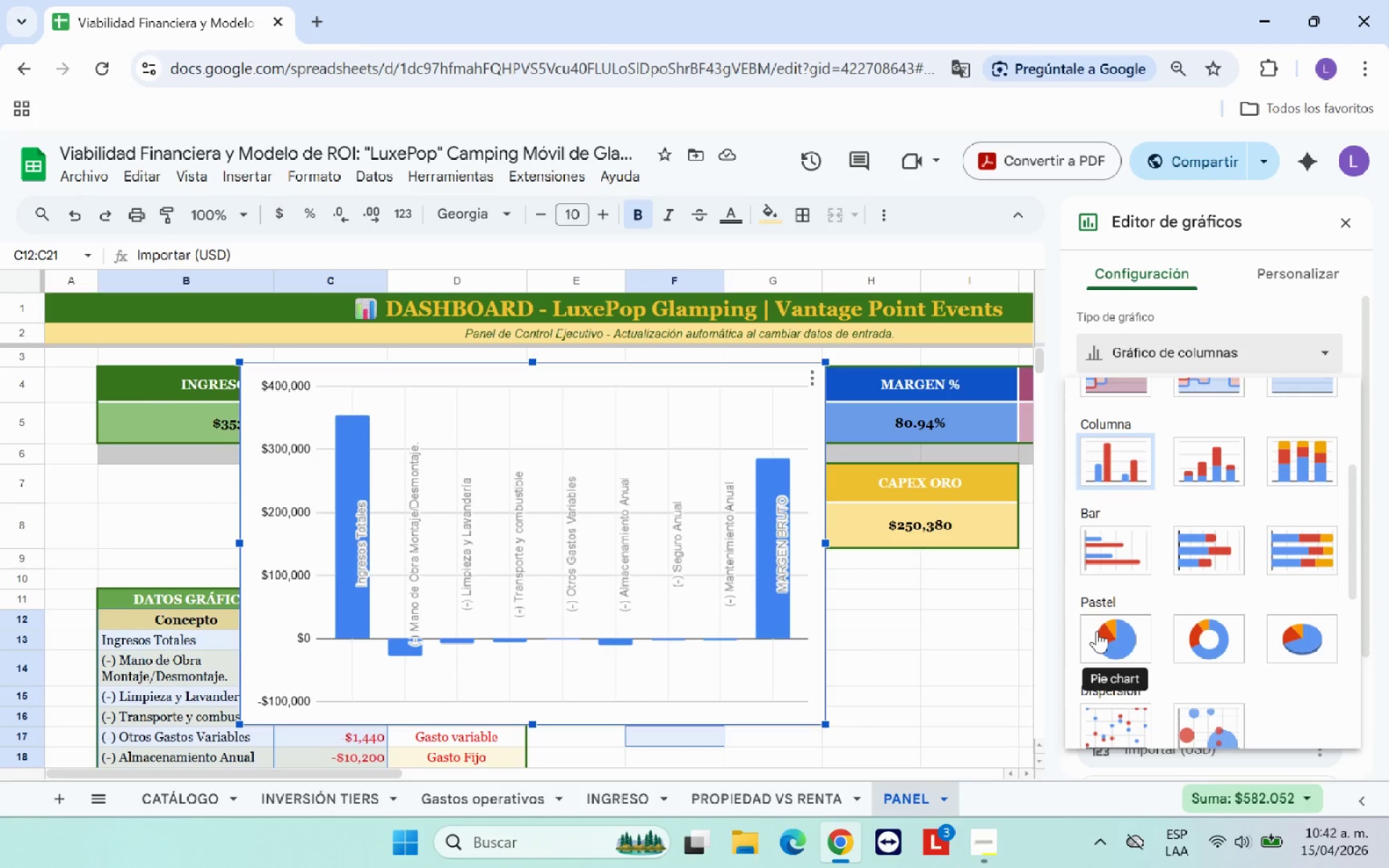 
wait(5.44)
 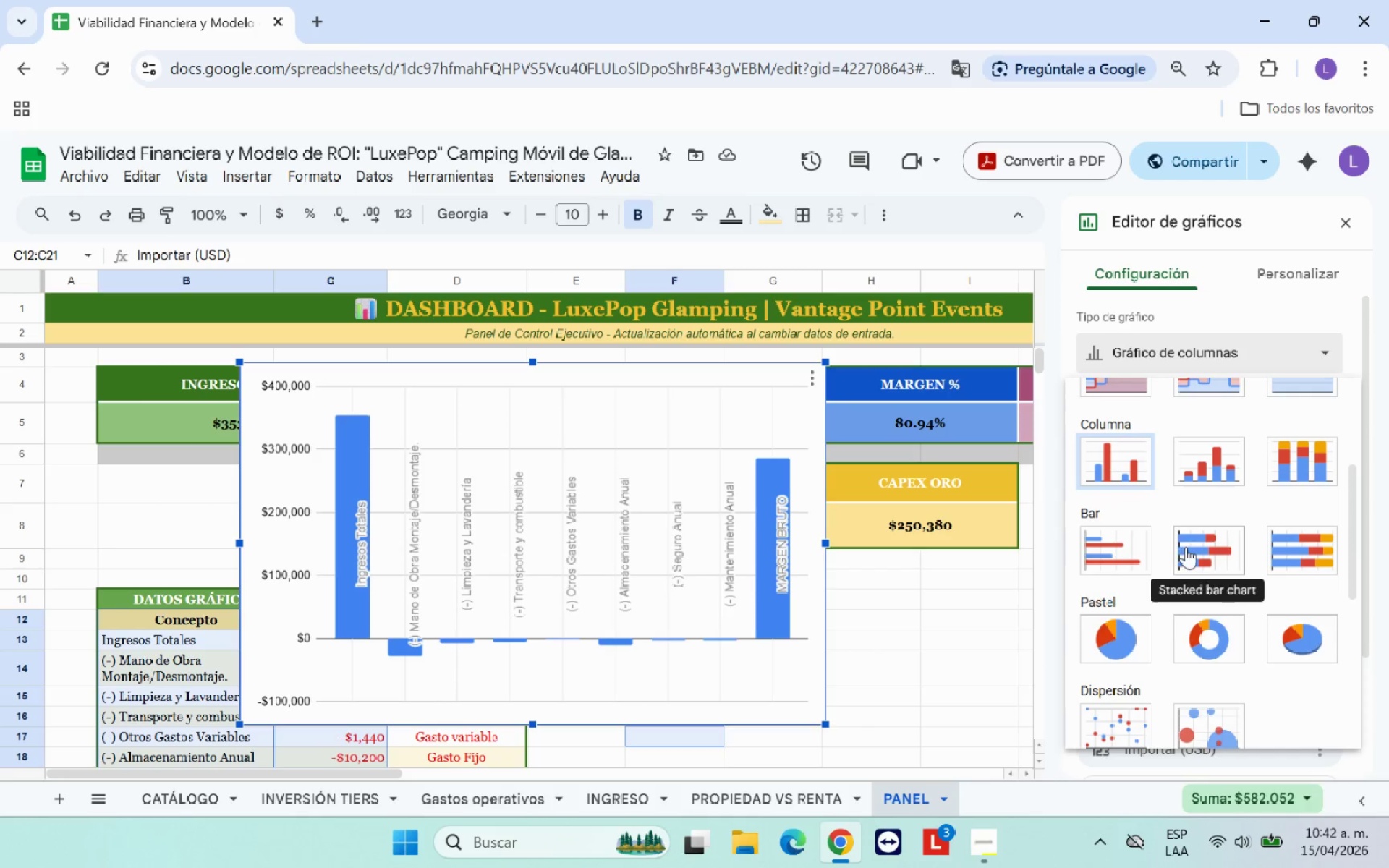 
scroll: coordinate [1305, 629], scroll_direction: down, amount: 3.0
 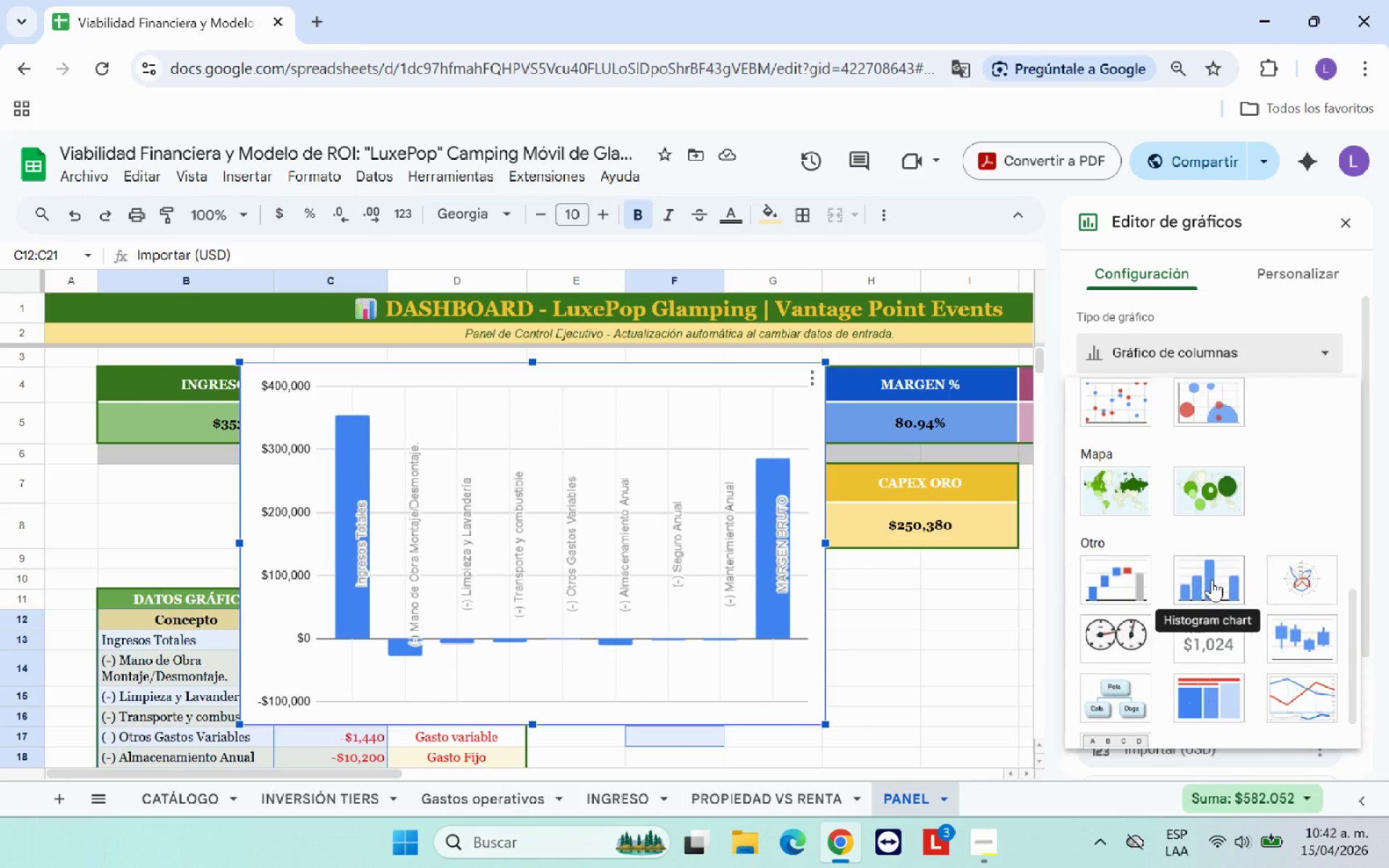 
wait(6.68)
 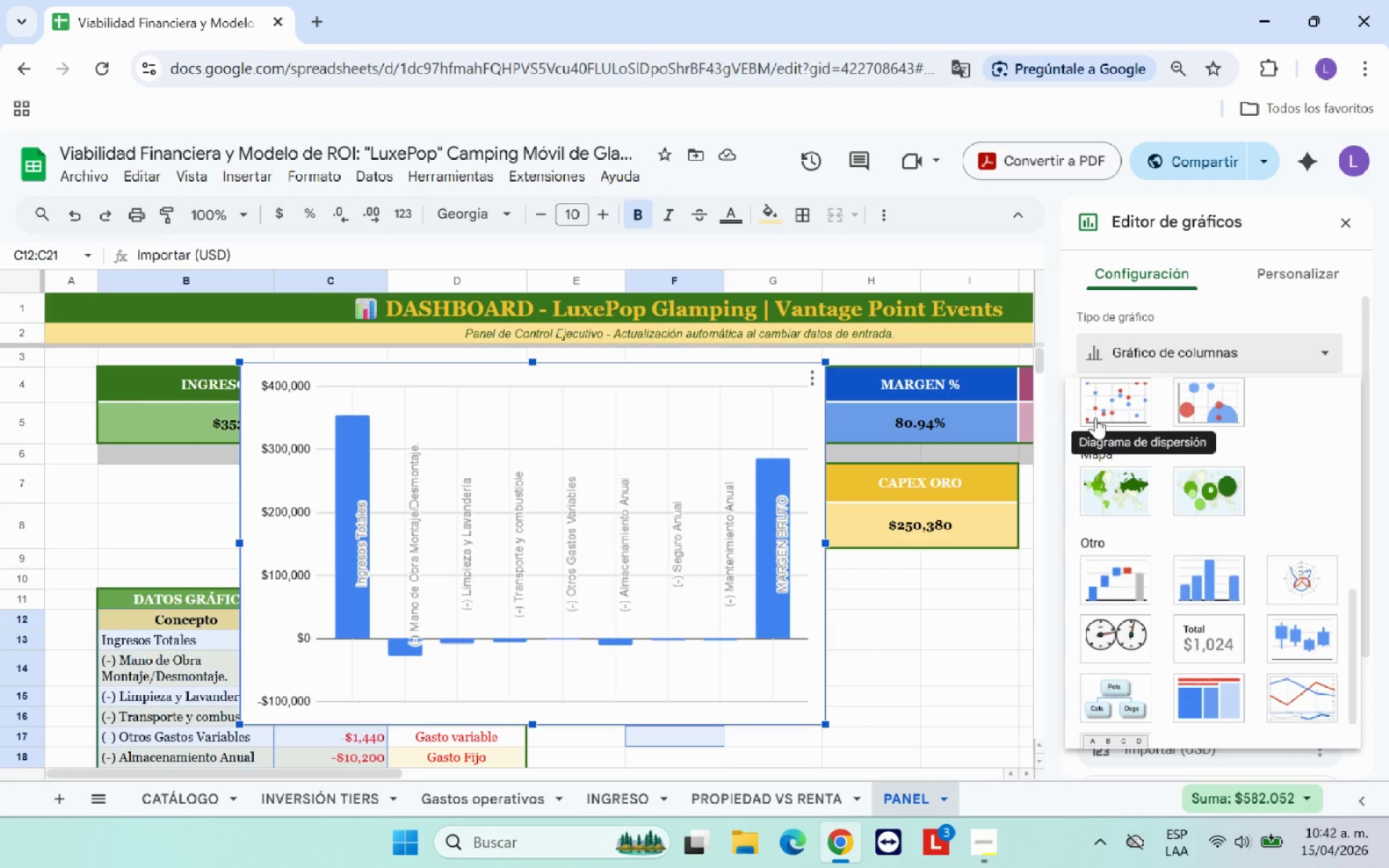 
left_click([1118, 571])
 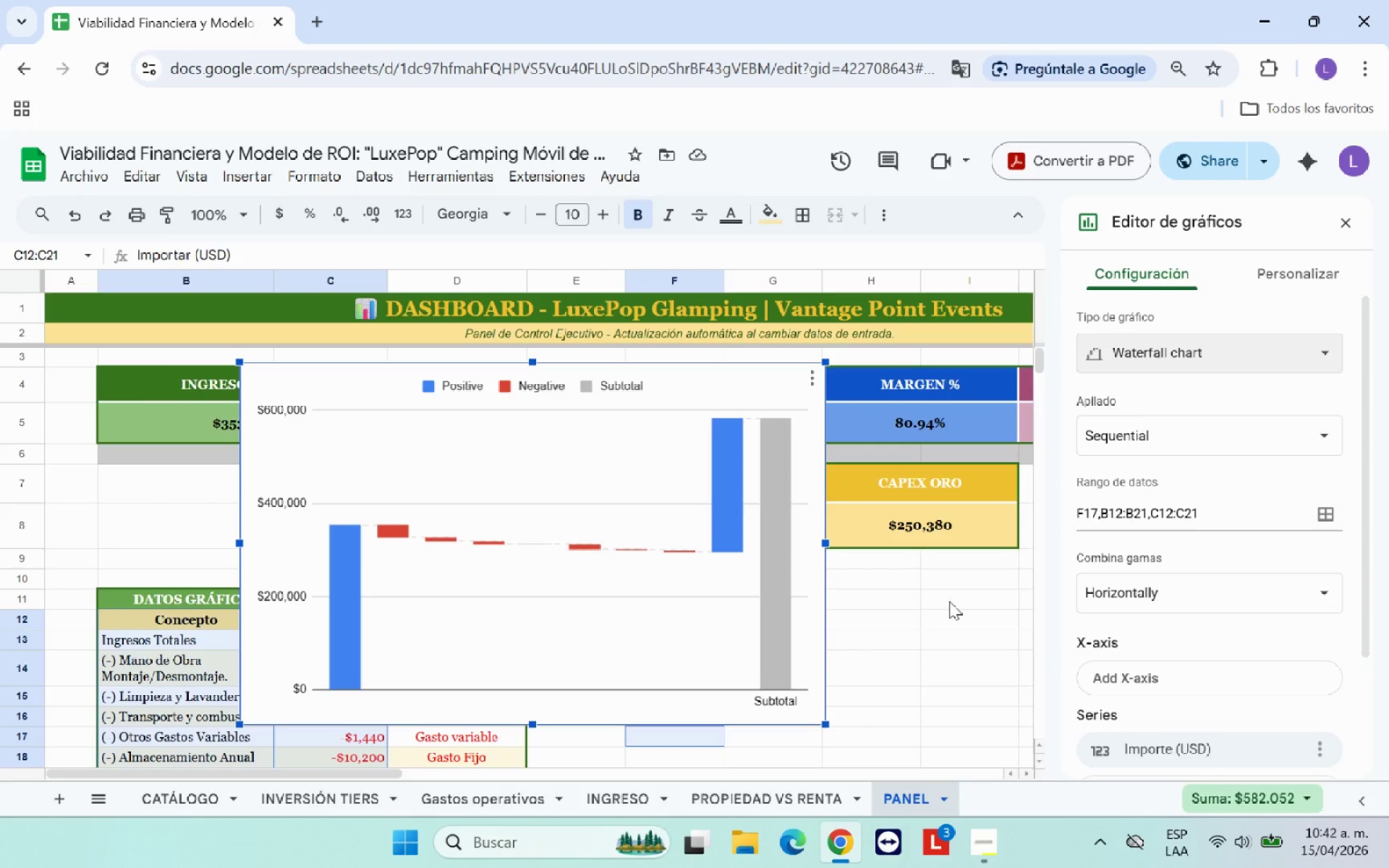 
wait(7.92)
 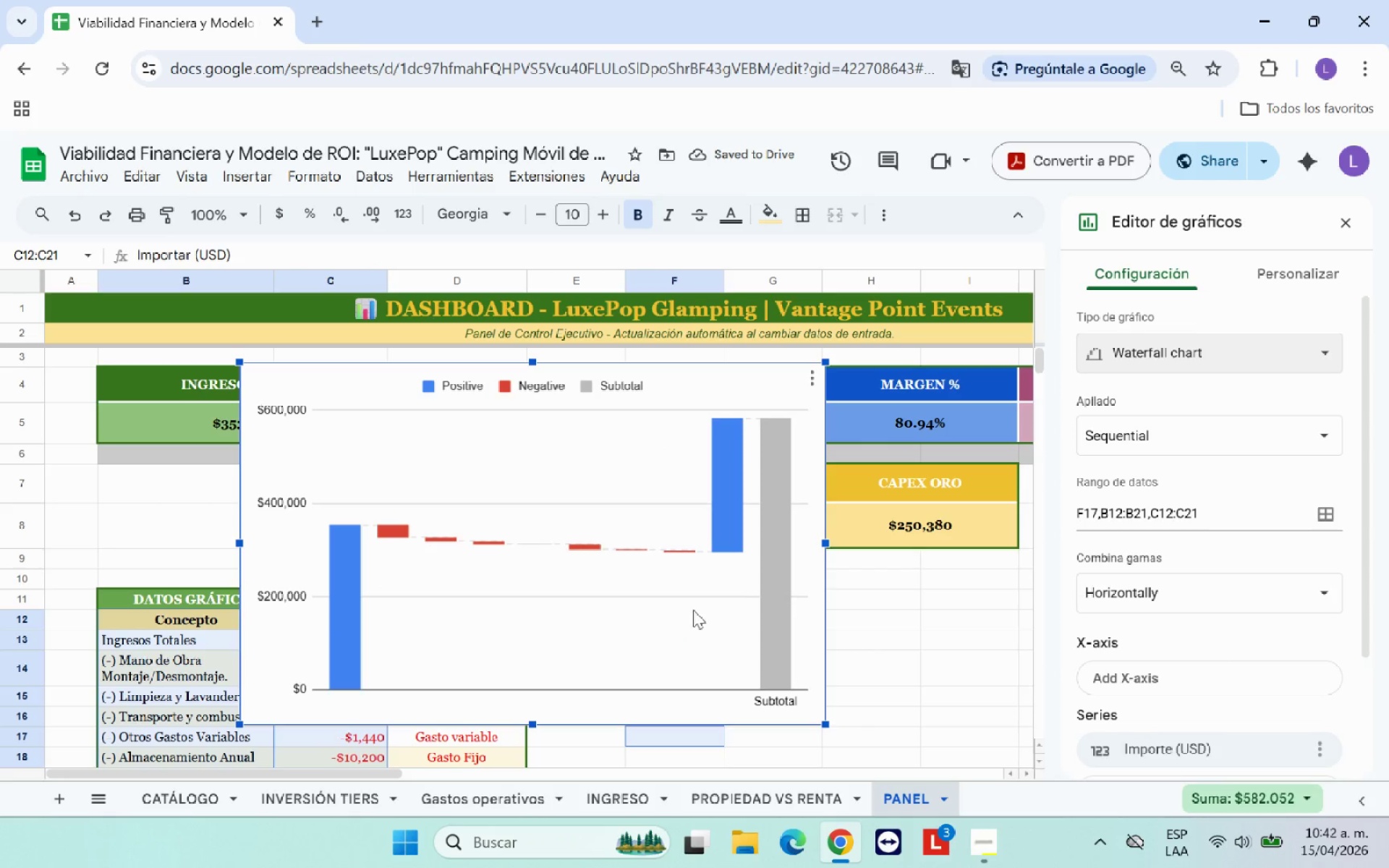 
left_click([1308, 271])
 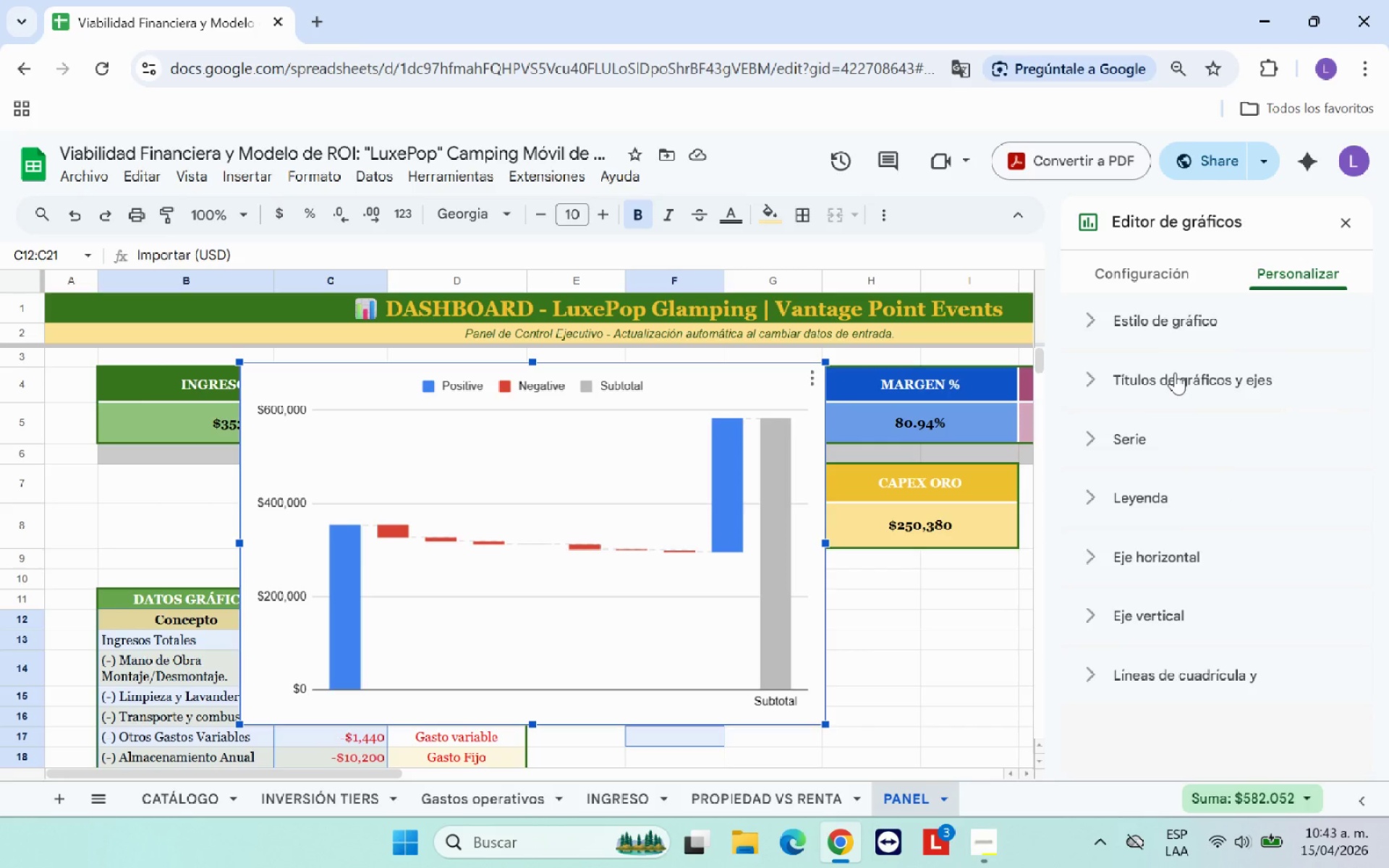 
left_click([1175, 373])
 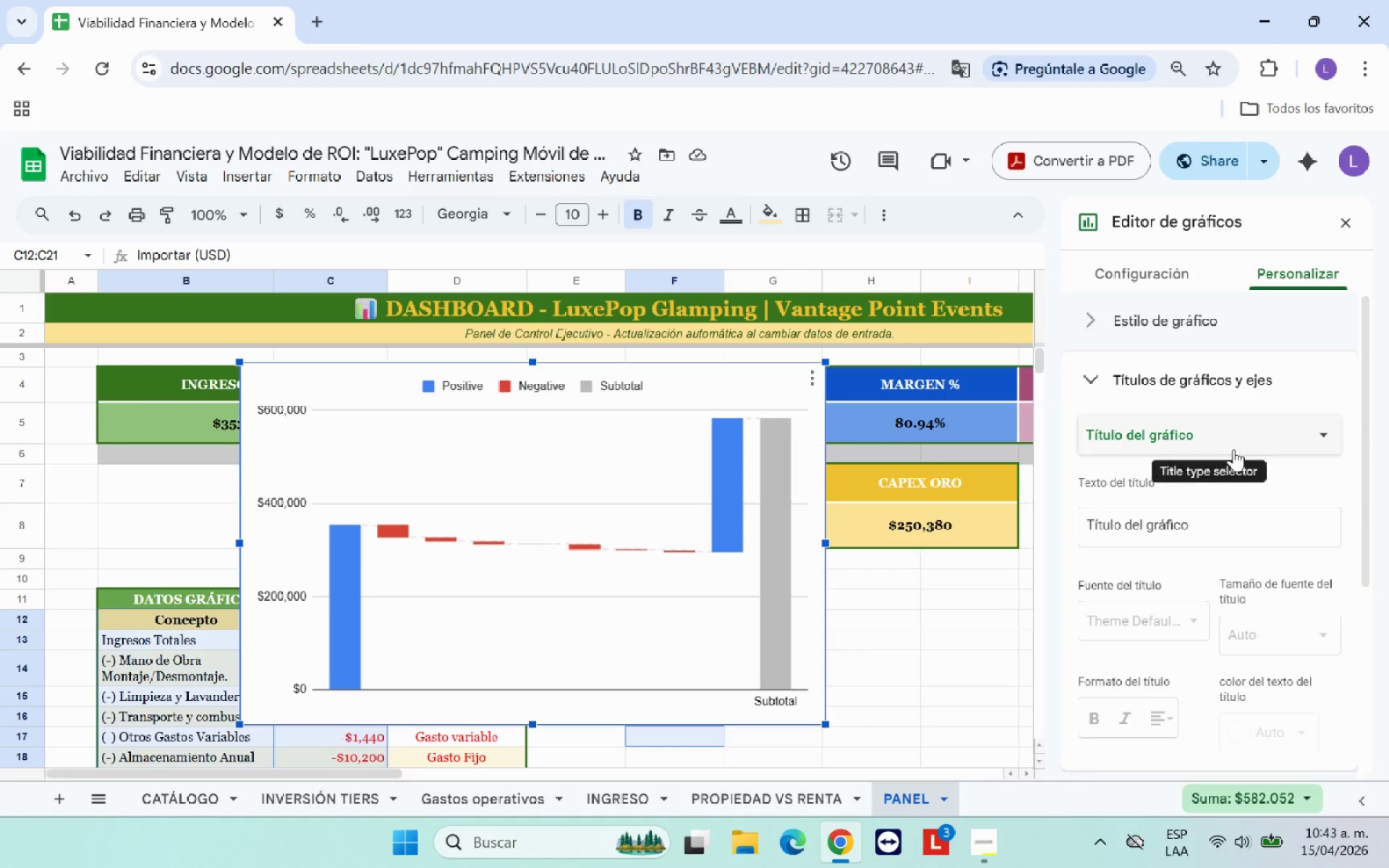 
left_click([1224, 536])
 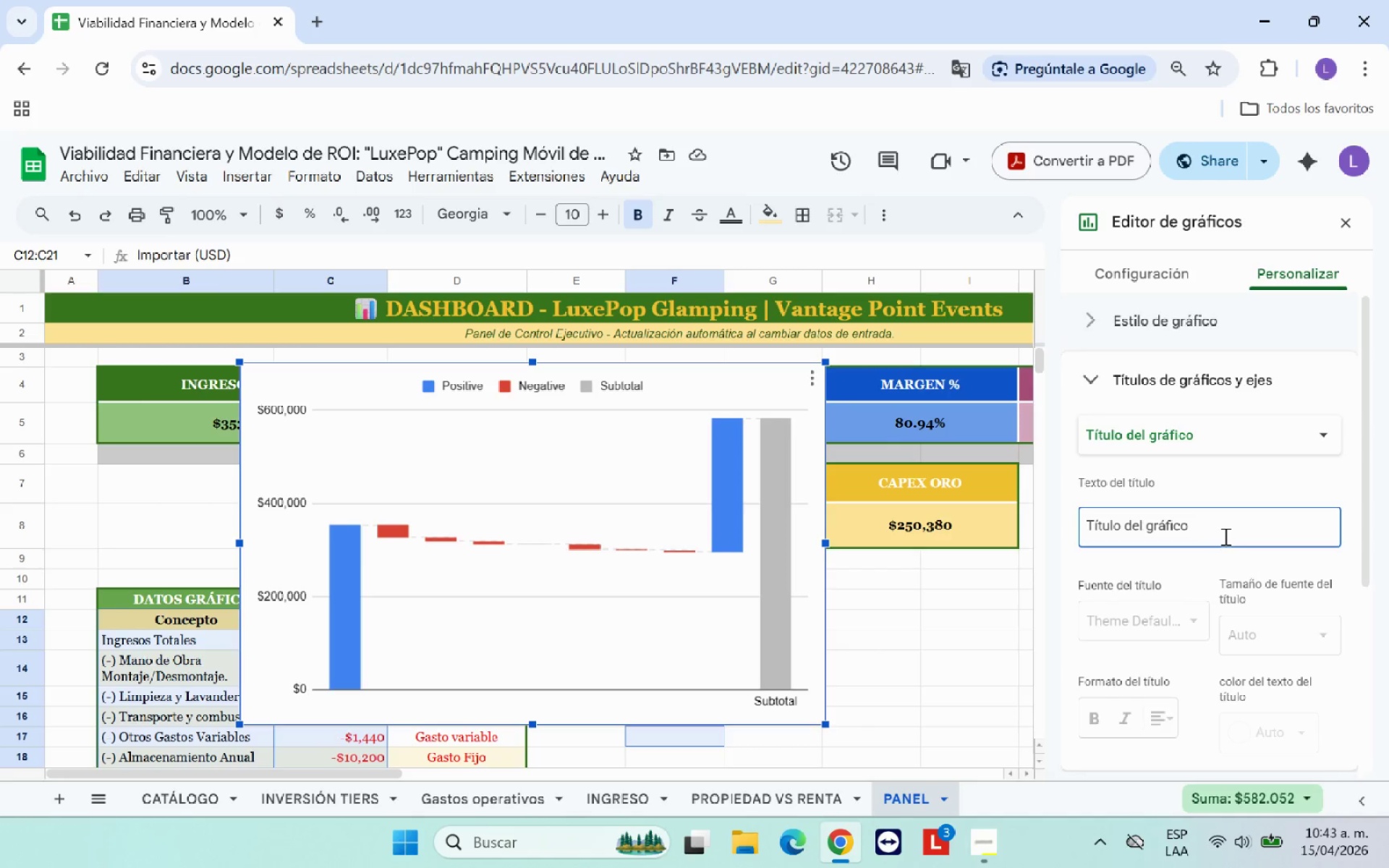 
type(INGRES)
key(Backspace)
key(Backspace)
key(Backspace)
key(Backspace)
key(Backspace)
type(ngresos vs )
key(Backspace)
type(s Gastos 8USD()
 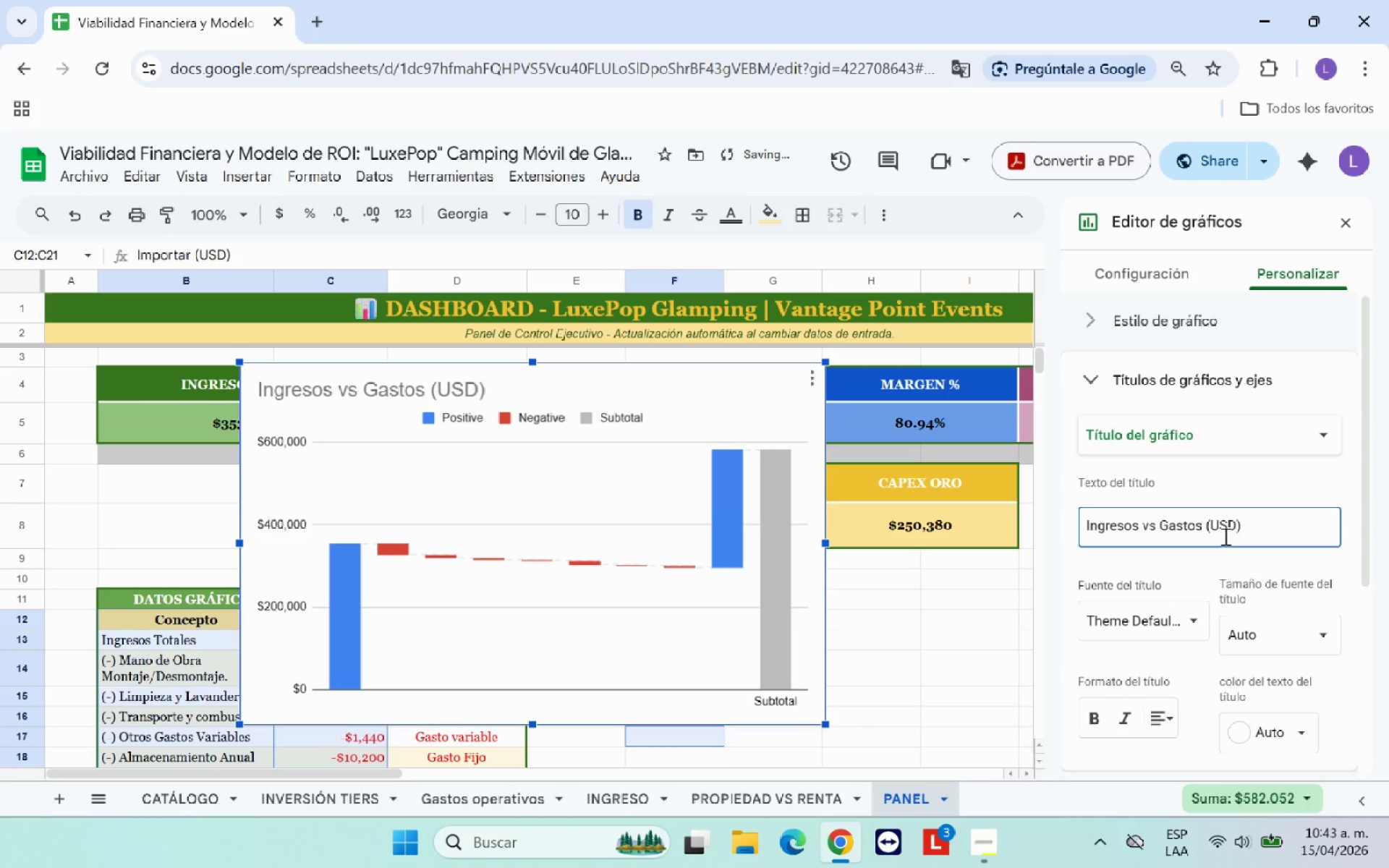 
left_click([1206, 524])
 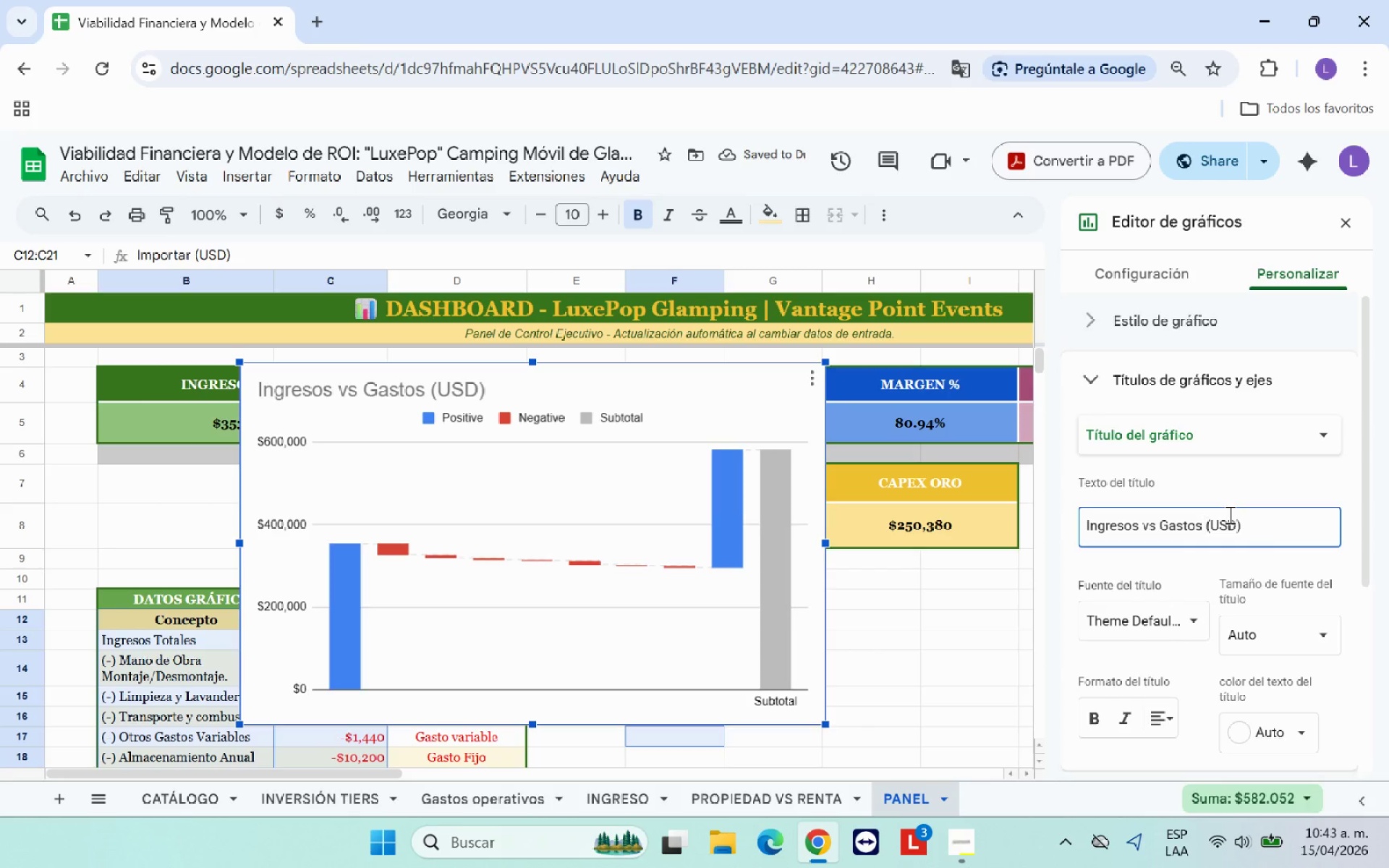 
key(Backspace)
 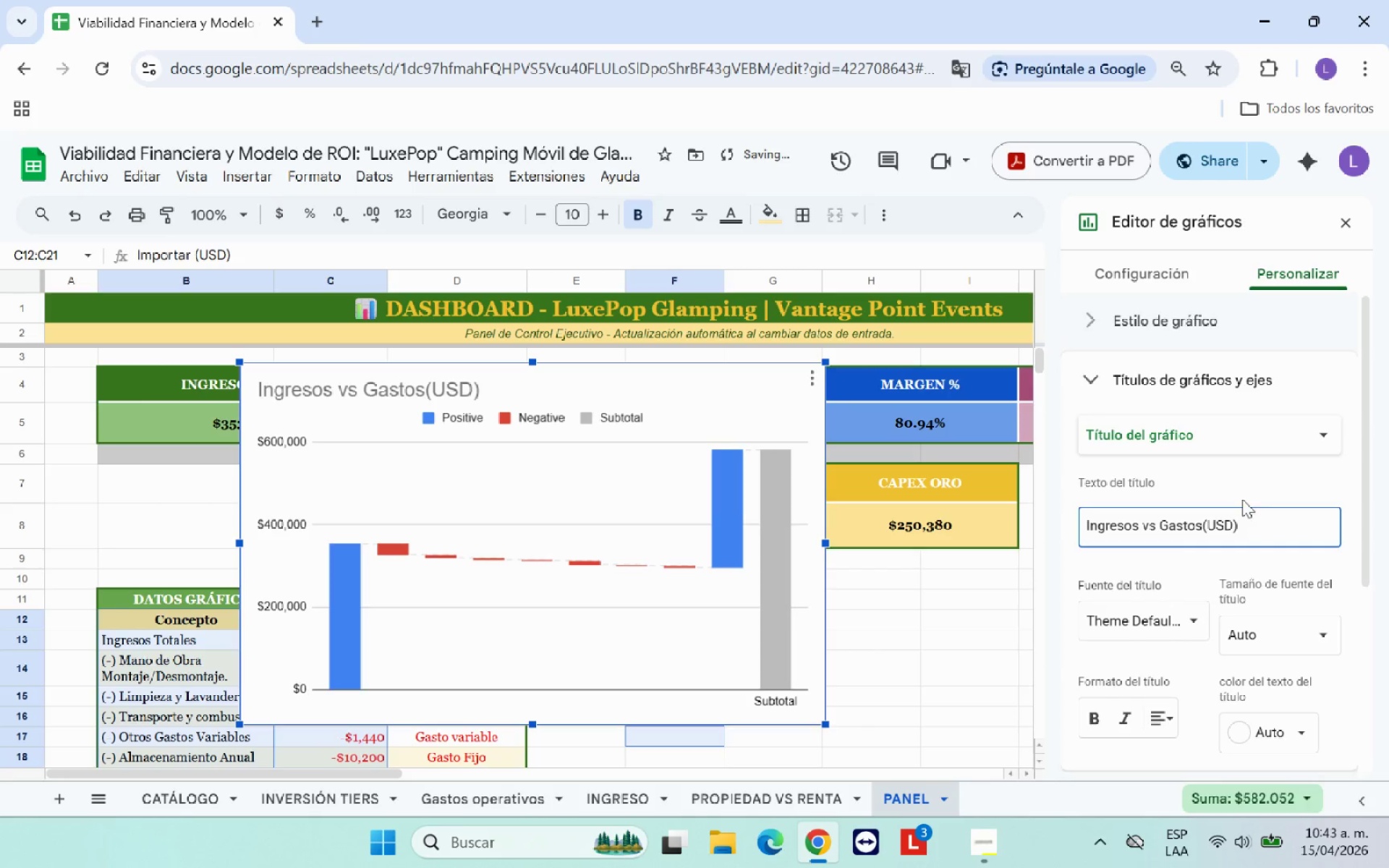 
type( se;)
key(Backspace)
type(egn Categoria)
 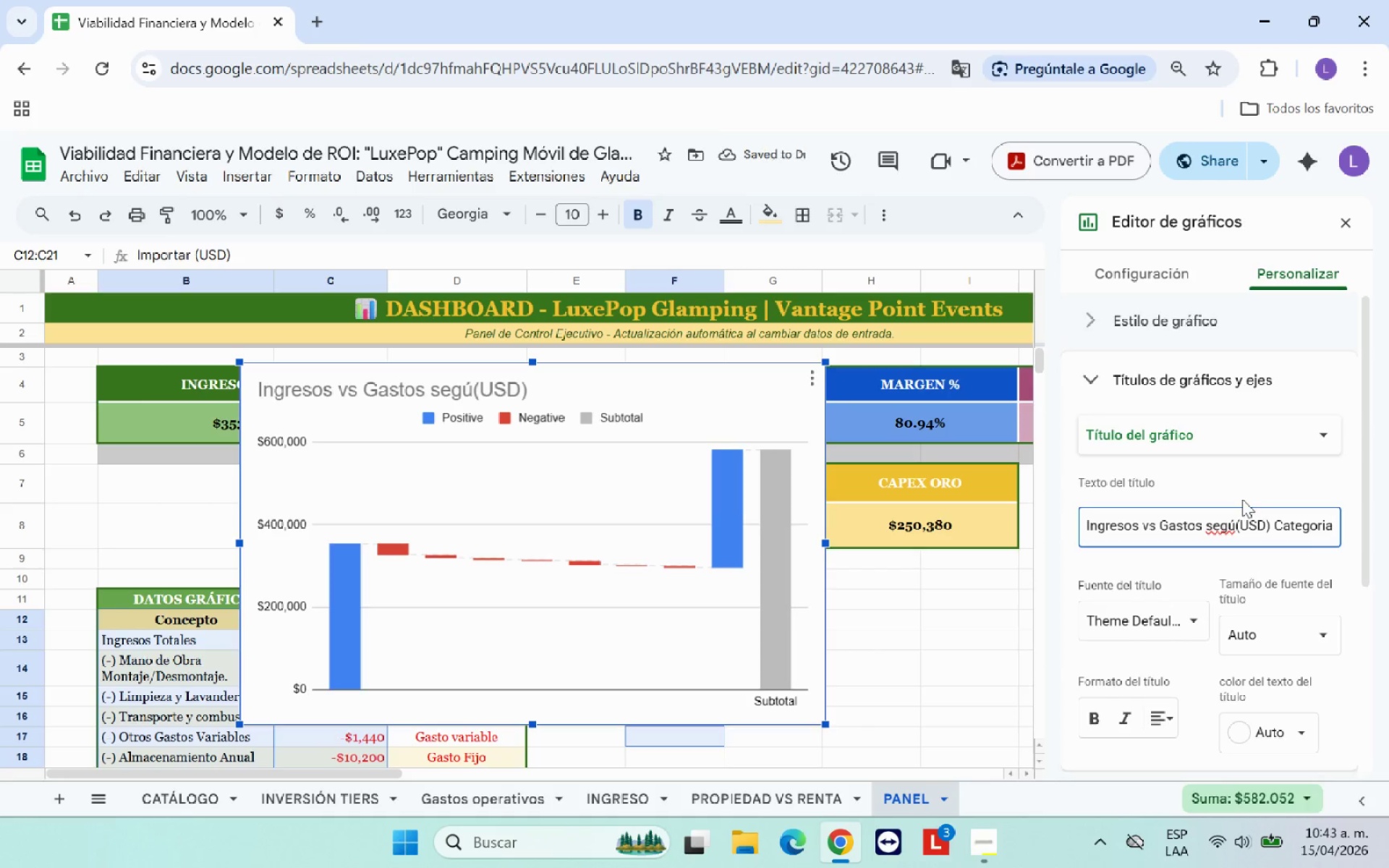 
hold_key(key=U, duration=0.34)
 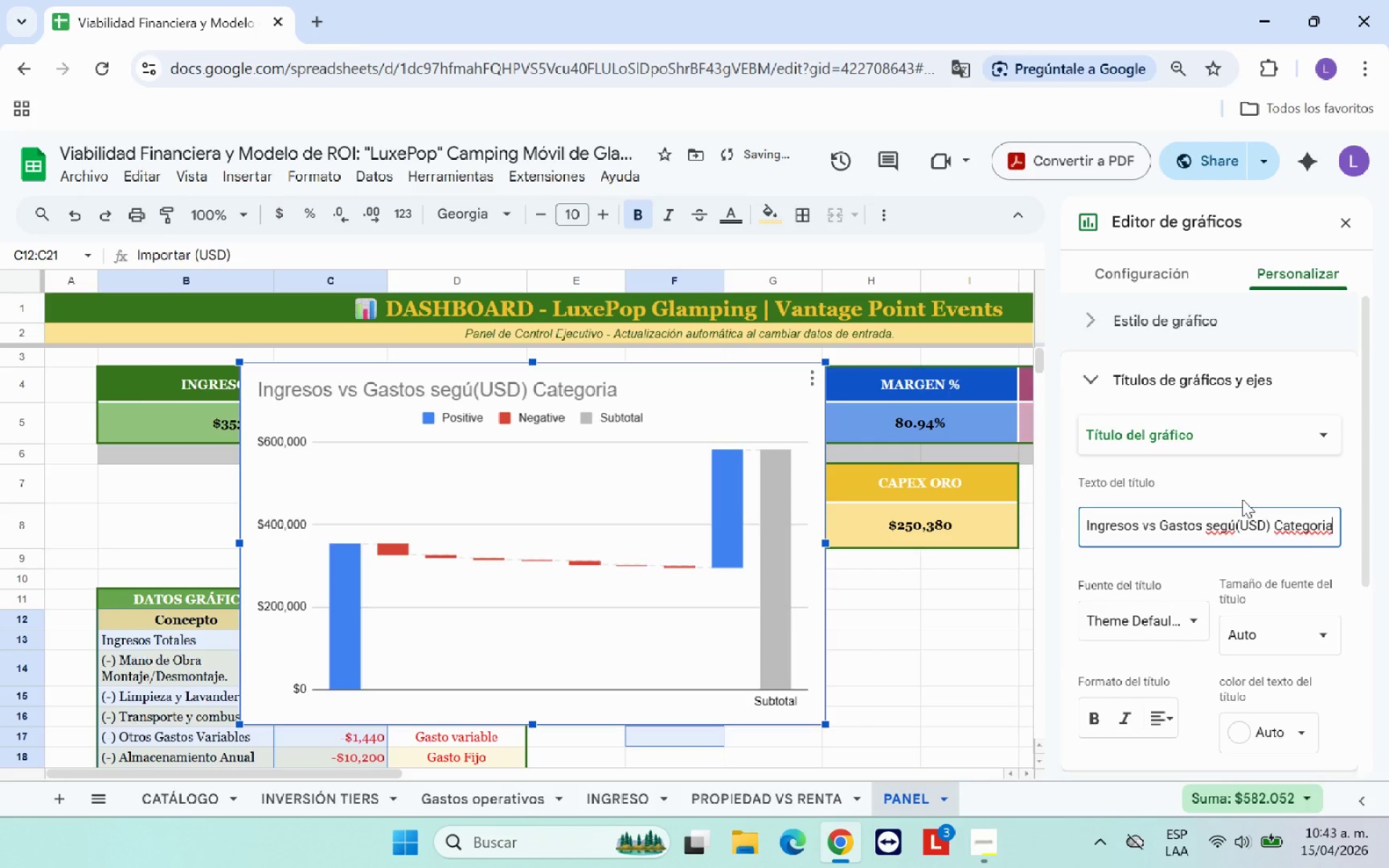 
key(Backspace)
key(Backspace)
type(ia)
 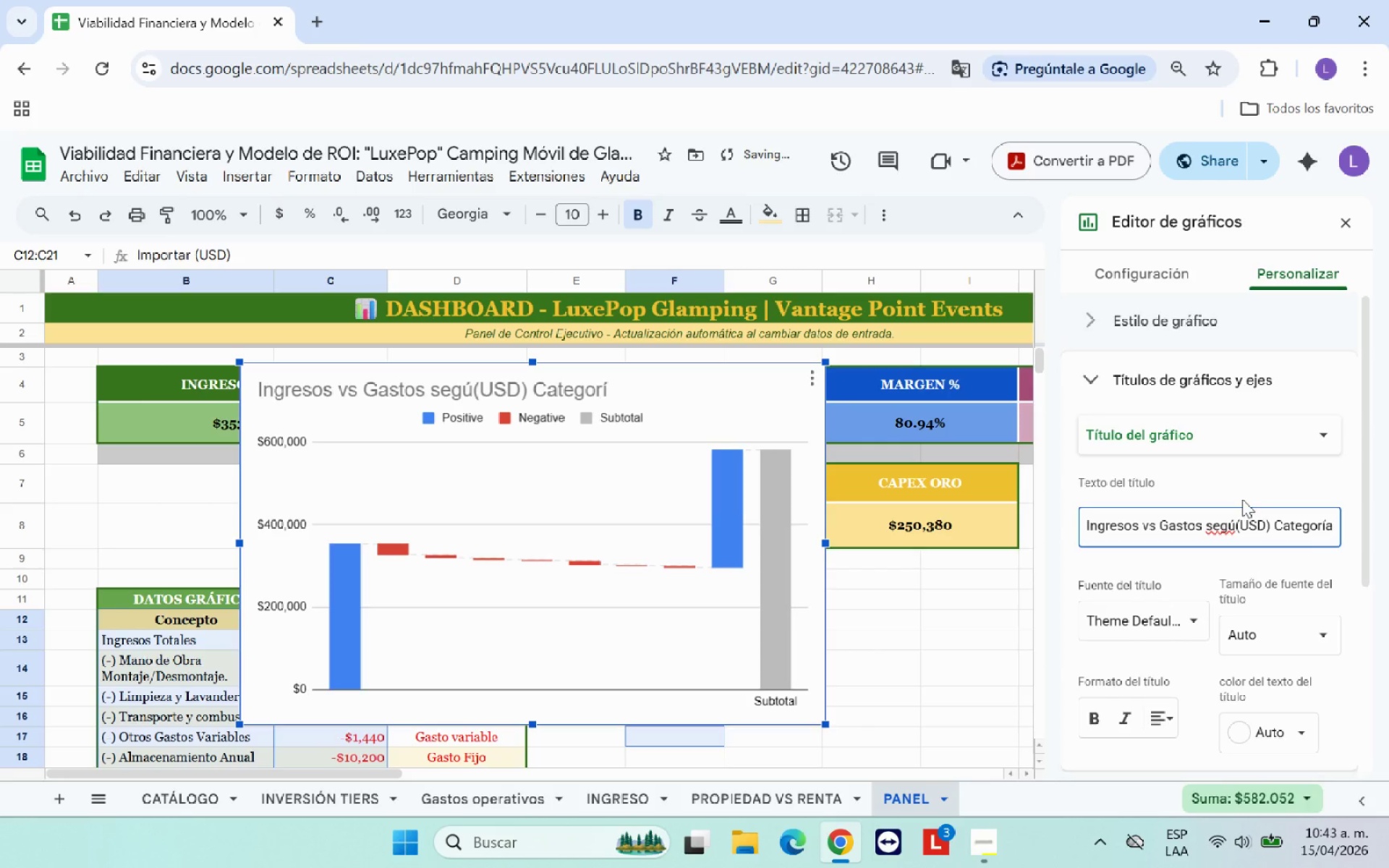 
hold_key(key=Semicolon, duration=0.31)
 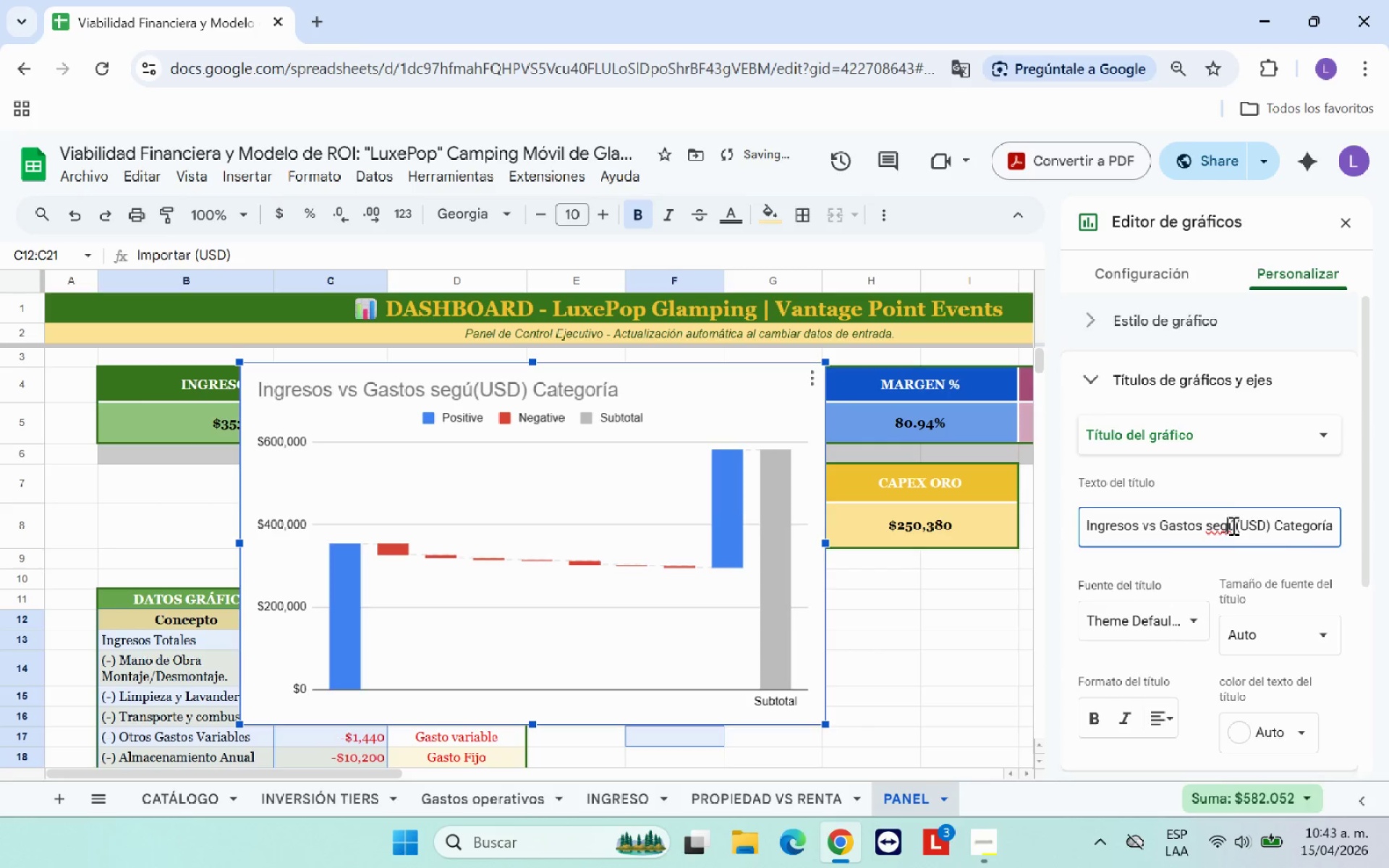 
left_click([1233, 522])
 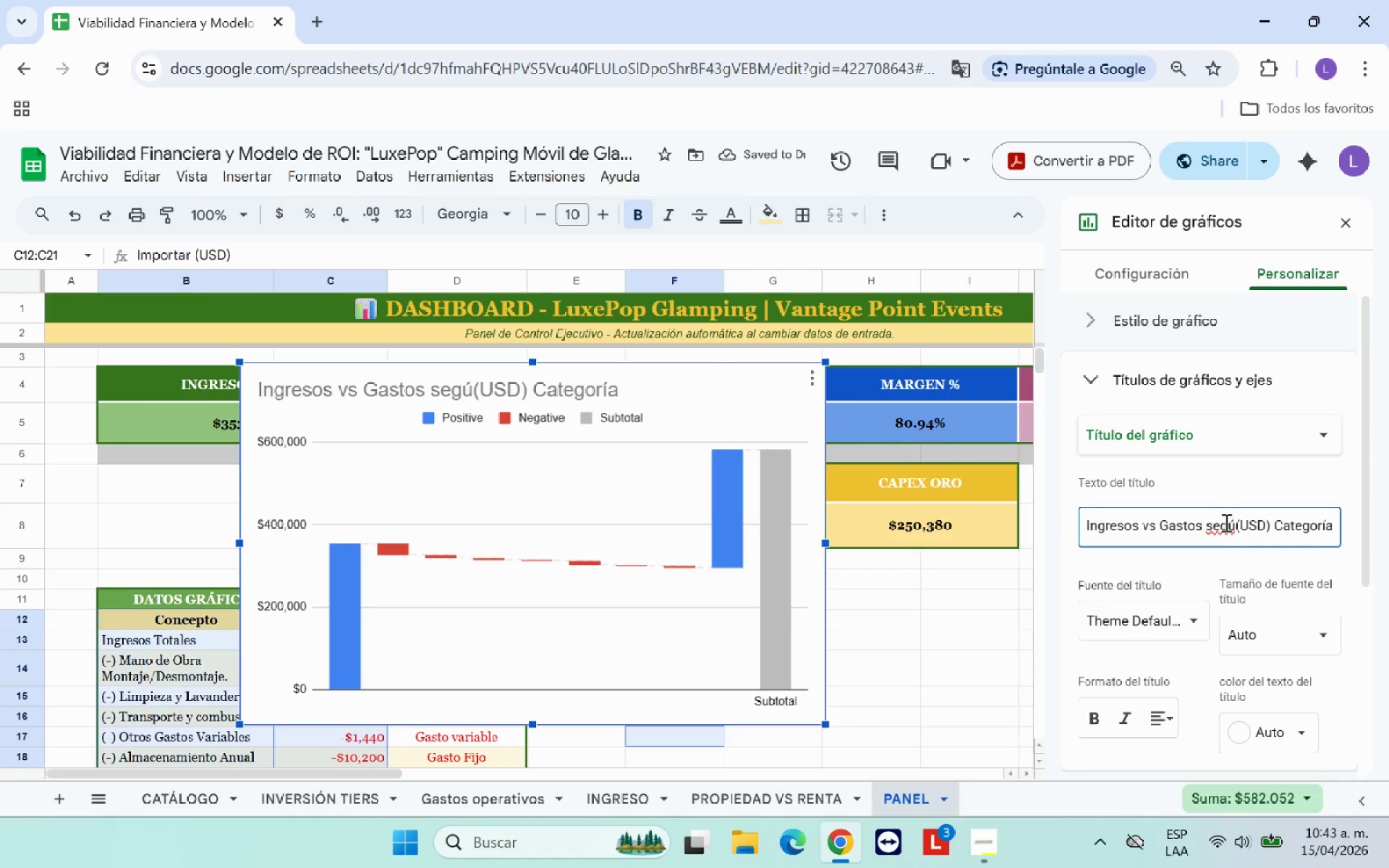 
key(N)
 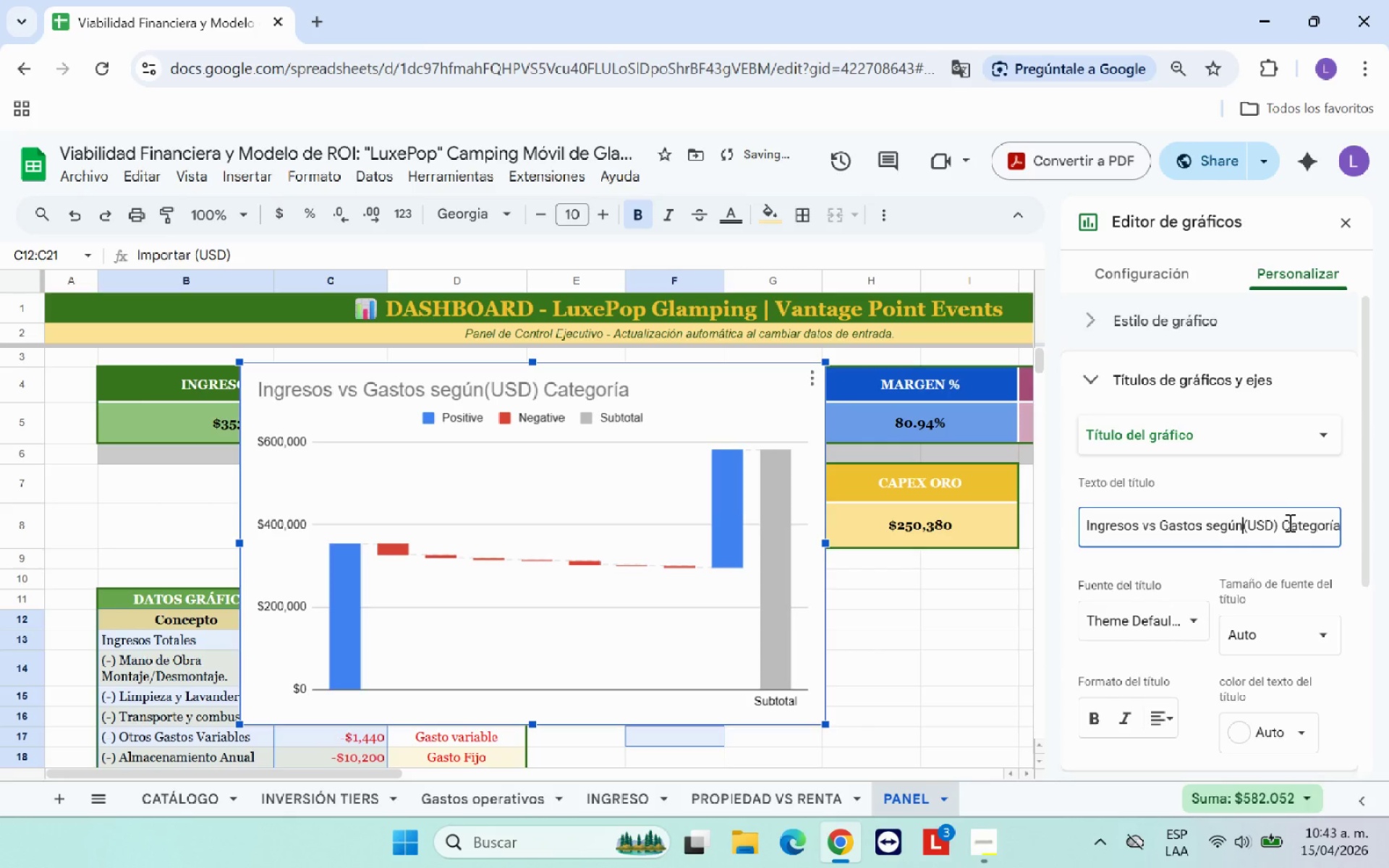 
key(Space)
 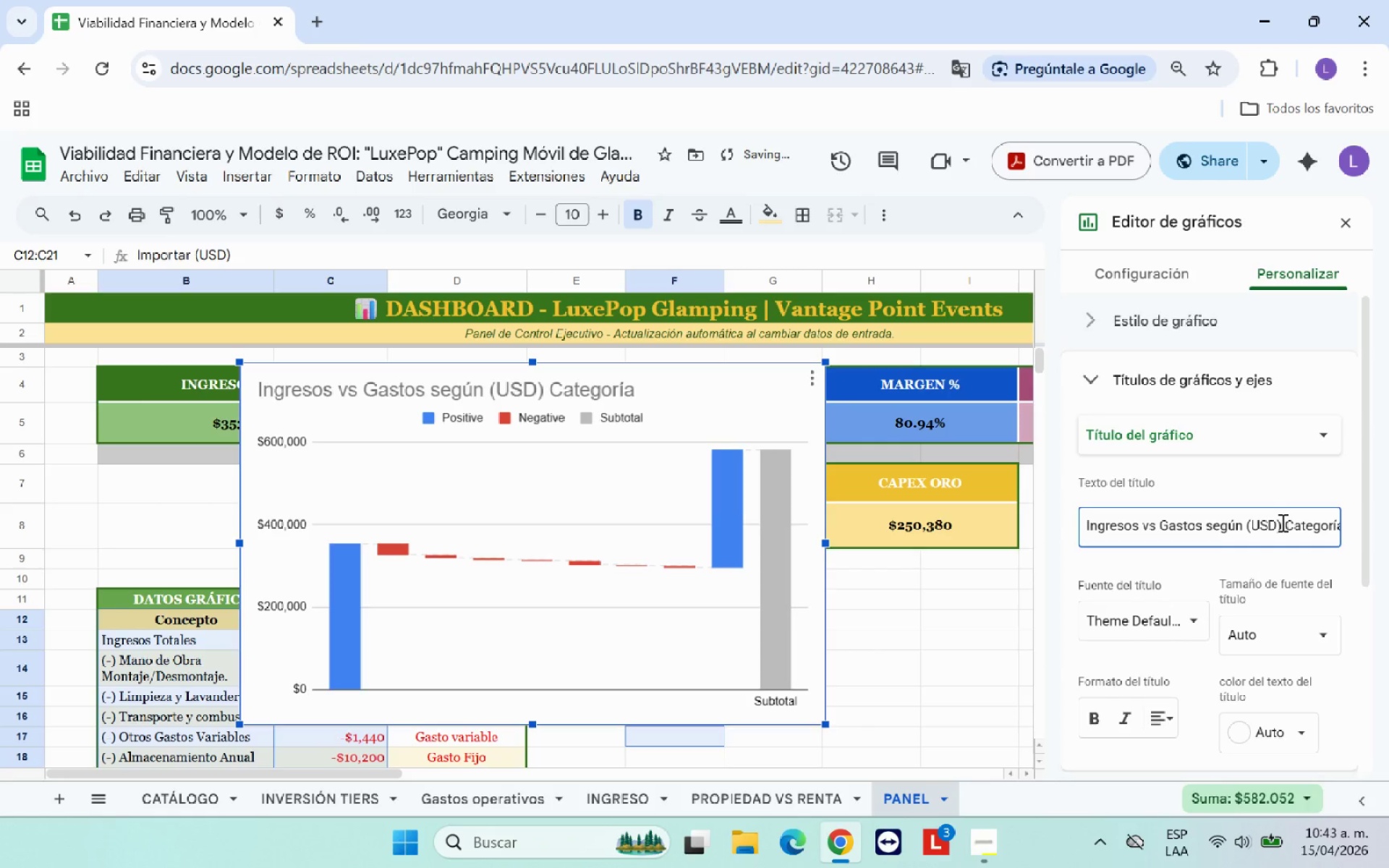 
left_click_drag(start_coordinate=[1281, 522], to_coordinate=[1248, 526])
 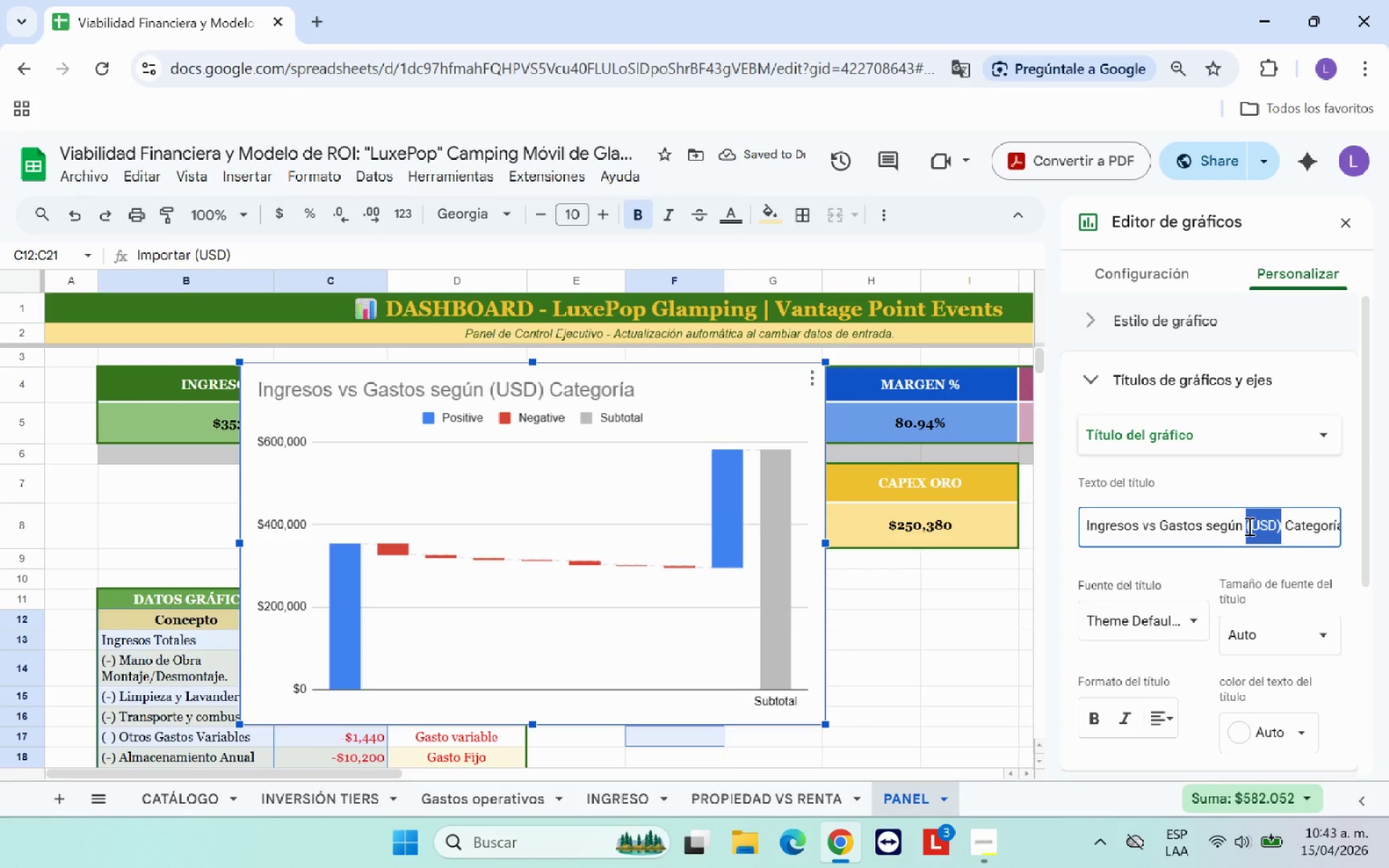 
key(Backspace)
 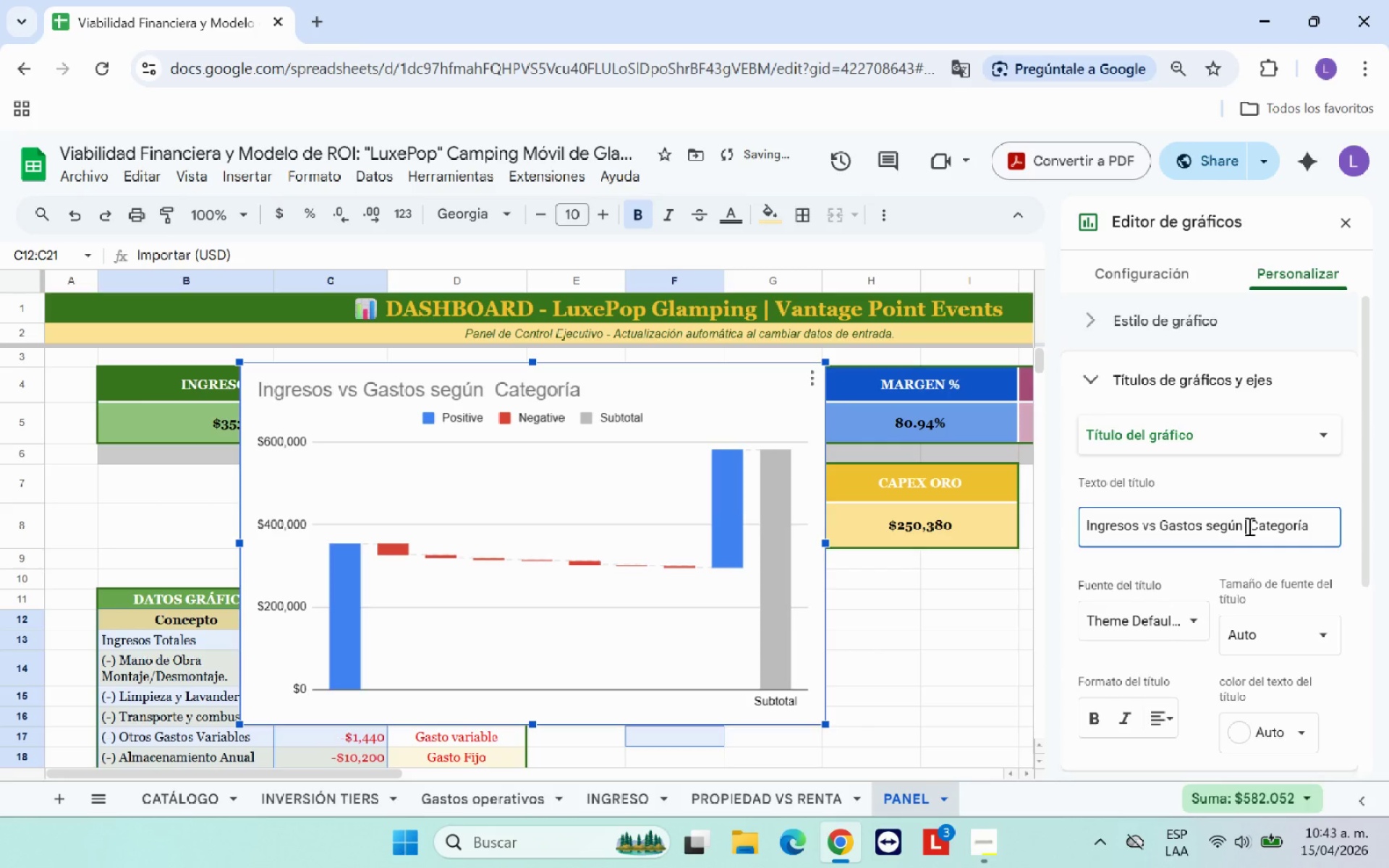 
key(Backspace)
 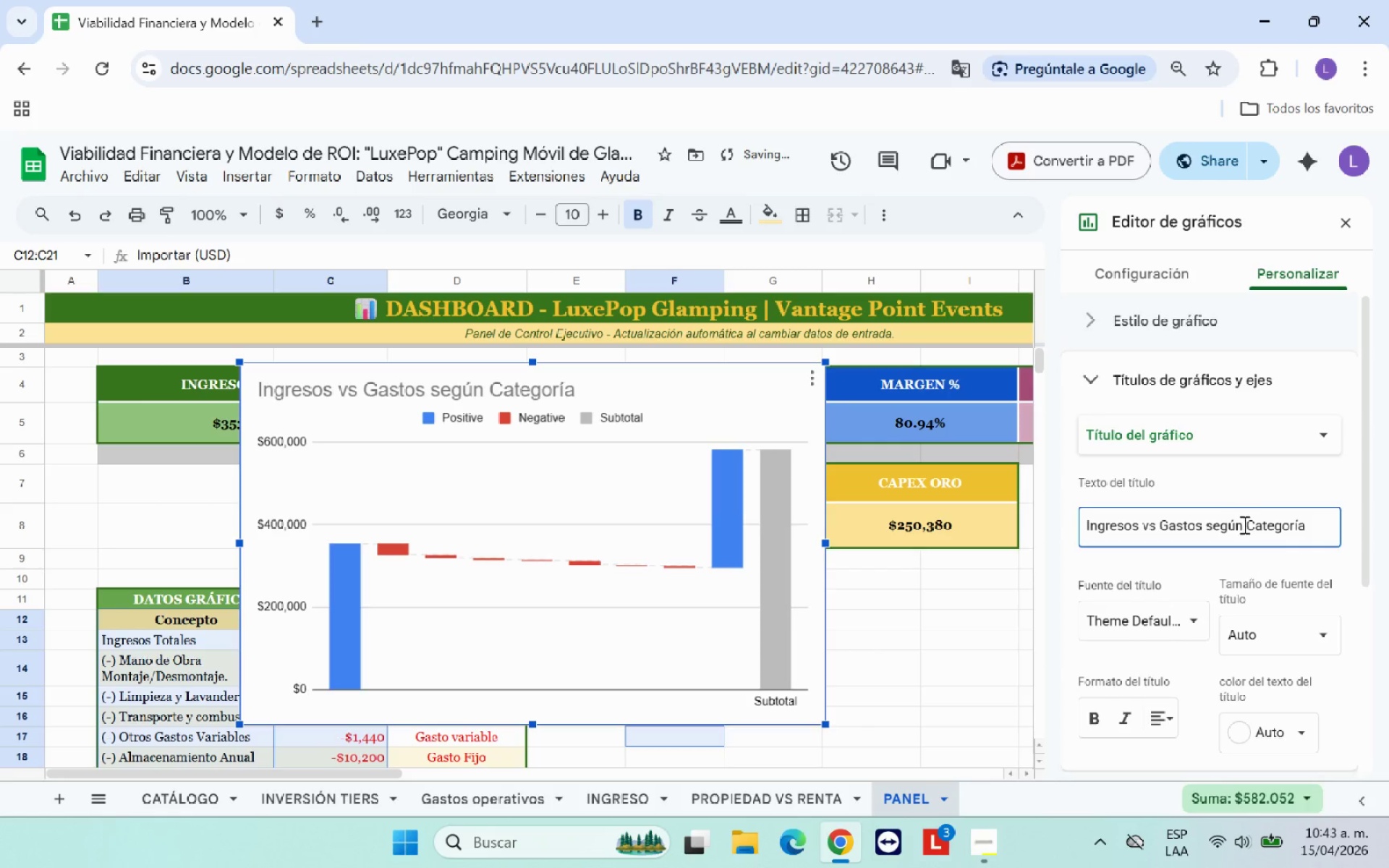 
left_click([1247, 525])
 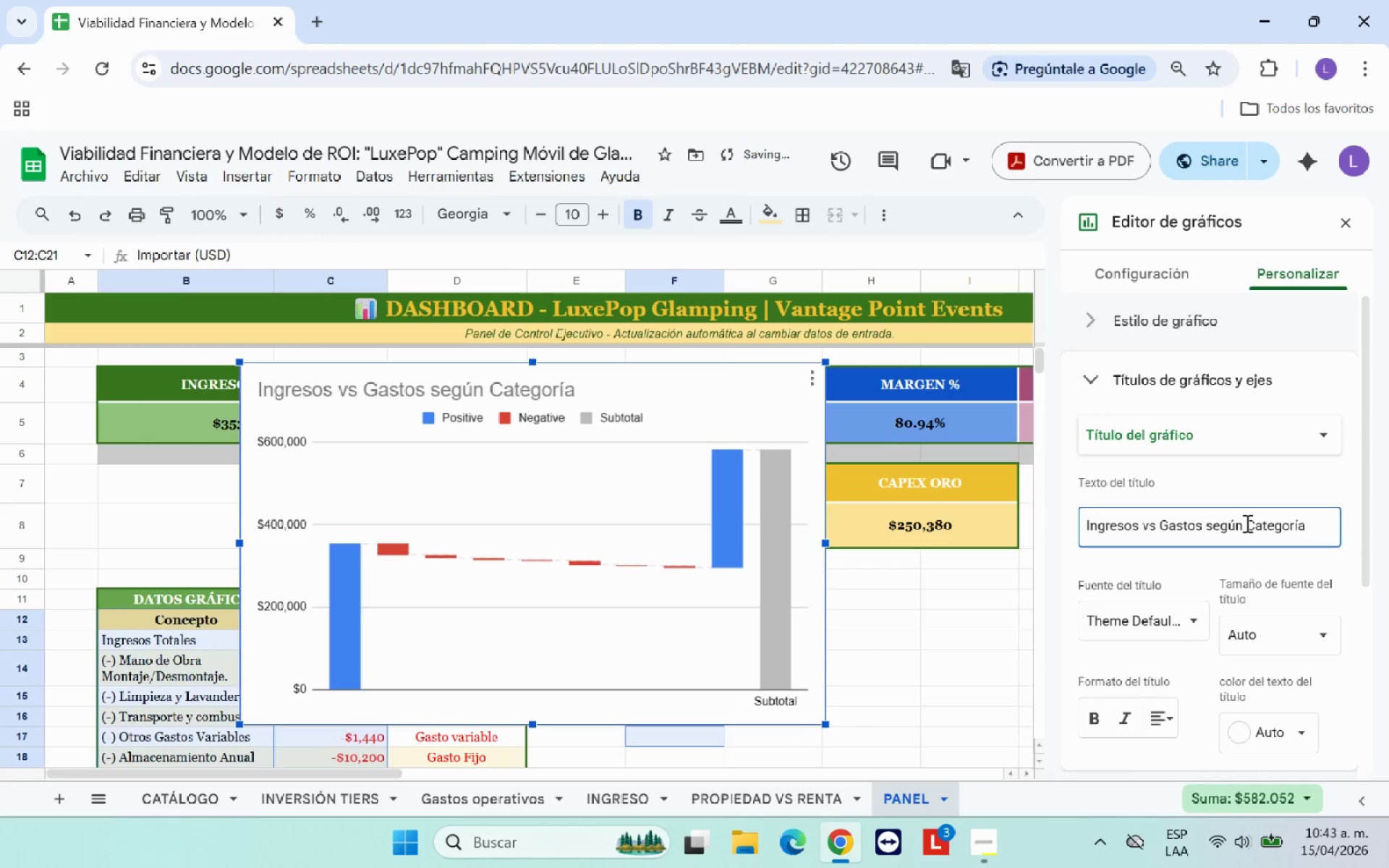 
key(Backspace)
 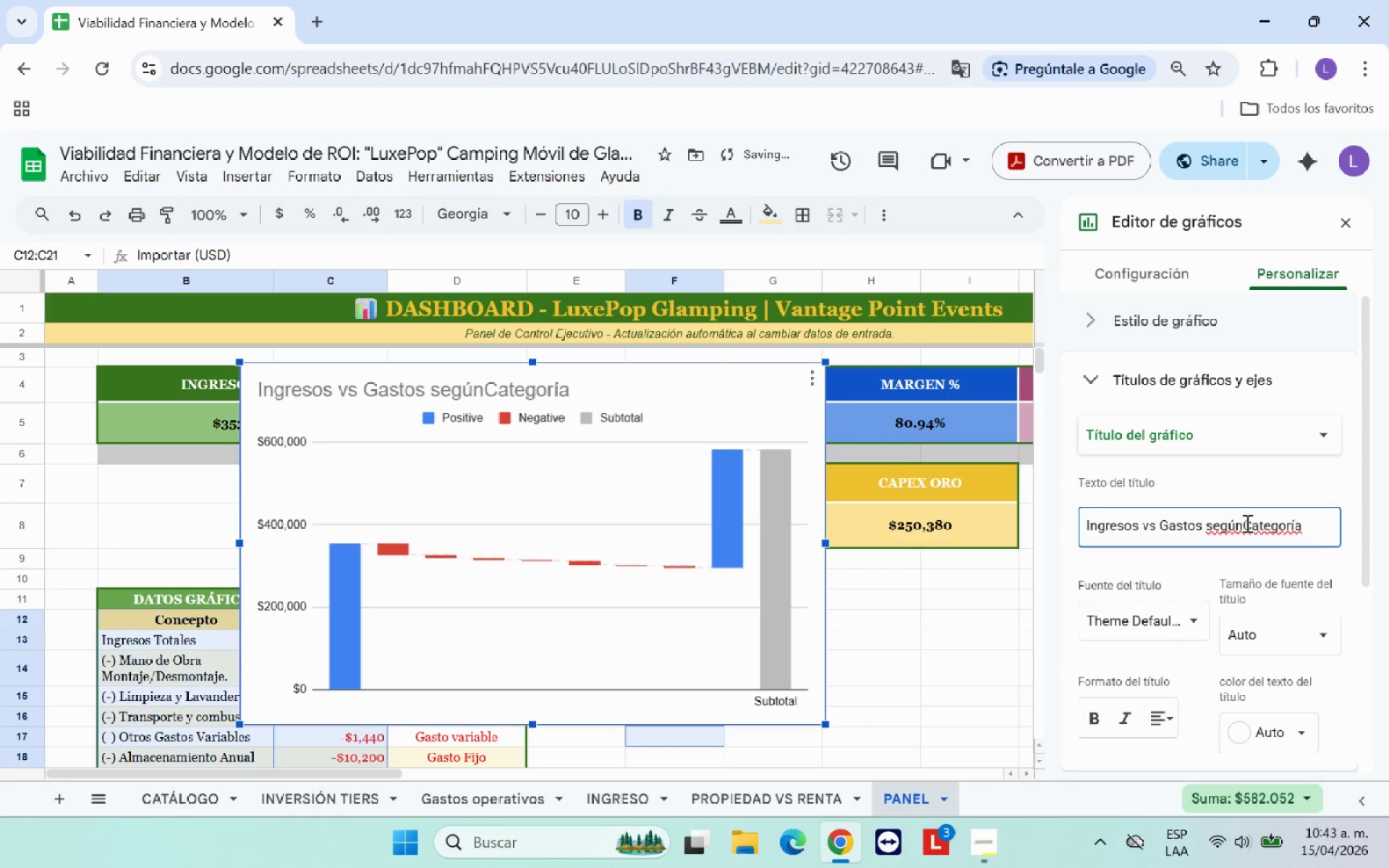 
key(Space)
 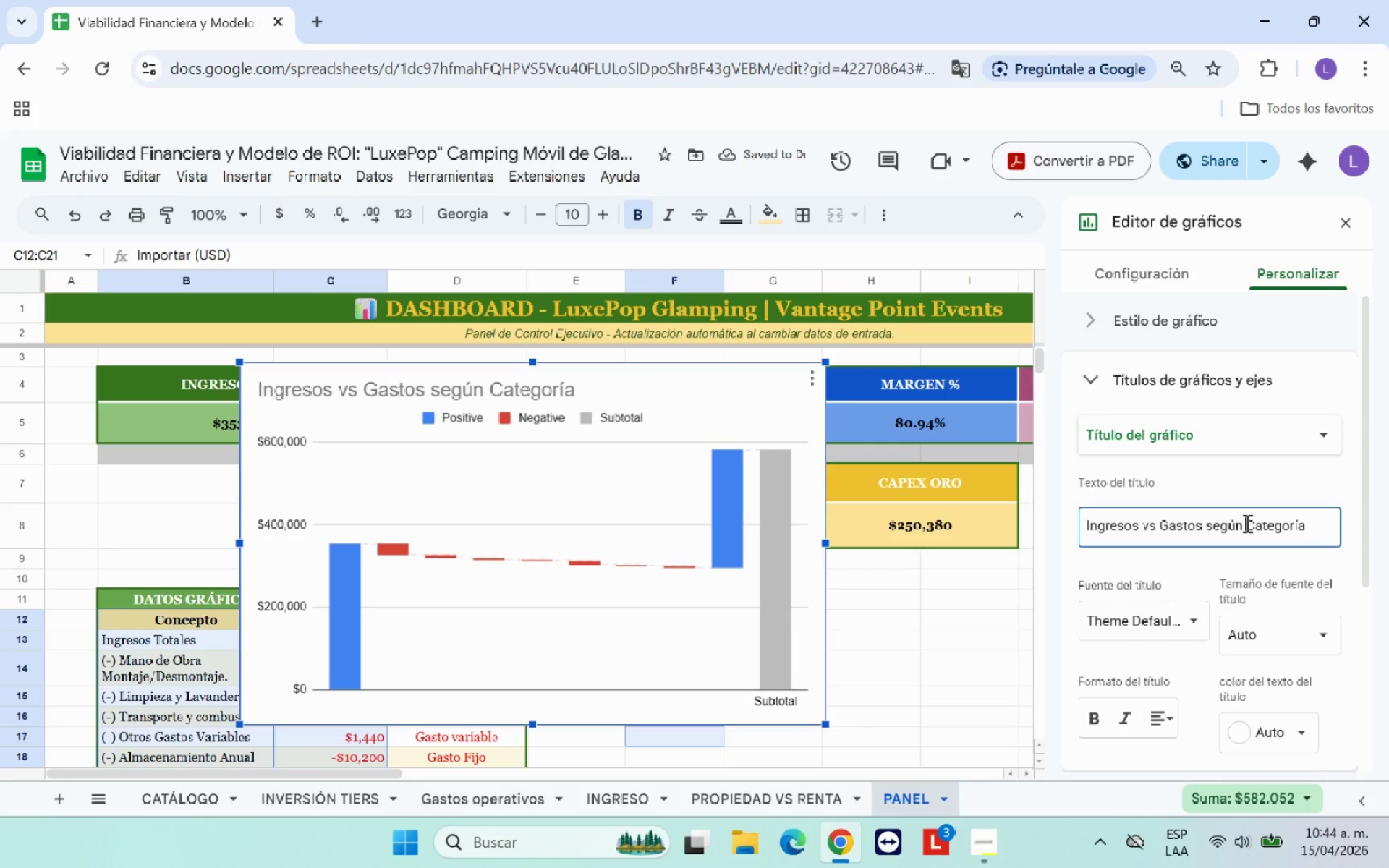 
wait(9.33)
 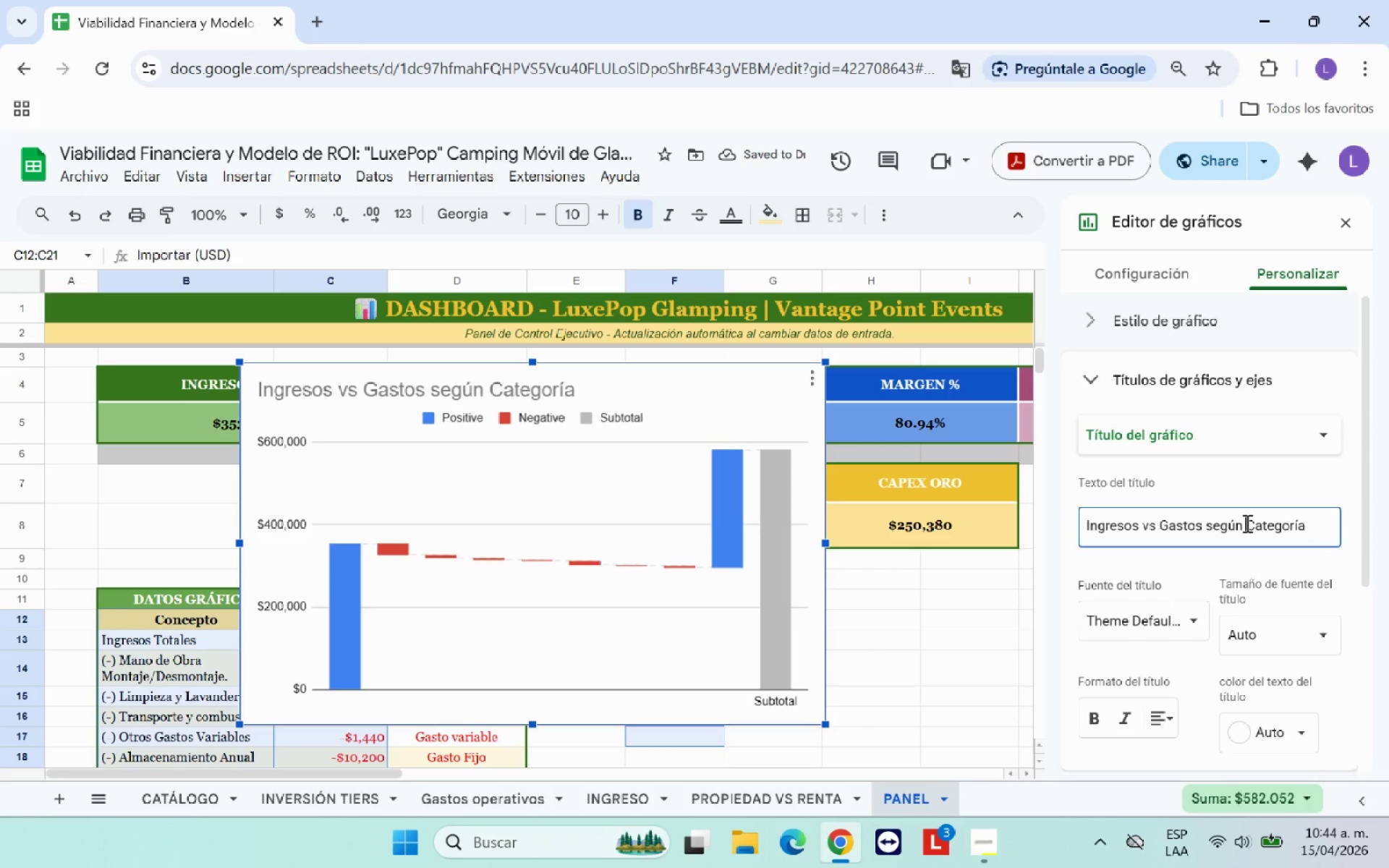 
left_click_drag(start_coordinate=[1242, 524], to_coordinate=[1207, 529])
 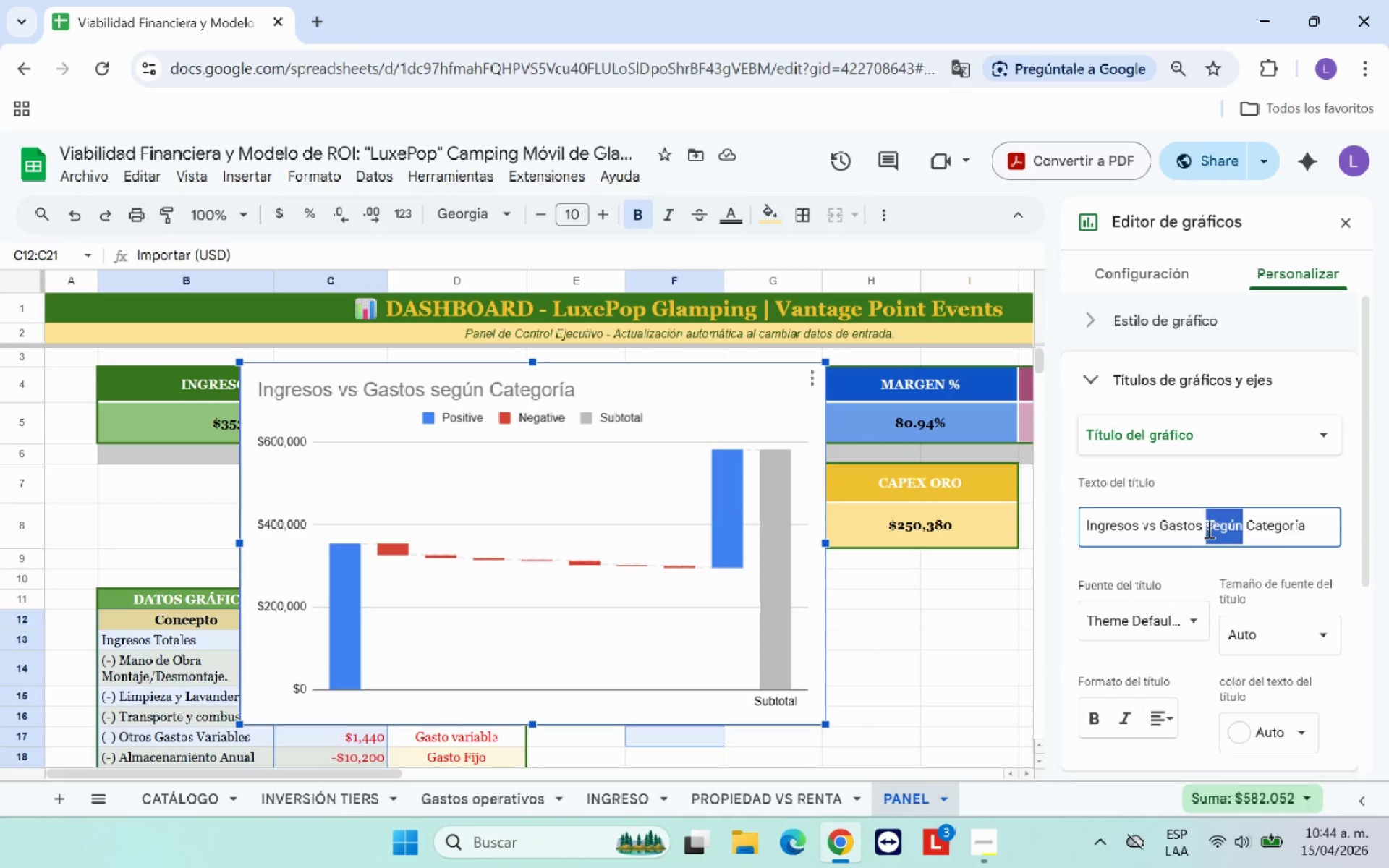 
key(Backspace)
 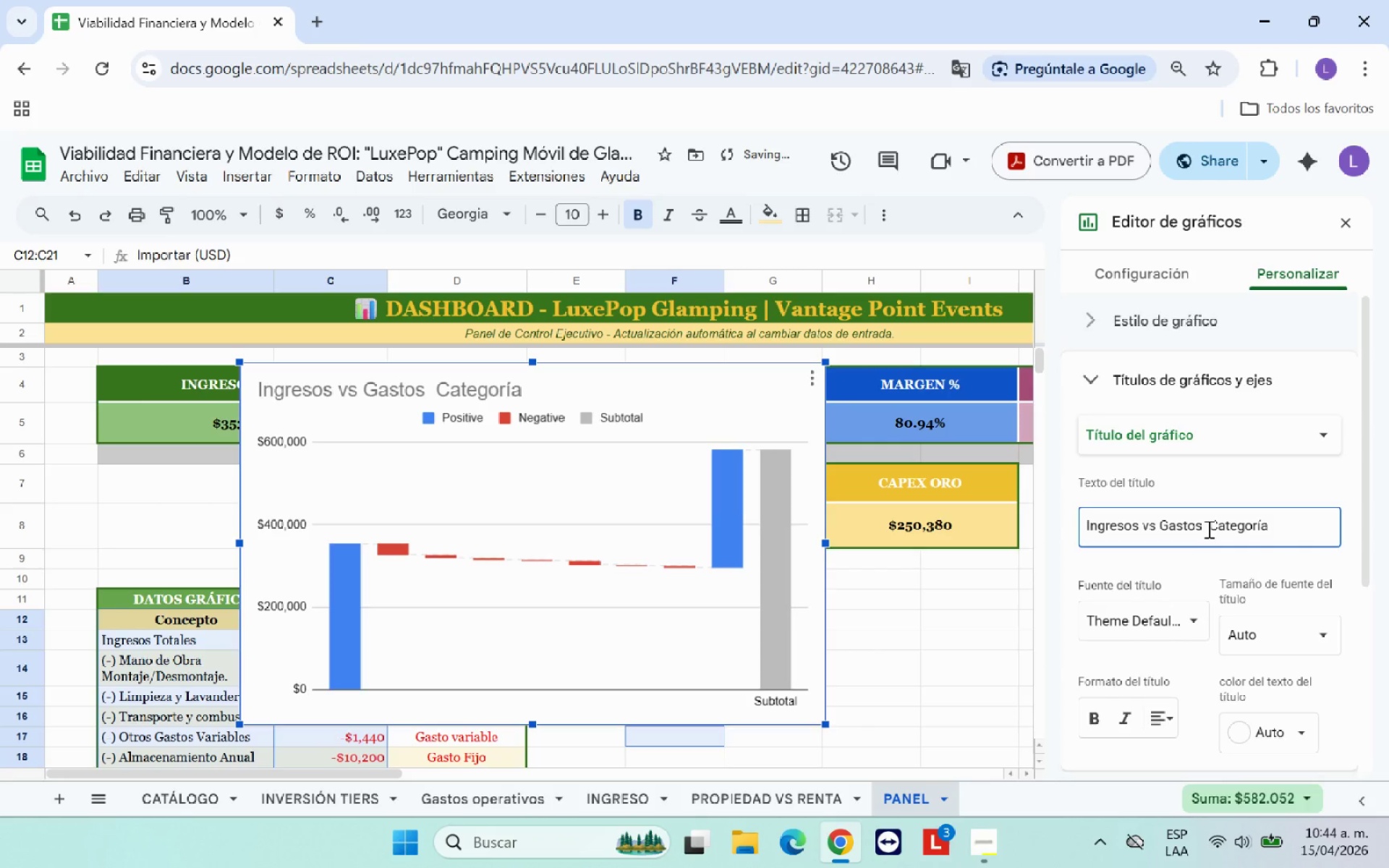 
key(ArrowRight)
 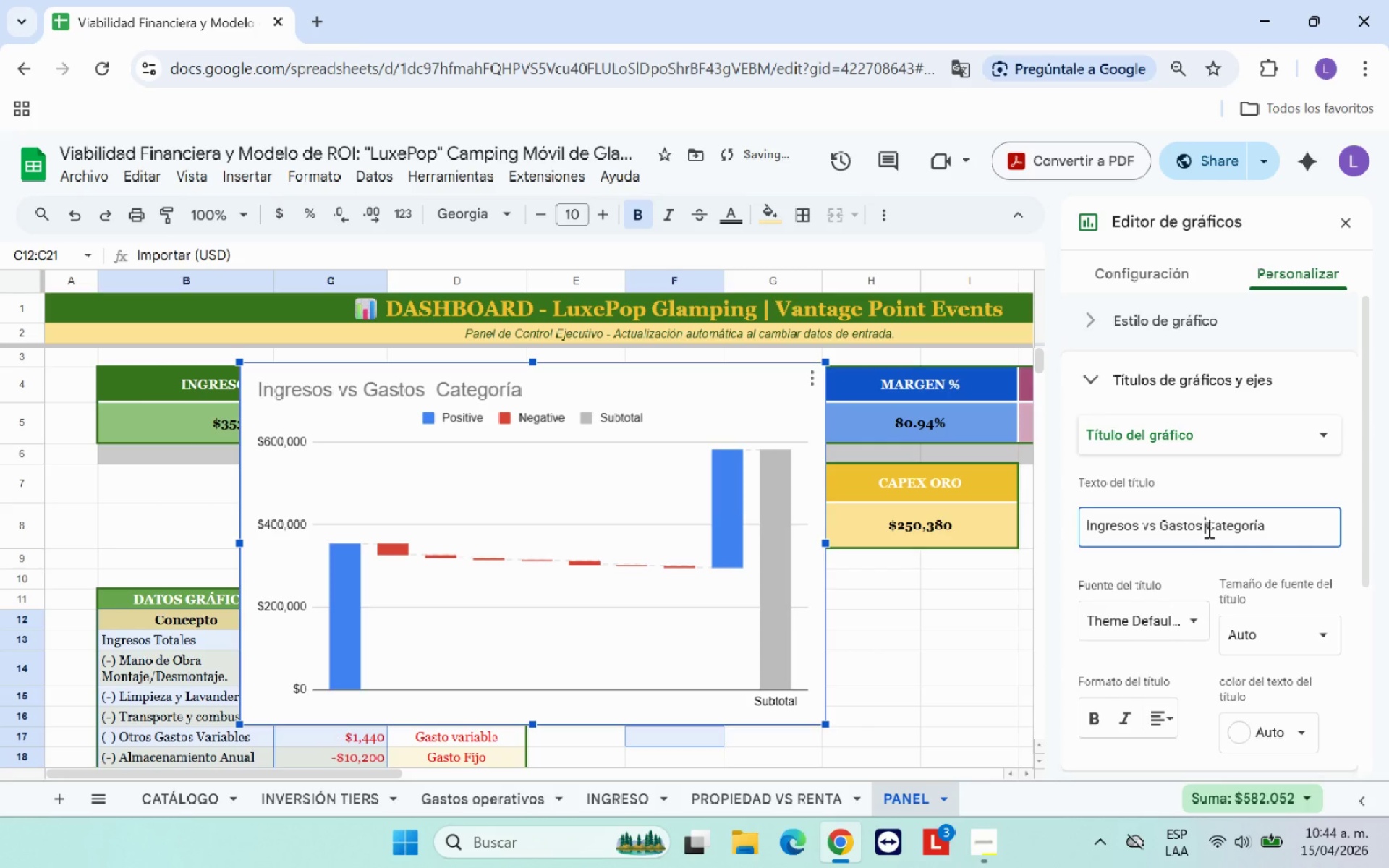 
key(Backspace)
 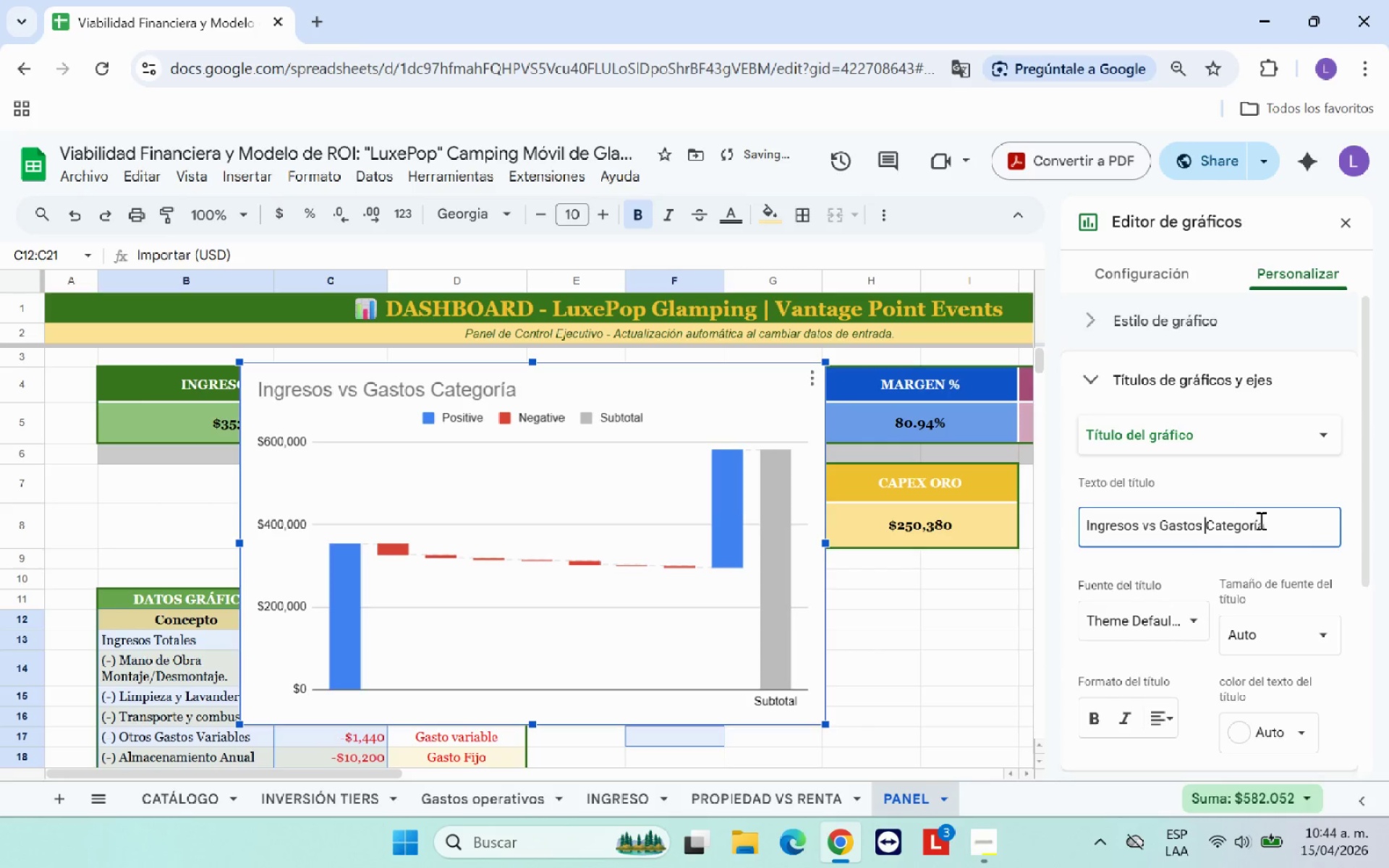 
left_click_drag(start_coordinate=[1265, 520], to_coordinate=[1205, 529])
 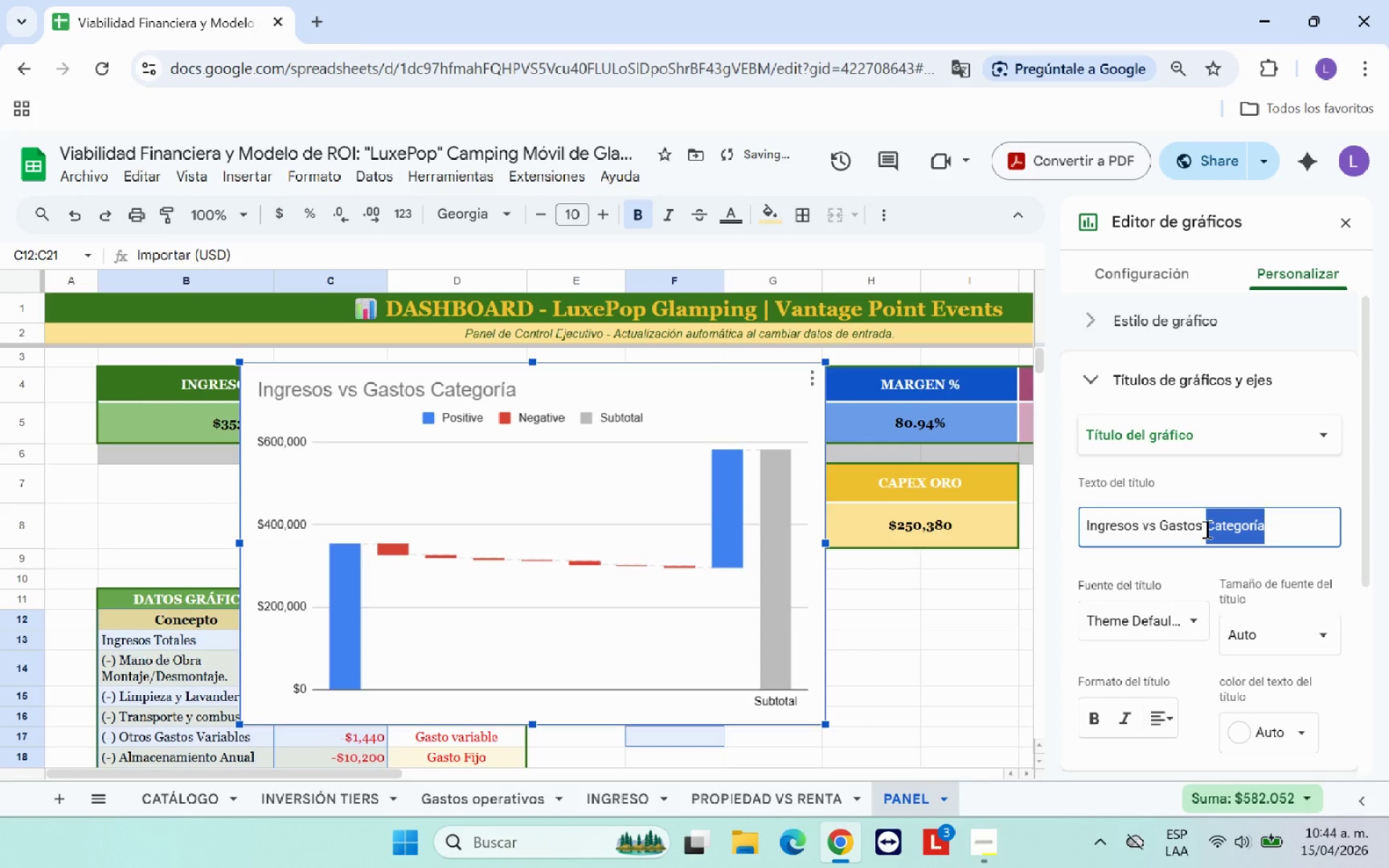 
key(Control+X)
 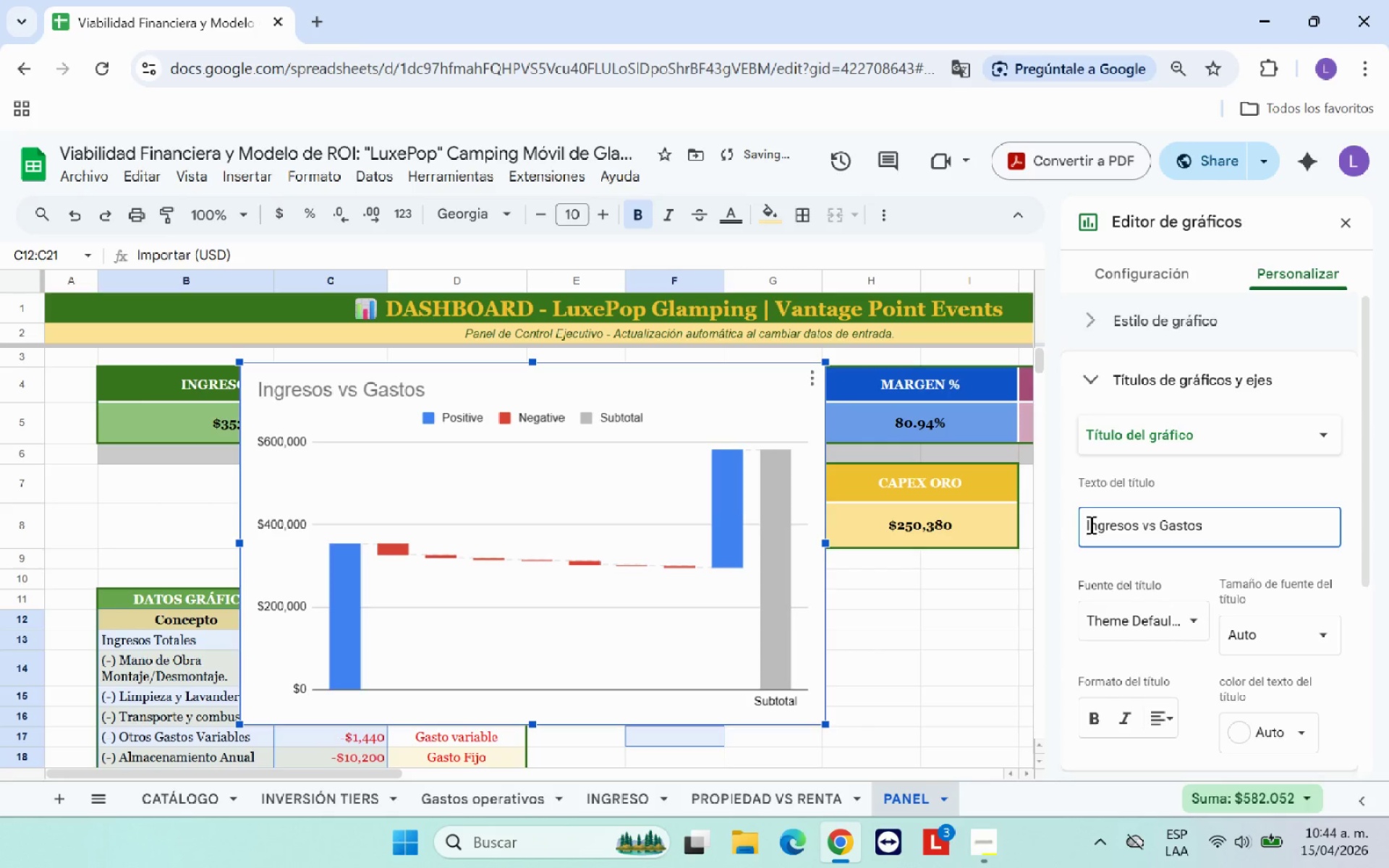 
left_click([1088, 524])
 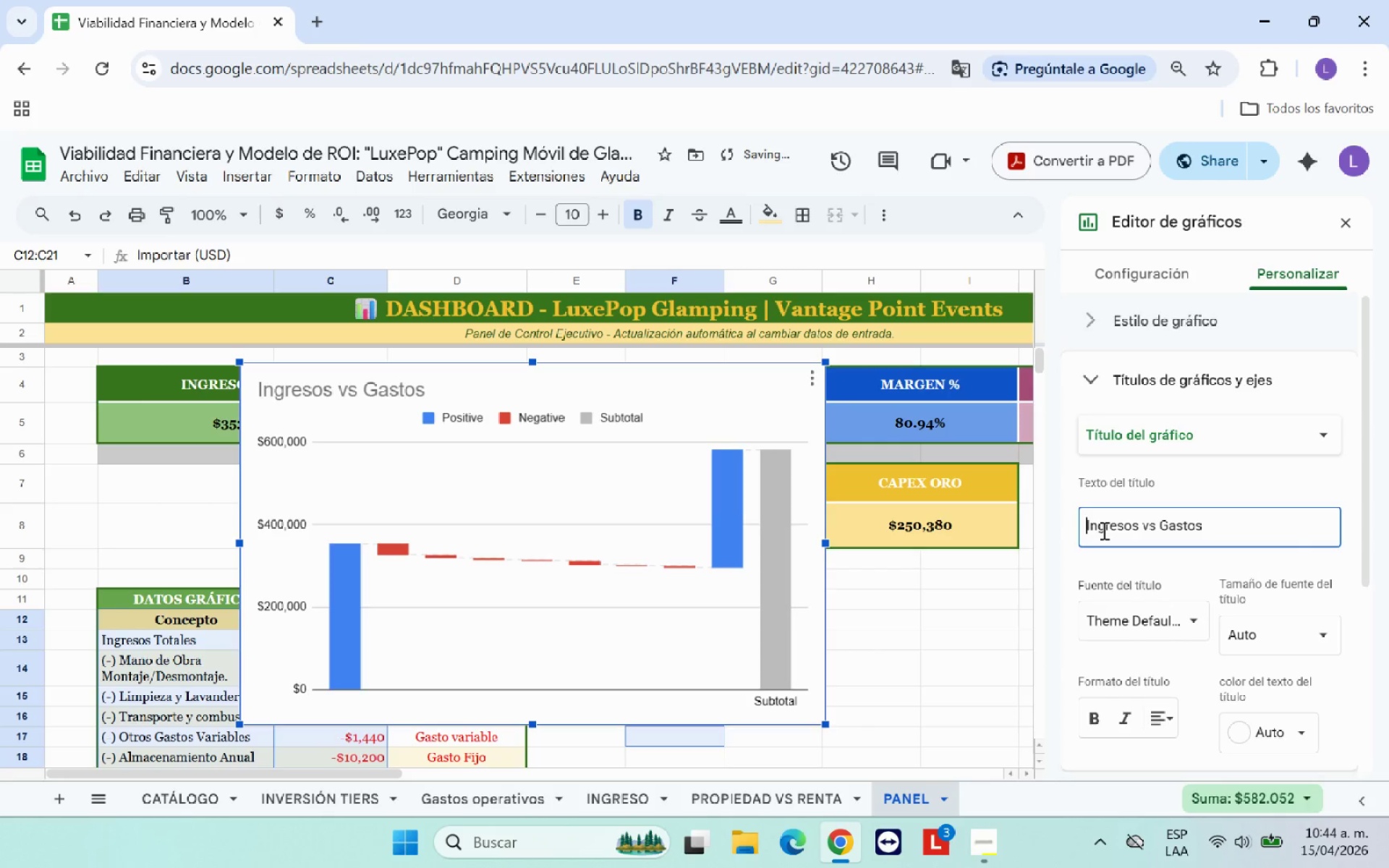 
key(Control+V)
 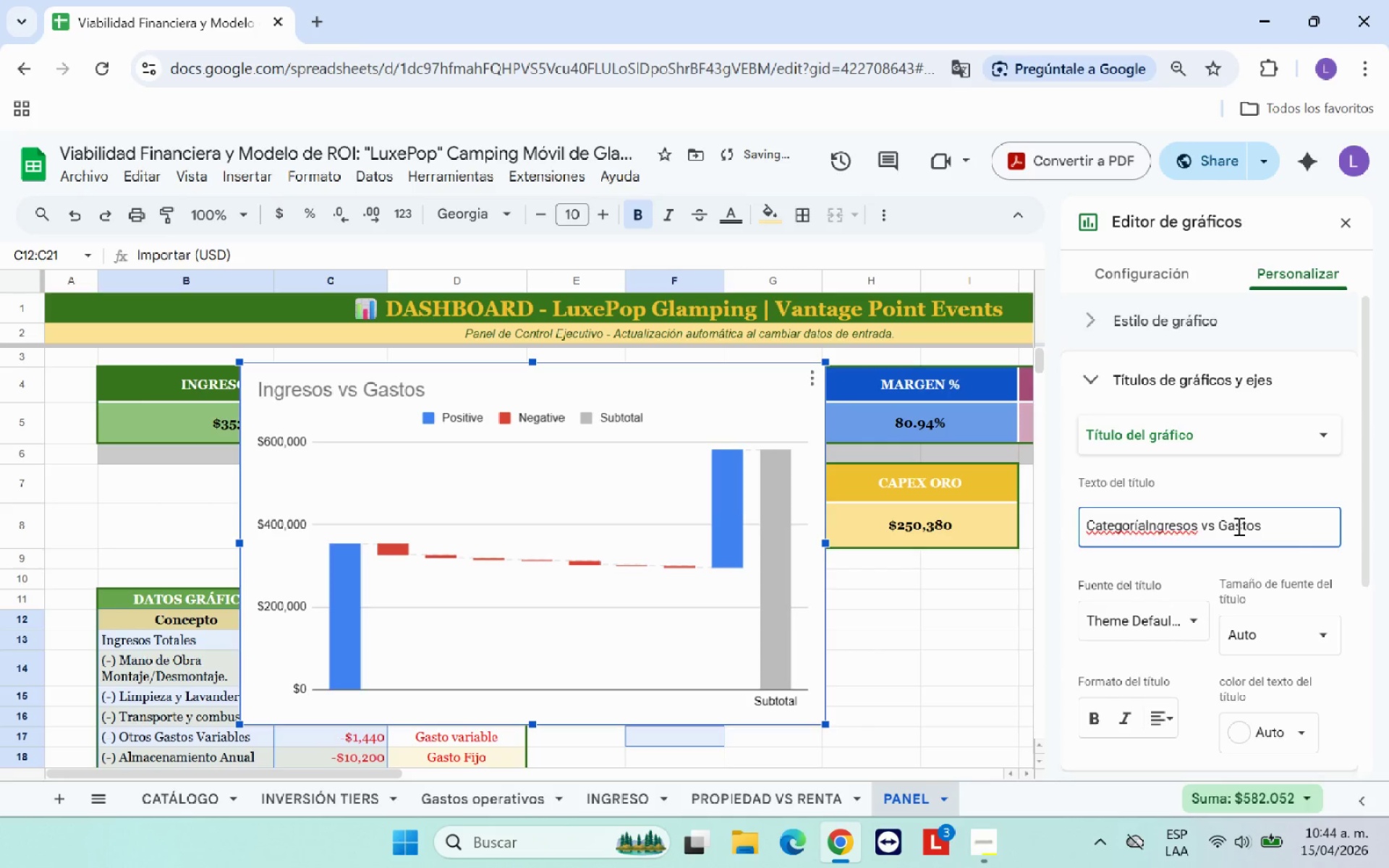 
key(Control+Space)
 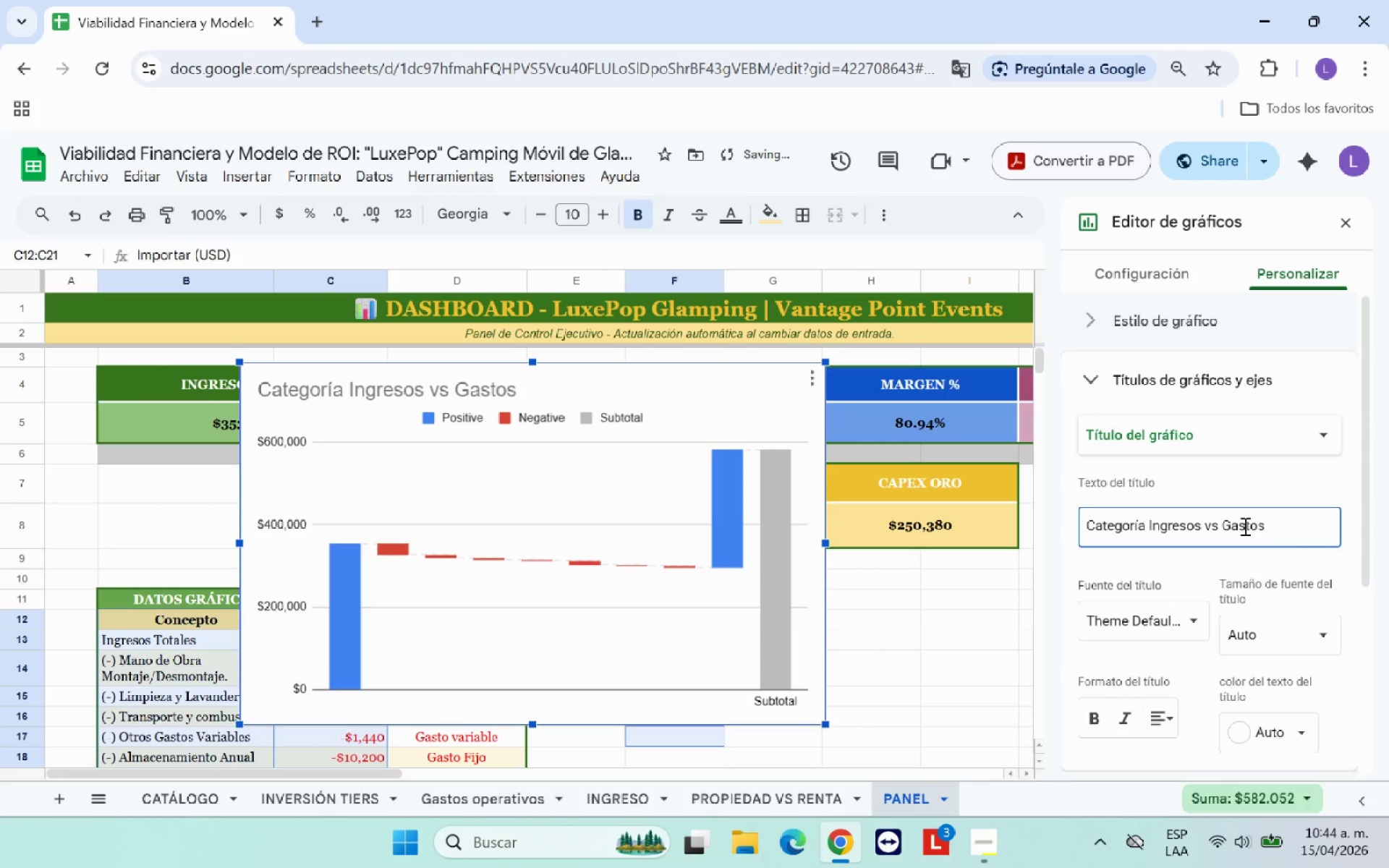 
key(Backspace)
 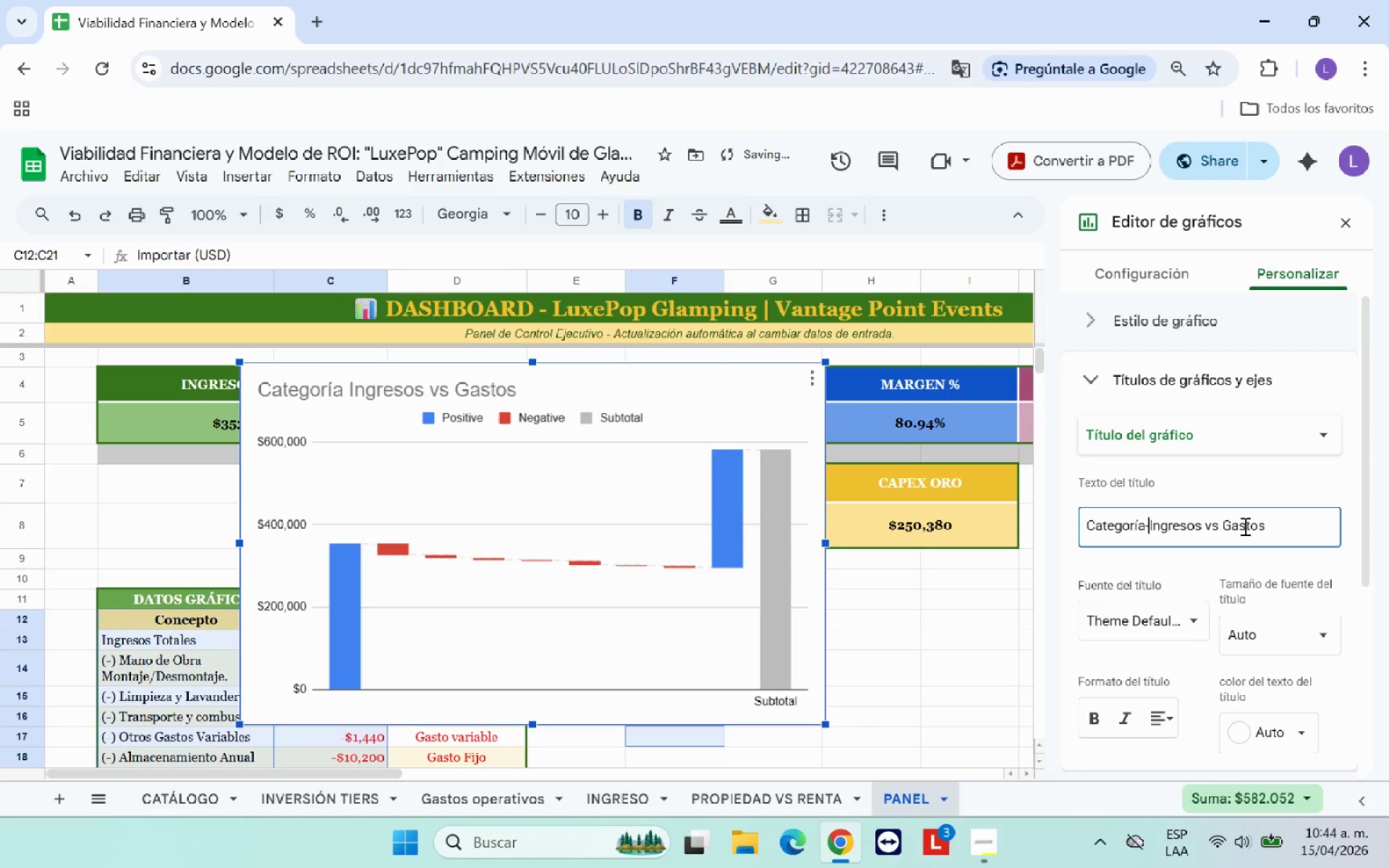 
key(Minus)
 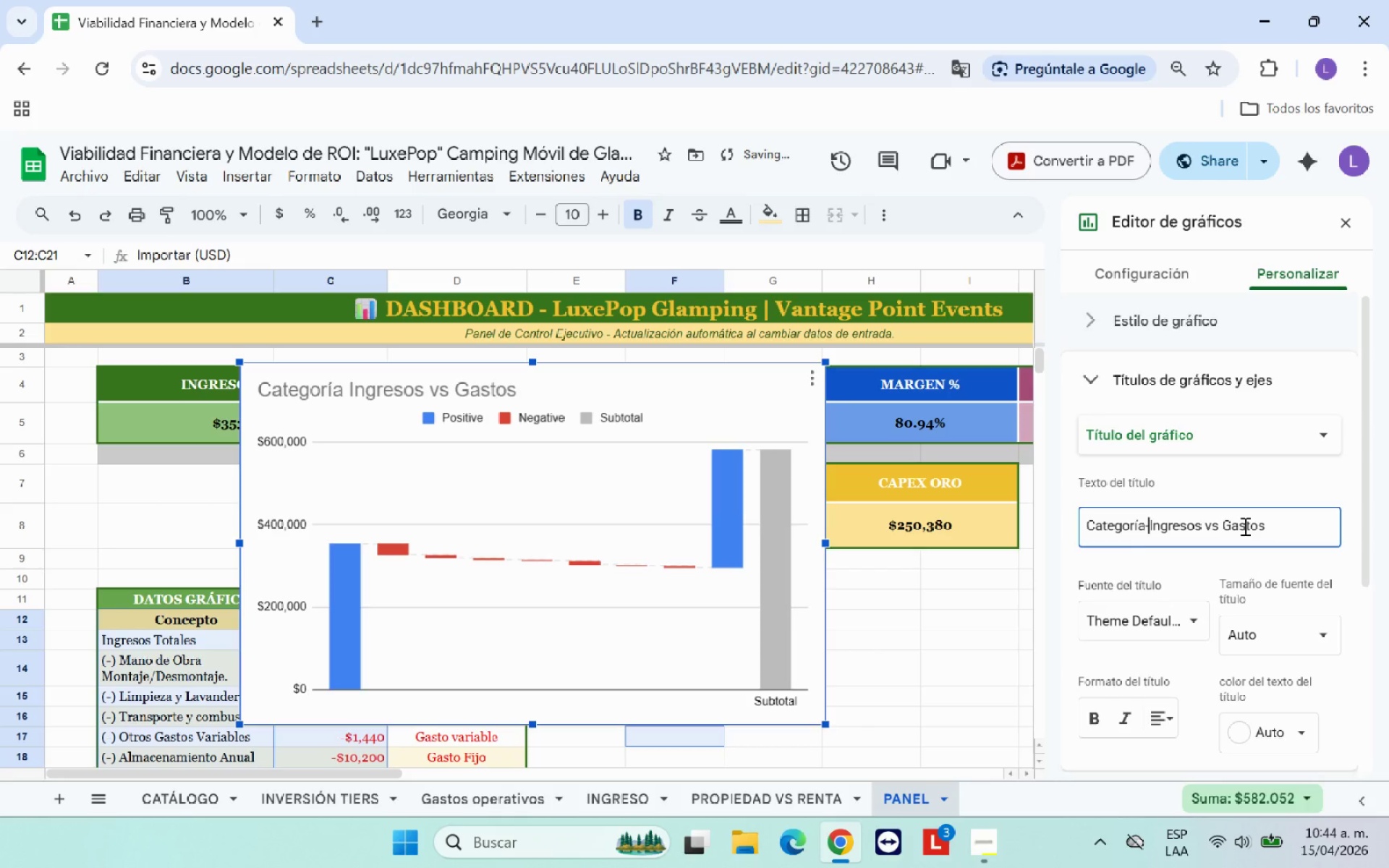 
key(Space)
 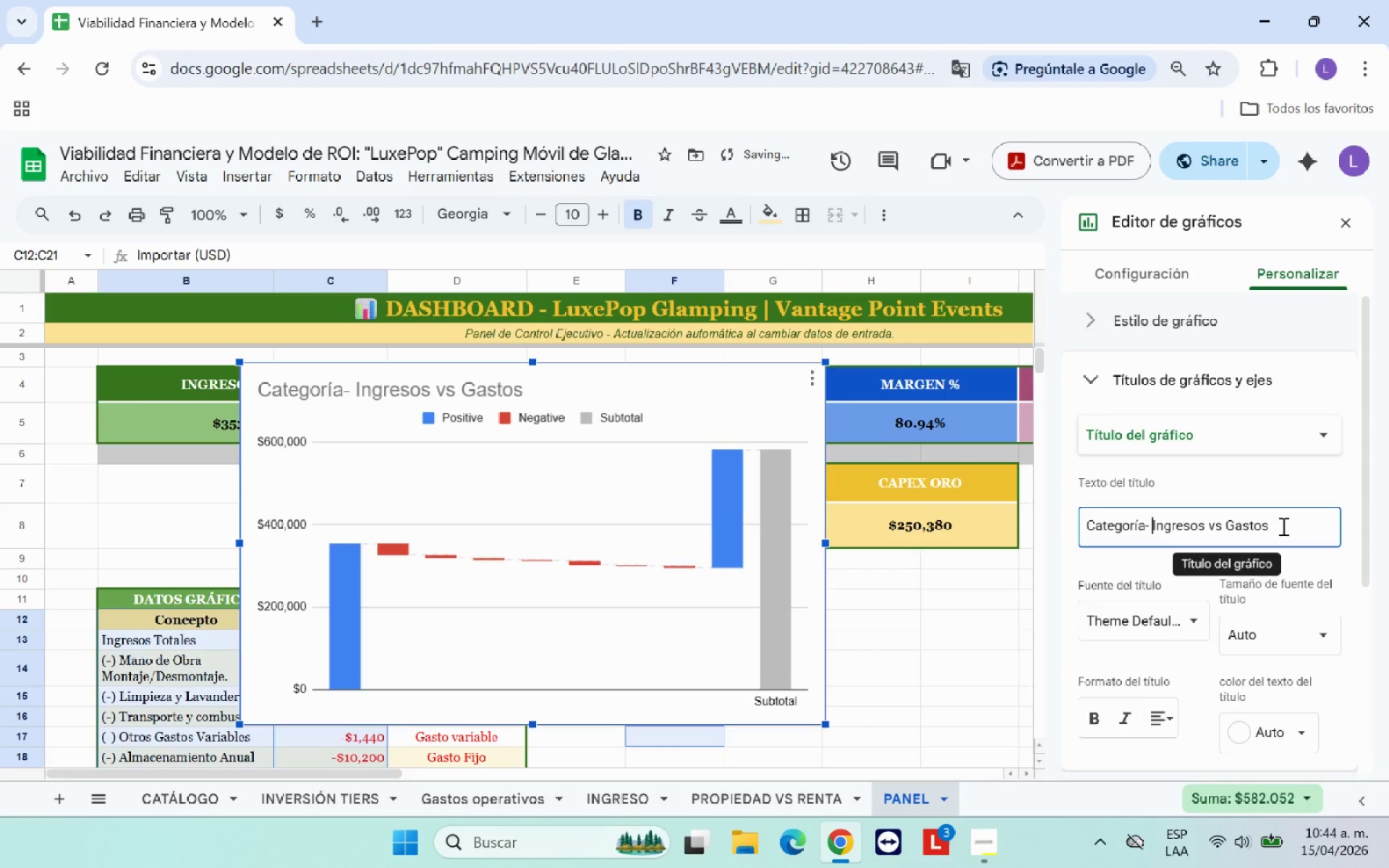 
left_click([1282, 526])
 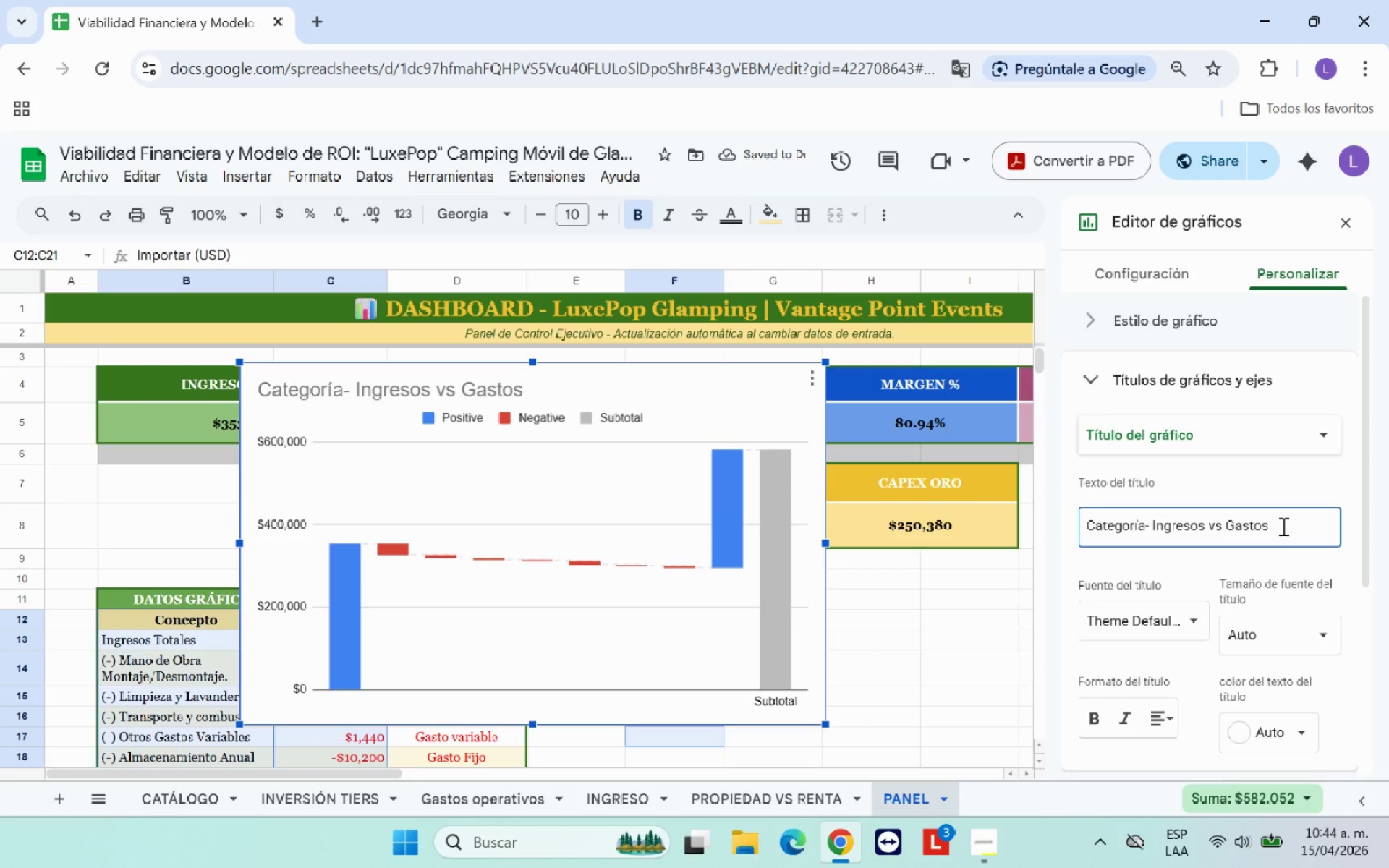 
type(*USD)
 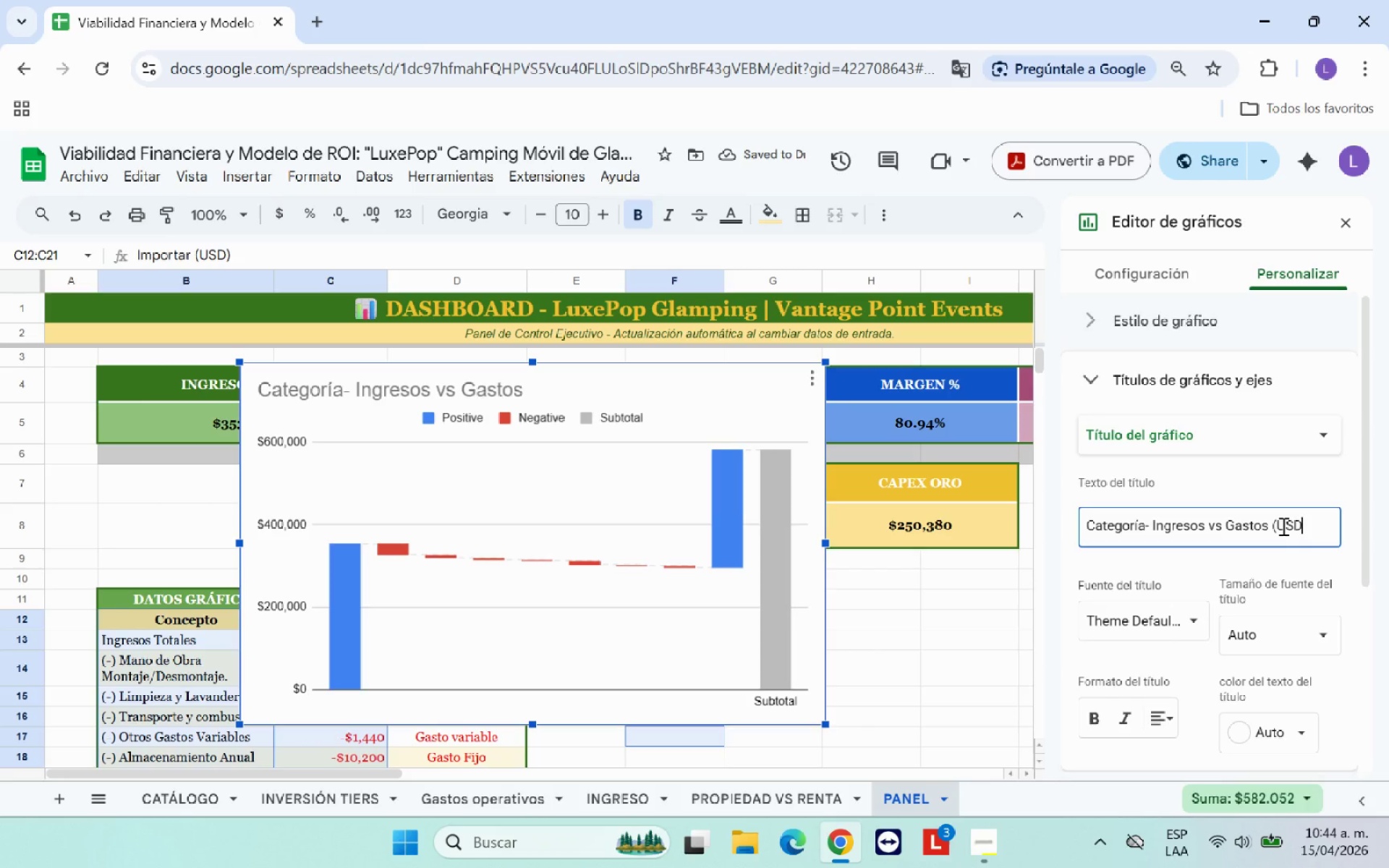 
key(Enter)
 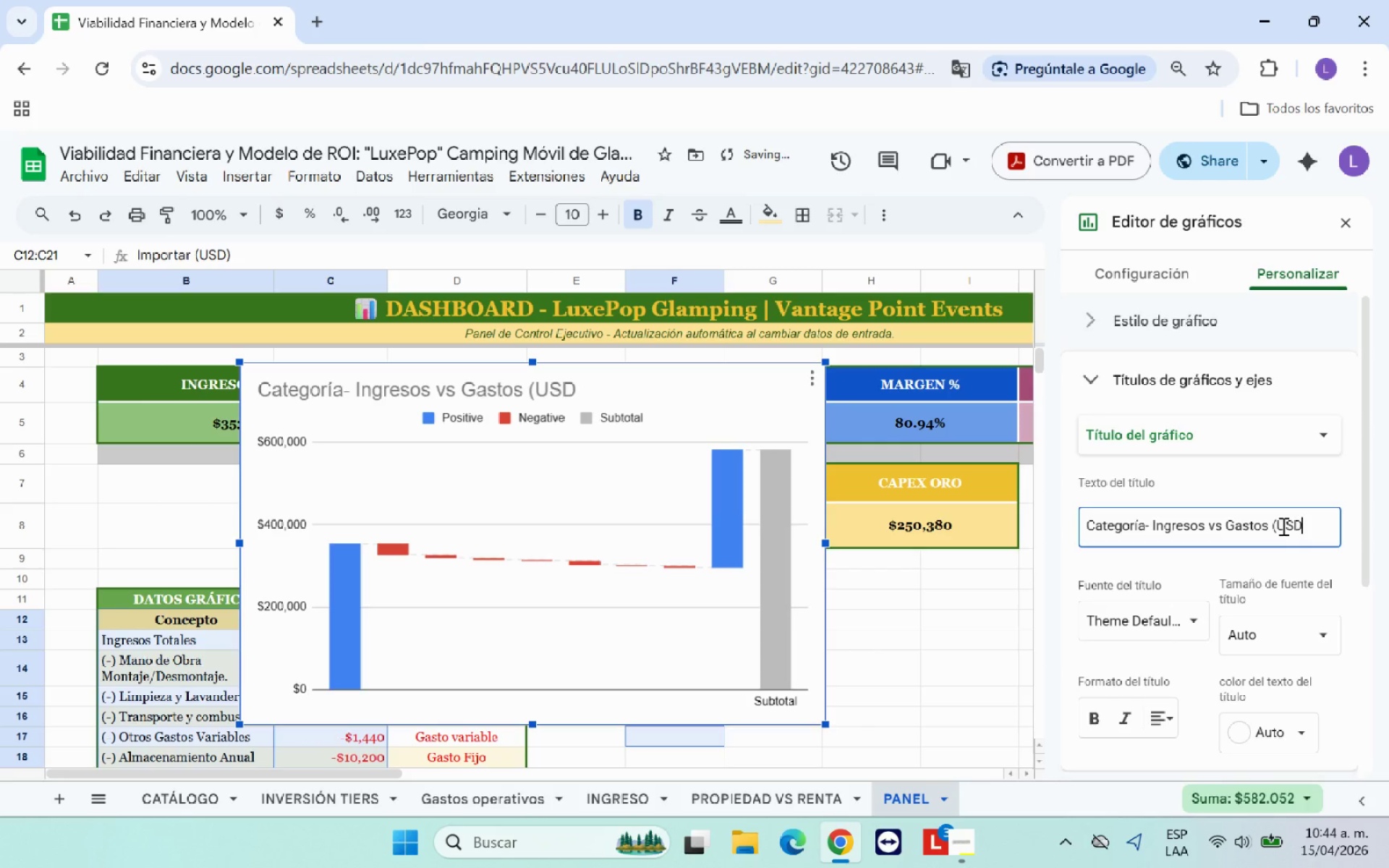 
key(Shift+9)
 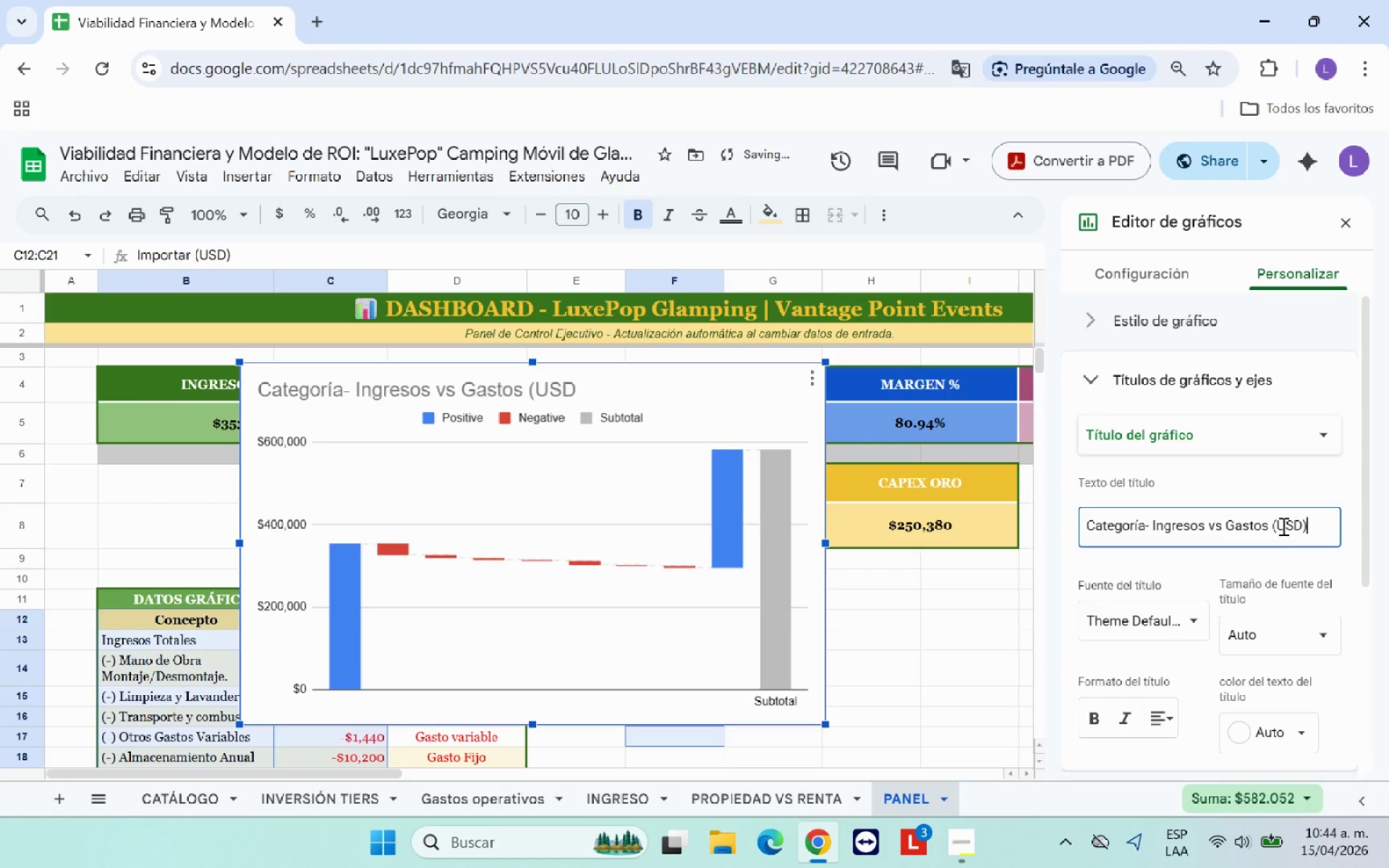 
key(CapsLock)
 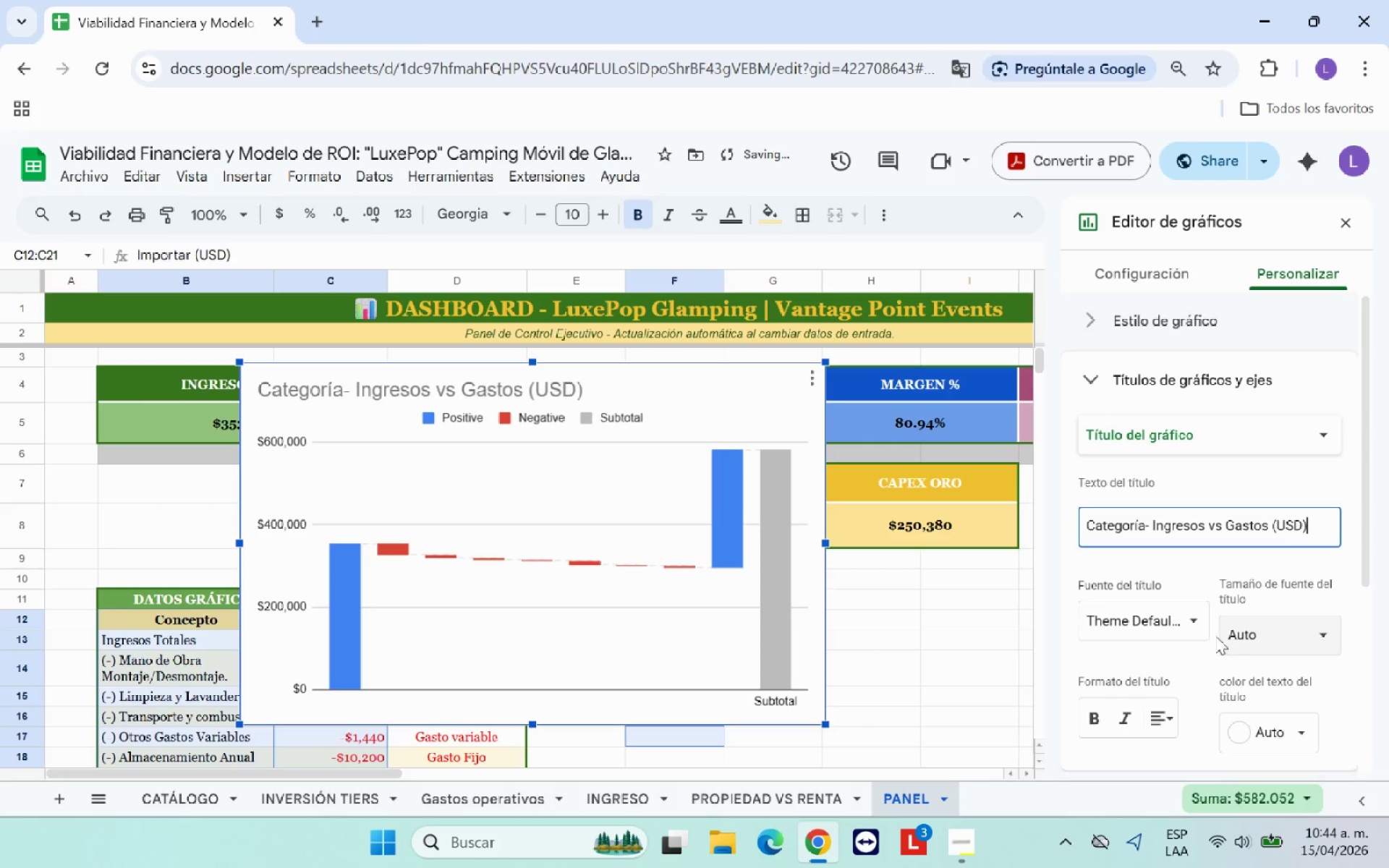 
left_click([1189, 621])
 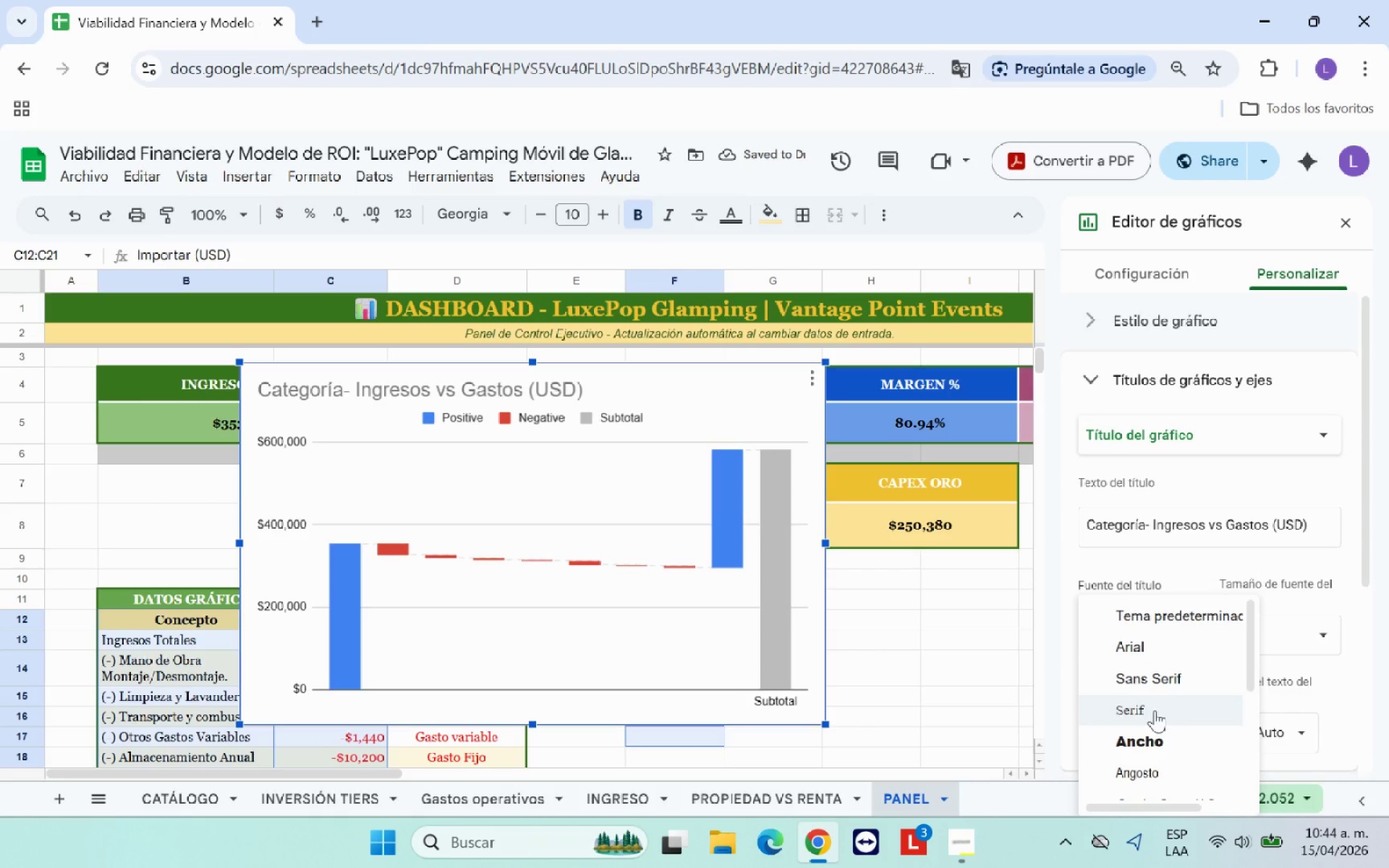 
scroll: coordinate [1155, 711], scroll_direction: down, amount: 1.0
 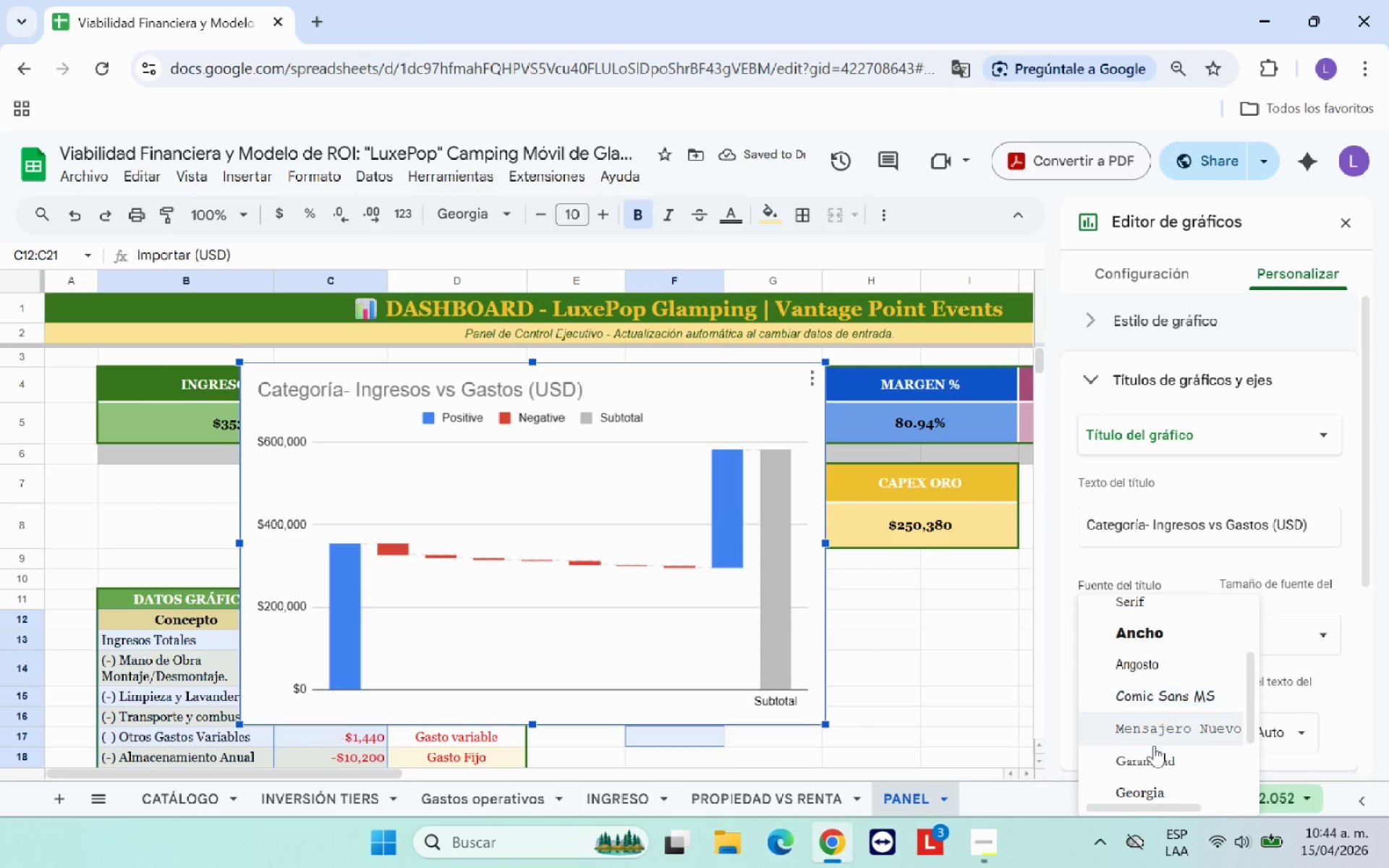 
left_click([1150, 798])
 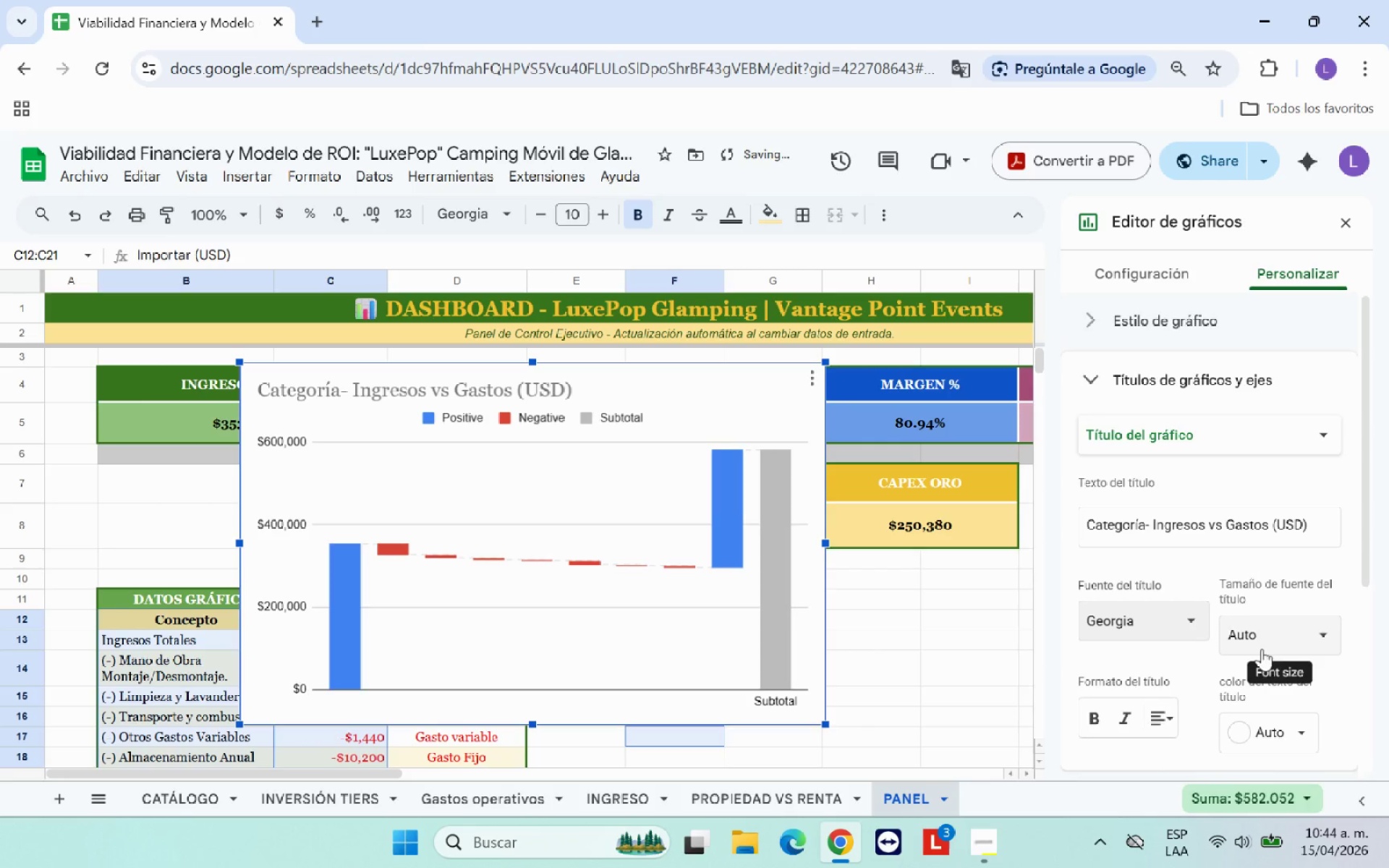 
scroll: coordinate [1291, 649], scroll_direction: down, amount: 1.0
 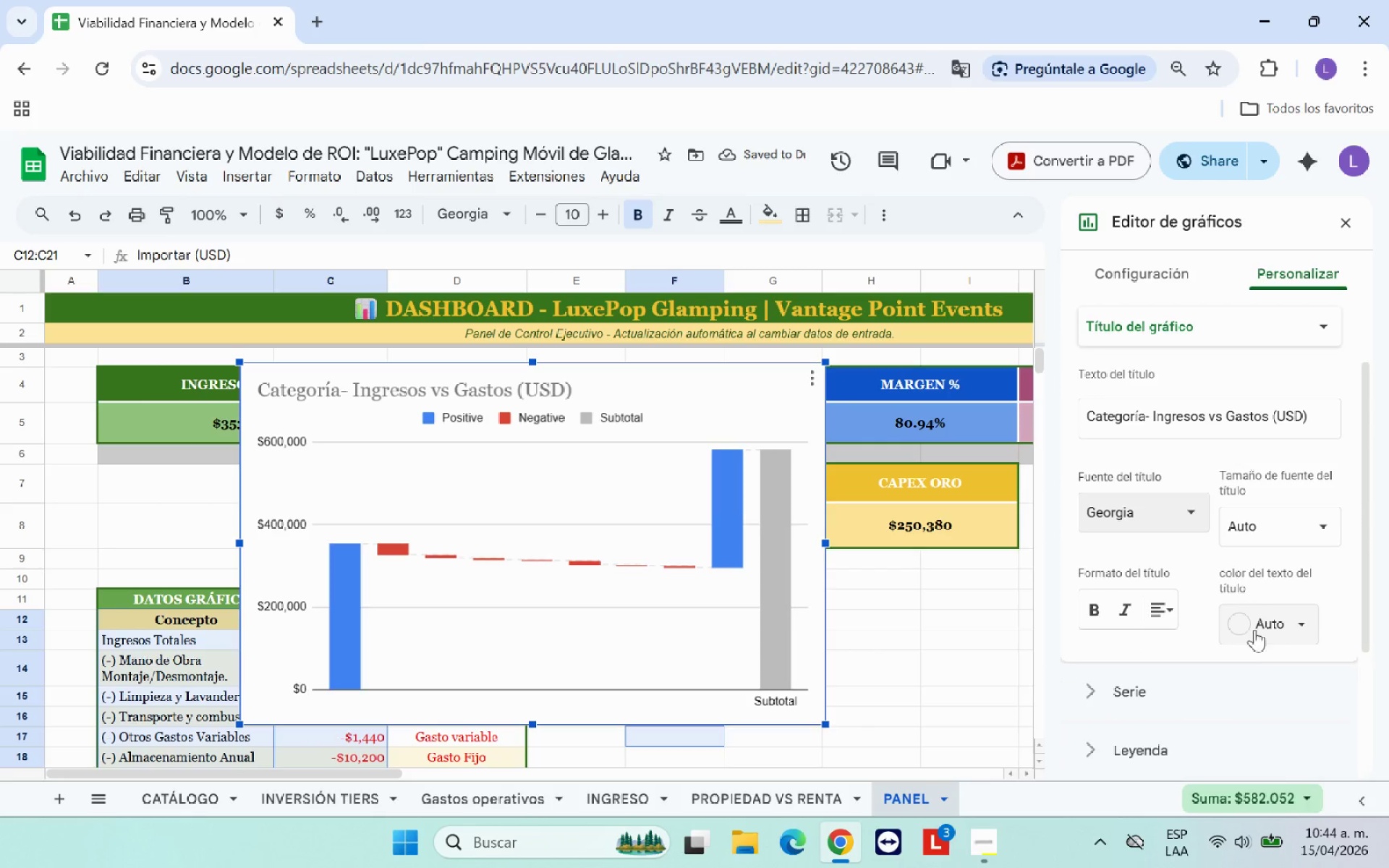 
left_click([1257, 625])
 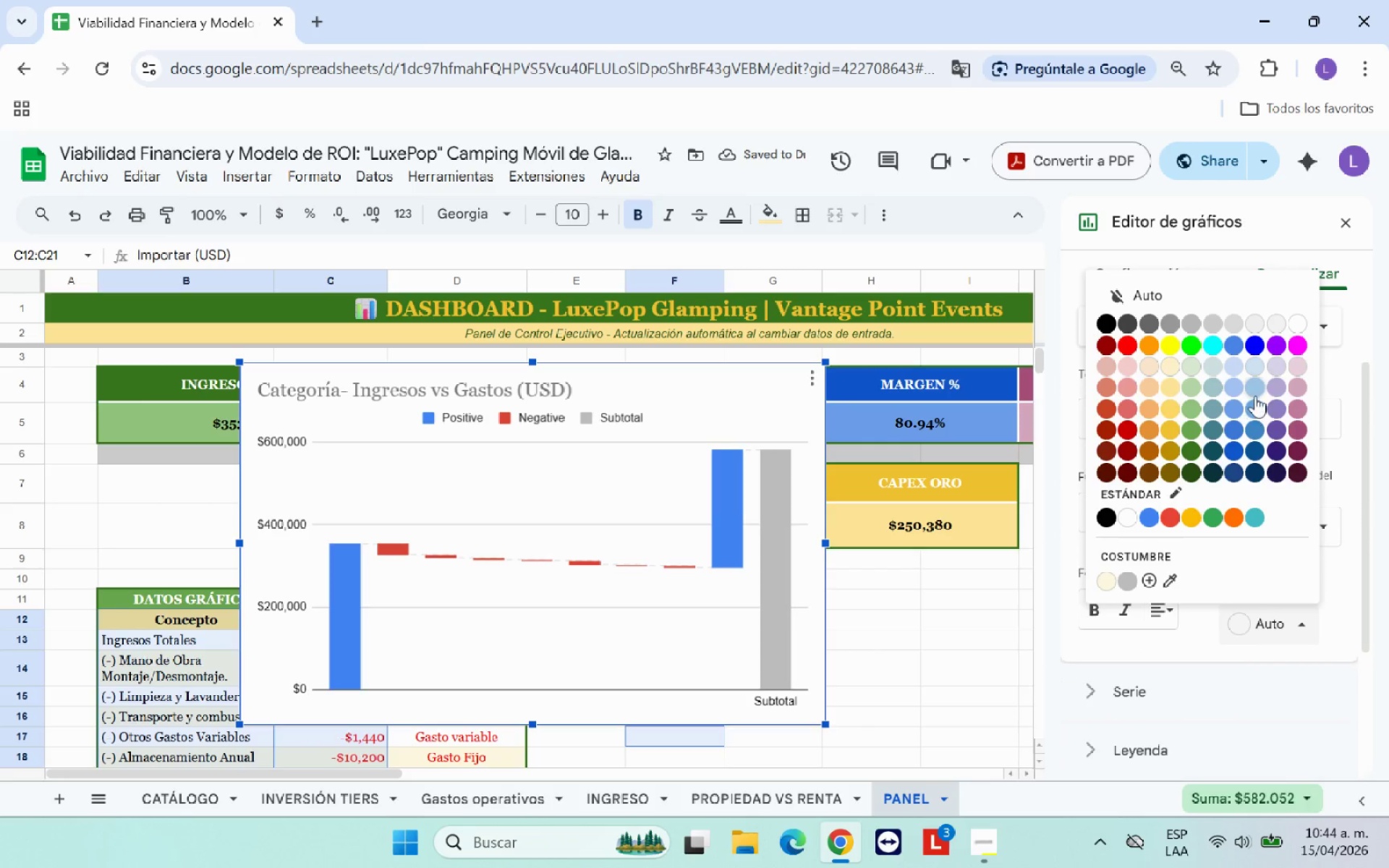 
mouse_move([1255, 440])
 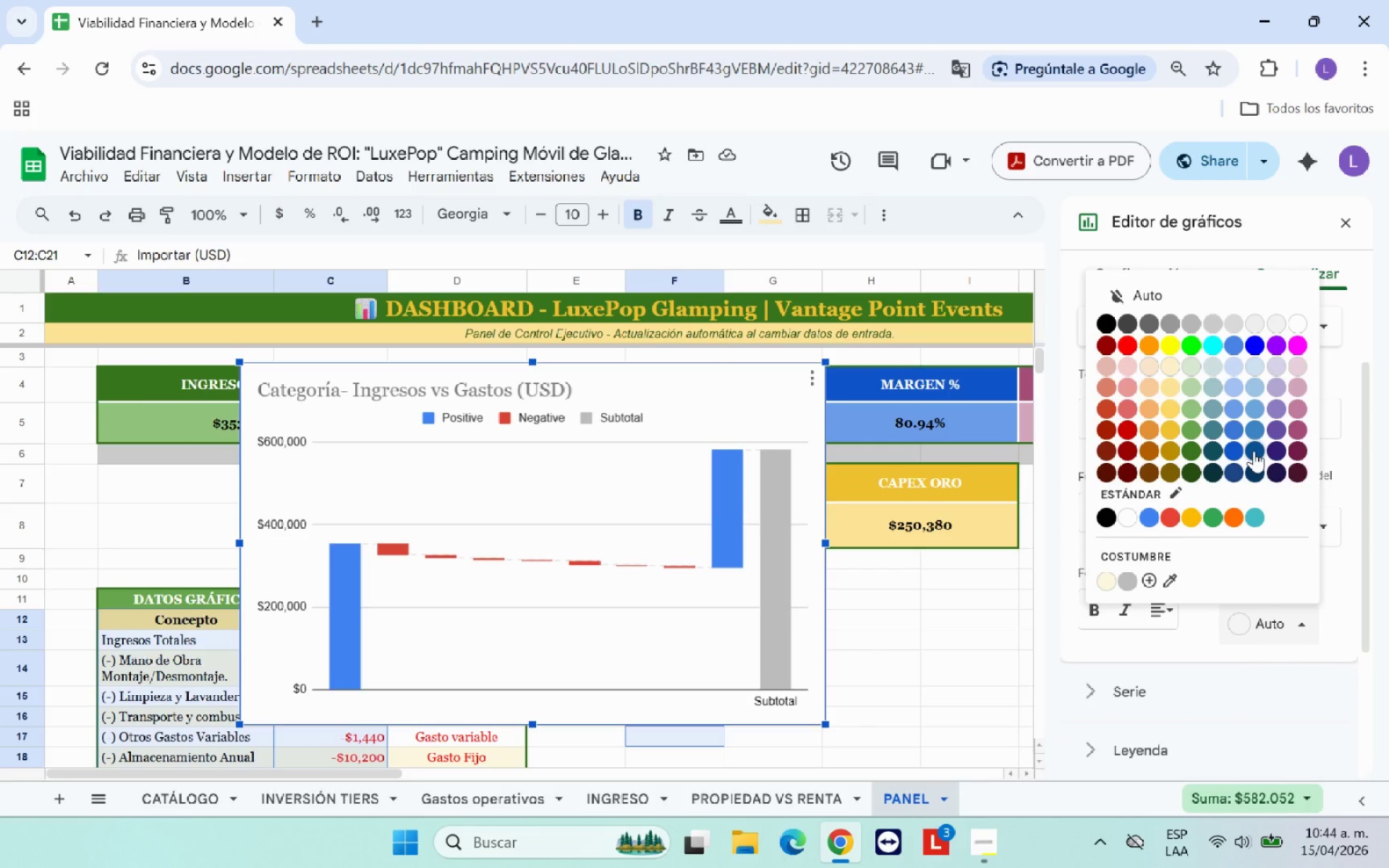 
left_click([1254, 451])
 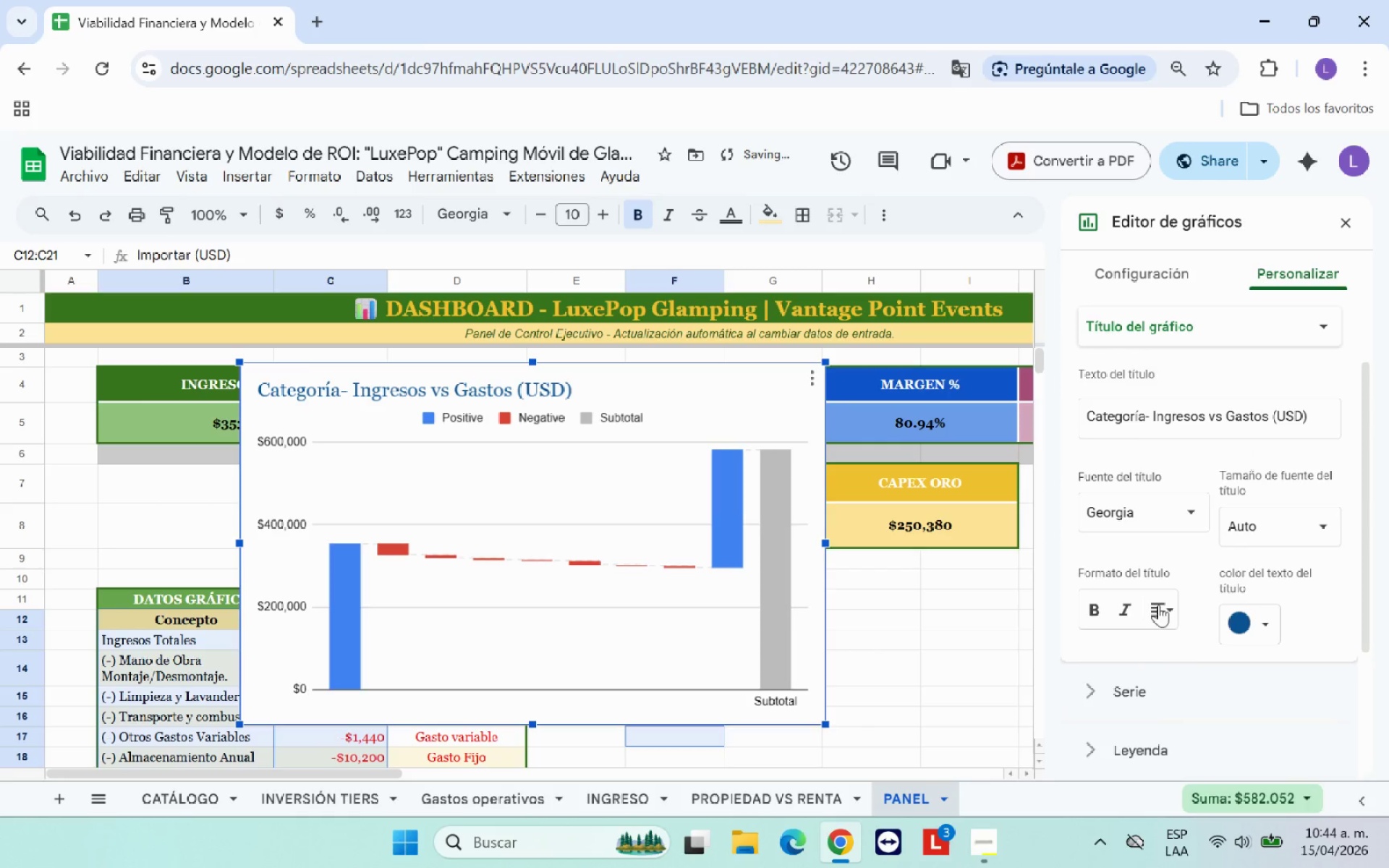 
left_click([1100, 610])
 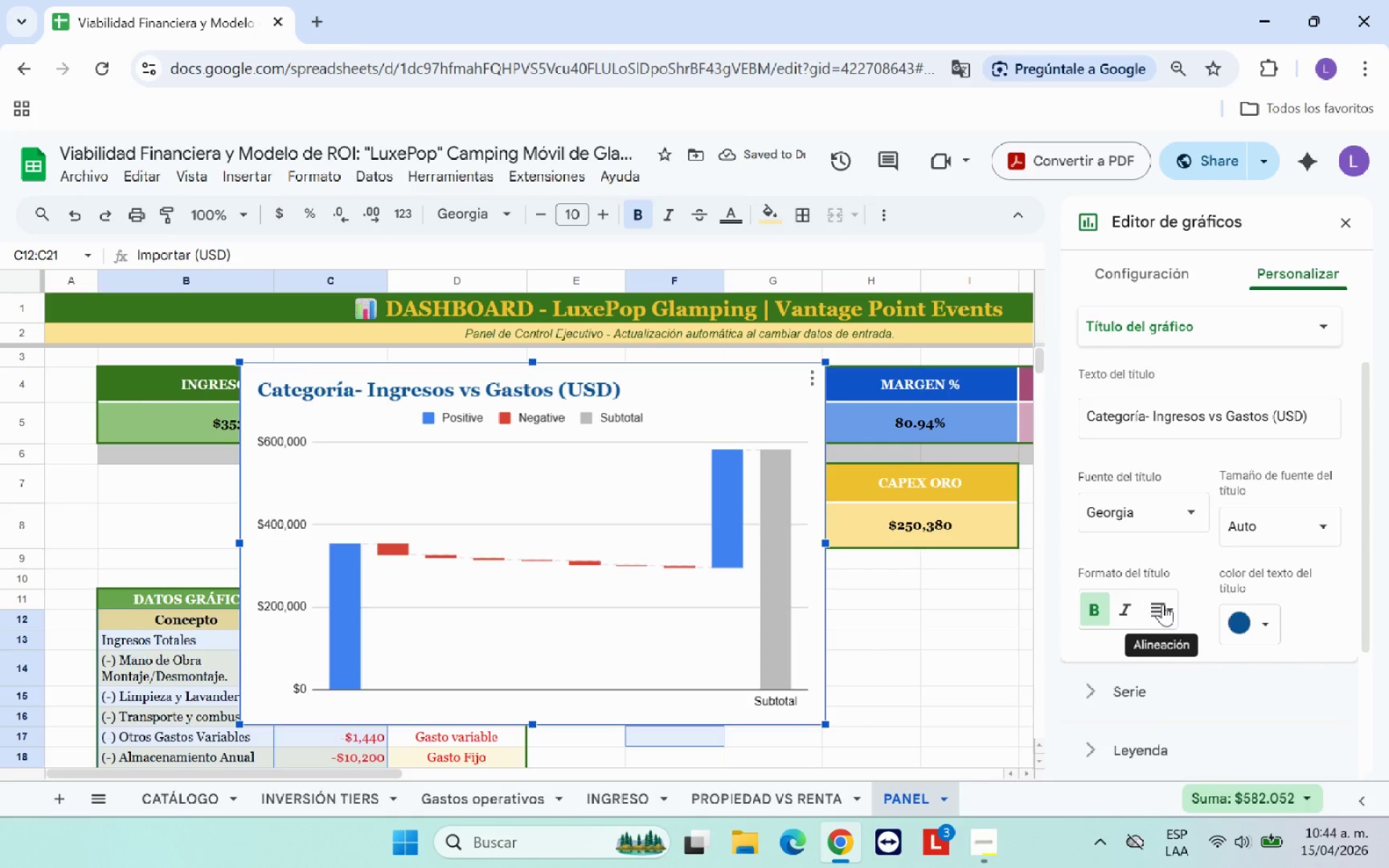 
wait(6.39)
 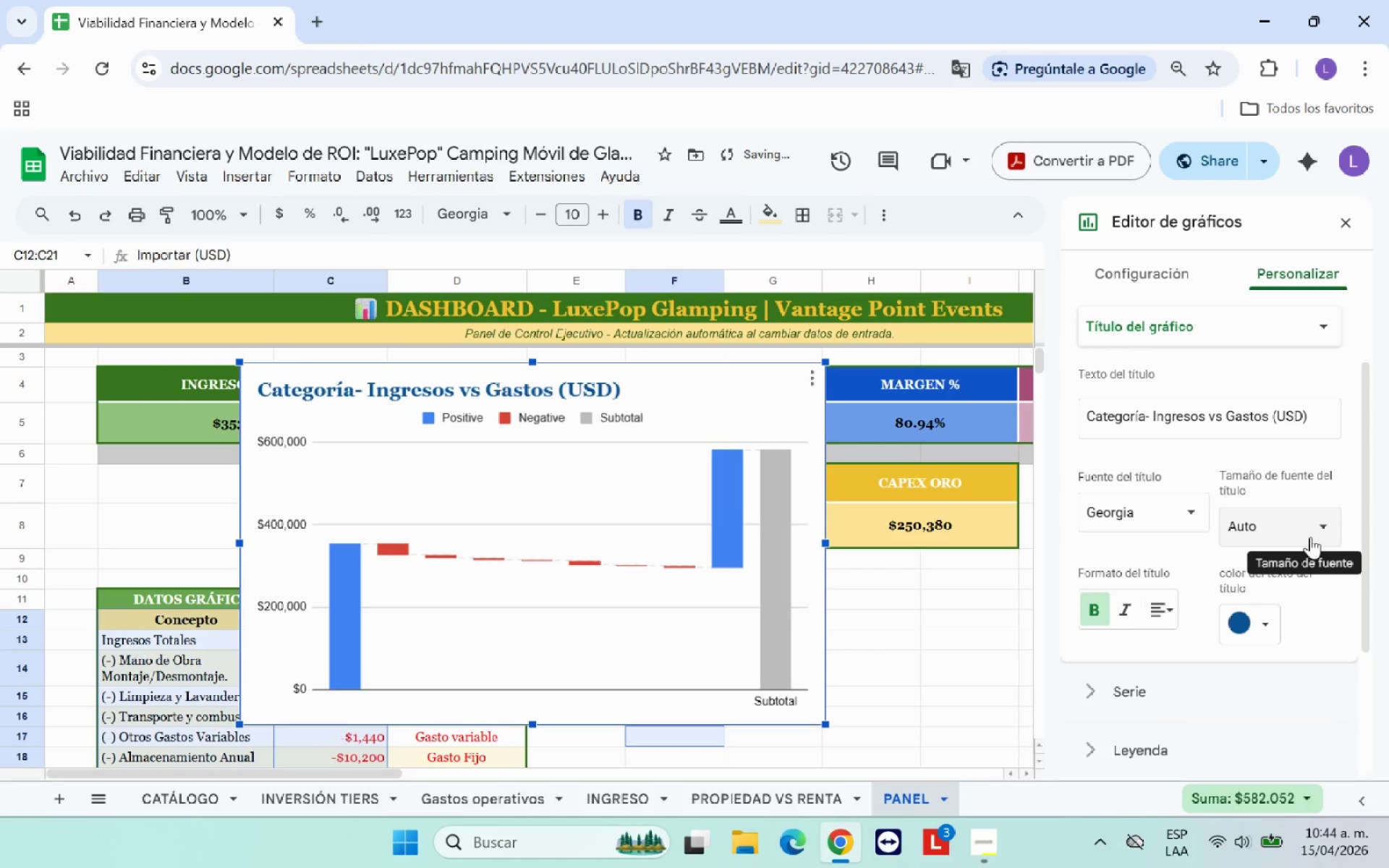 
left_click([1163, 604])
 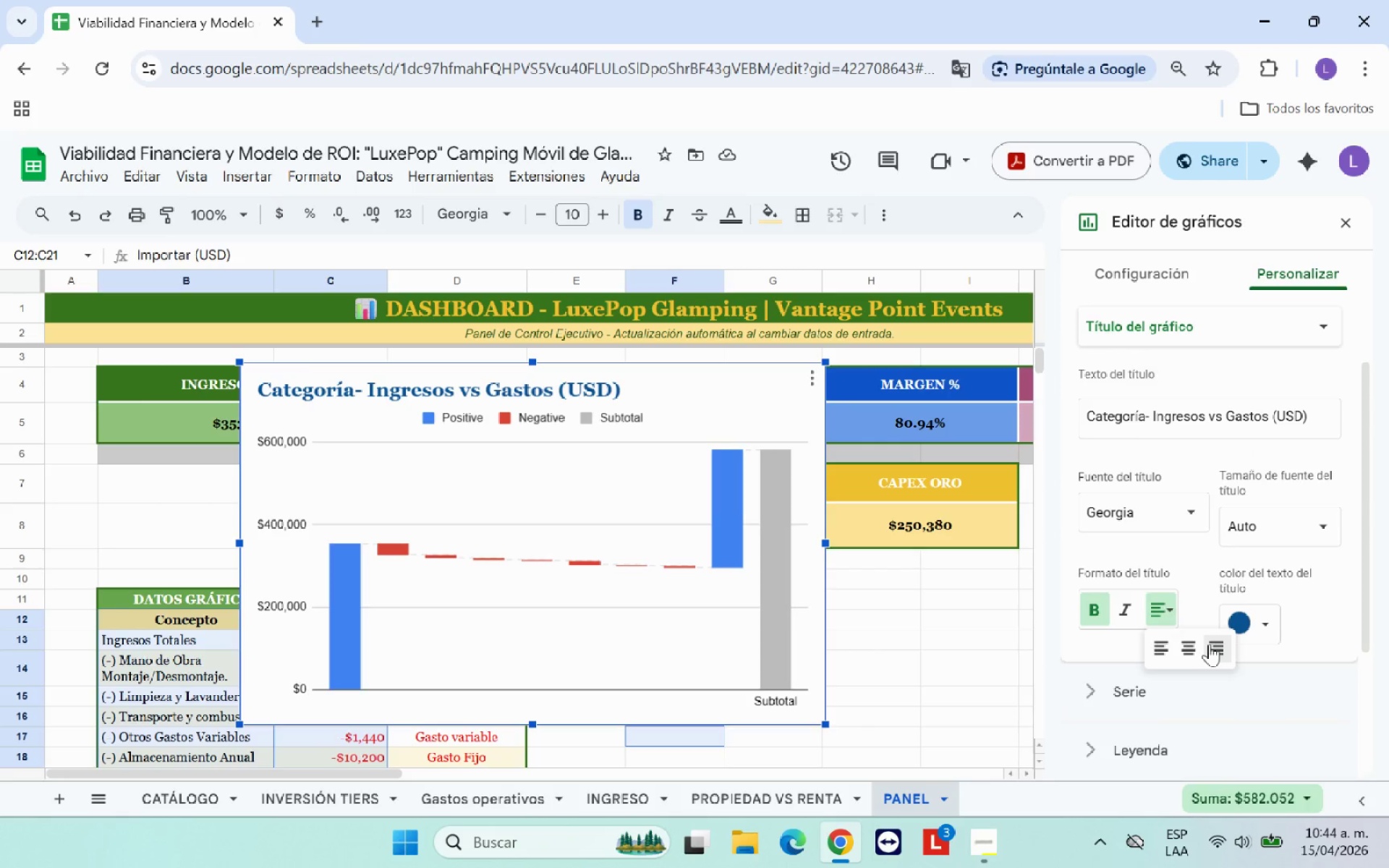 
left_click([1195, 652])
 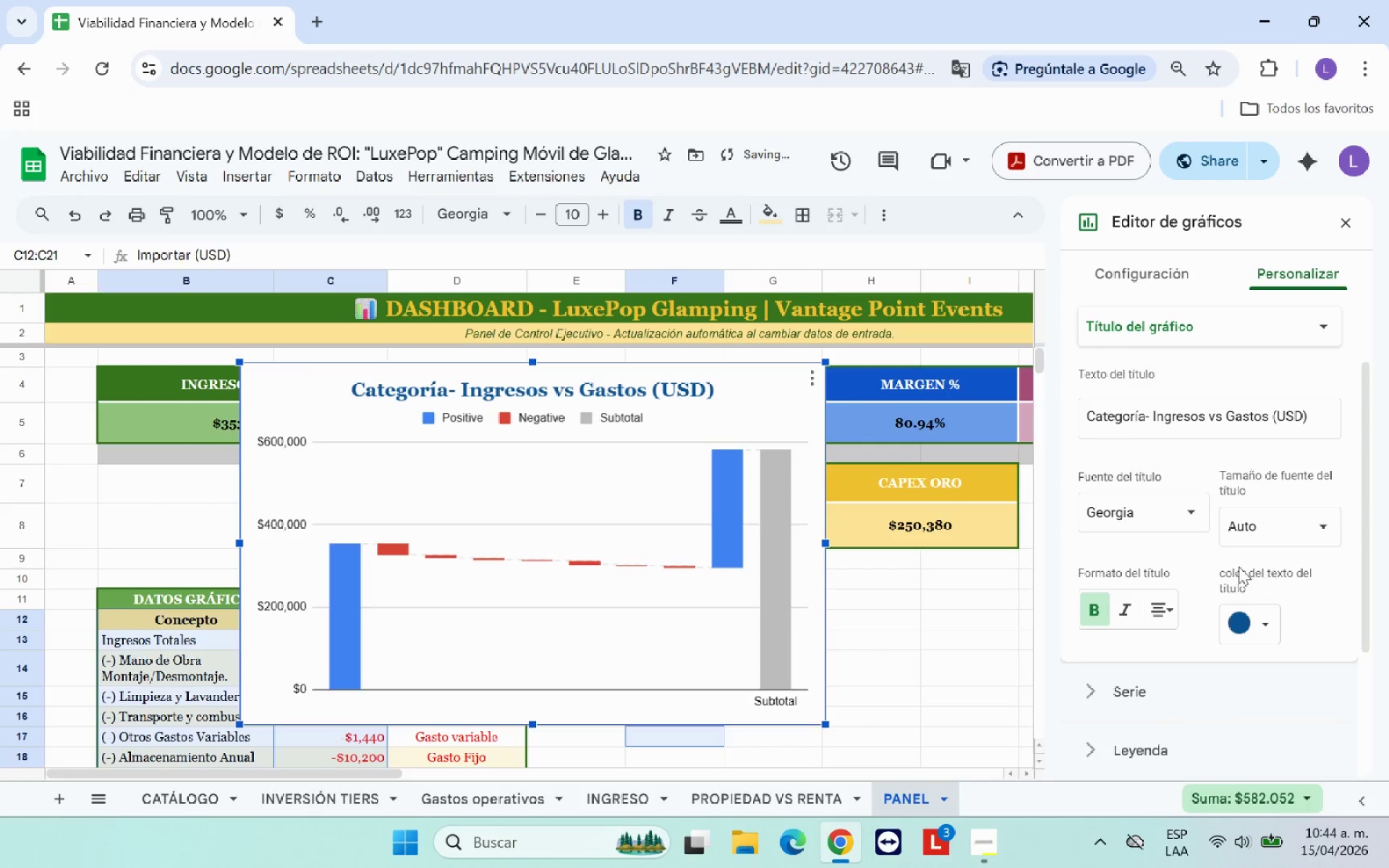 
left_click([1210, 553])
 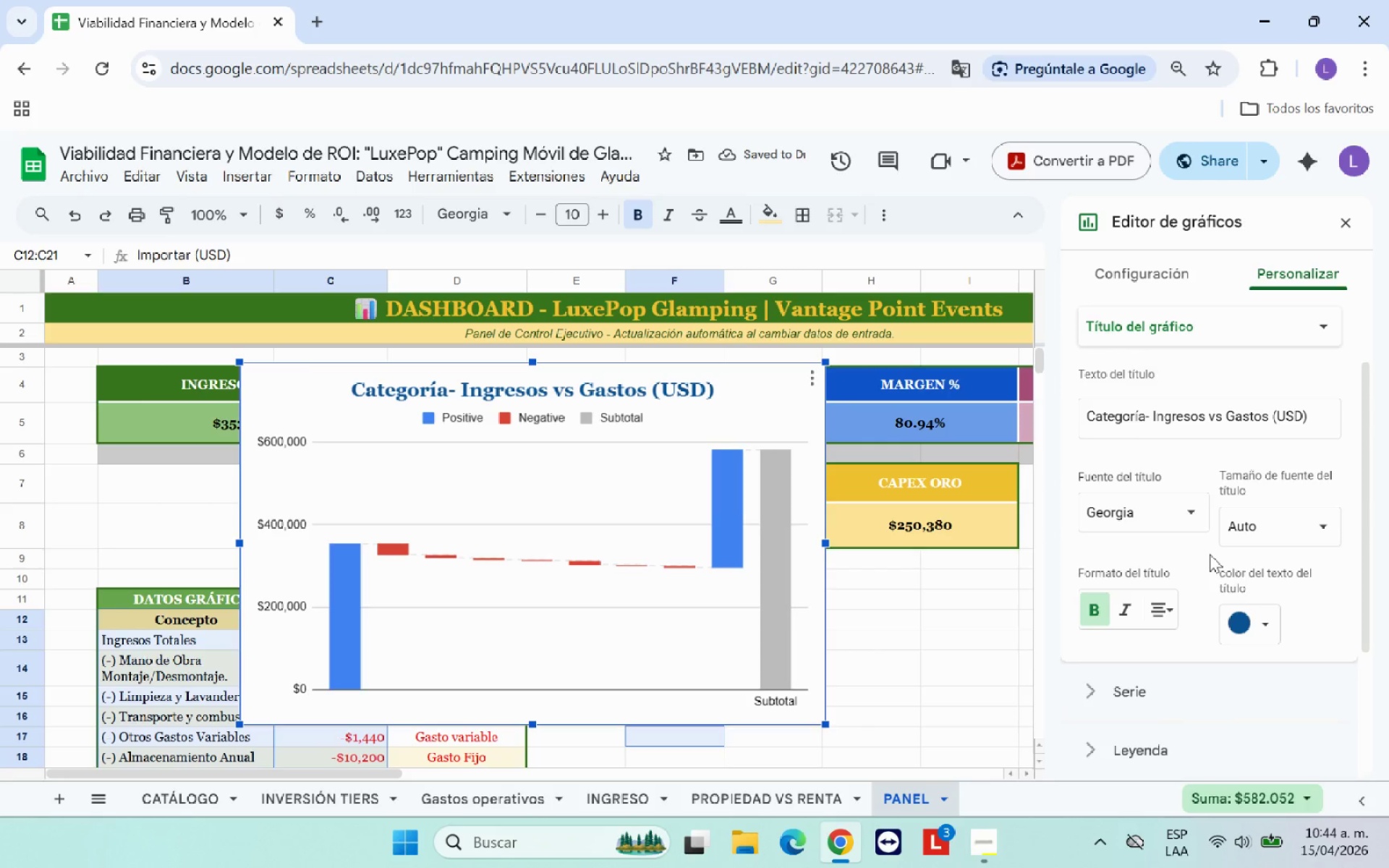 
scroll: coordinate [1209, 558], scroll_direction: down, amount: 3.0
 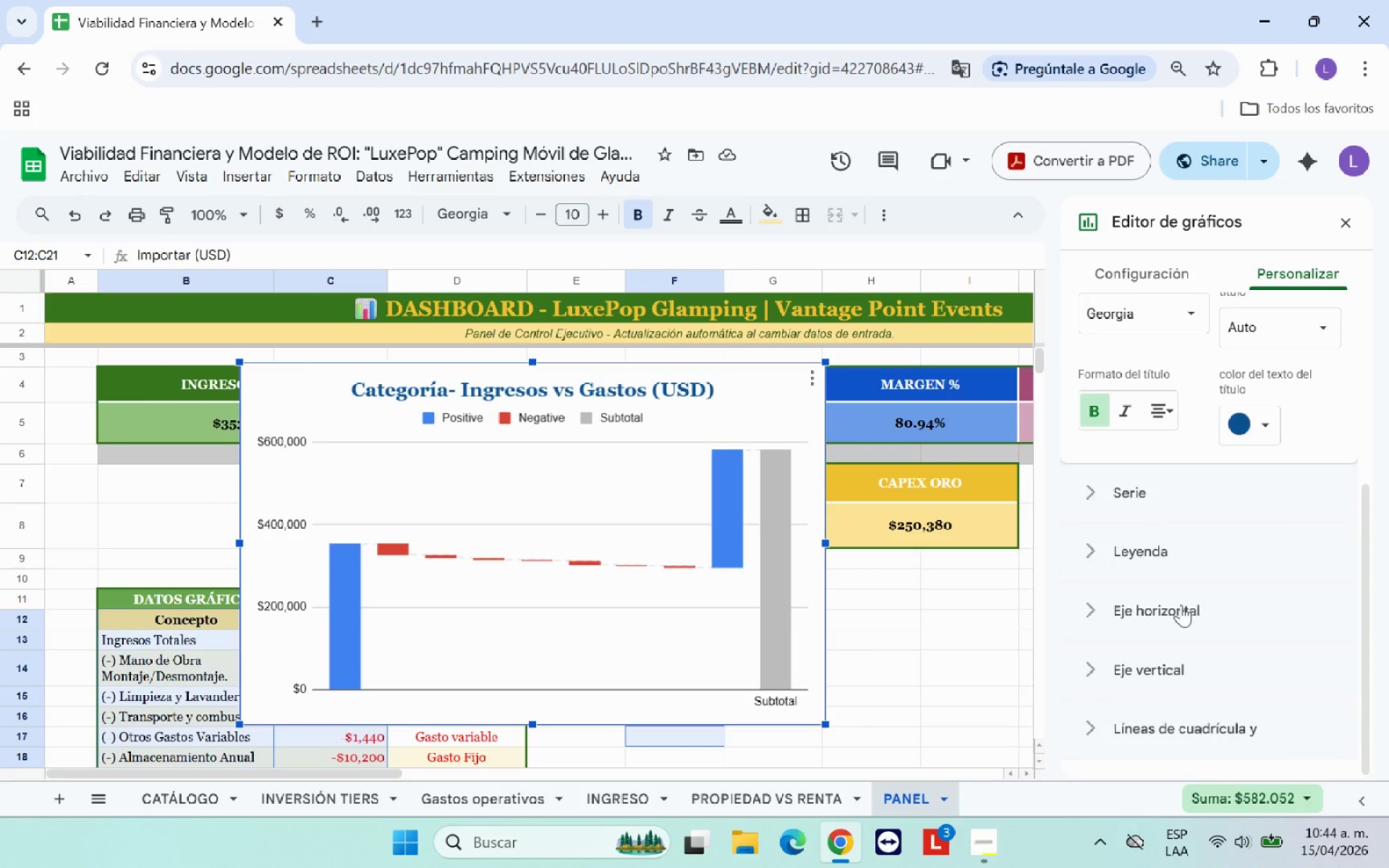 
scroll: coordinate [1181, 605], scroll_direction: up, amount: 2.0
 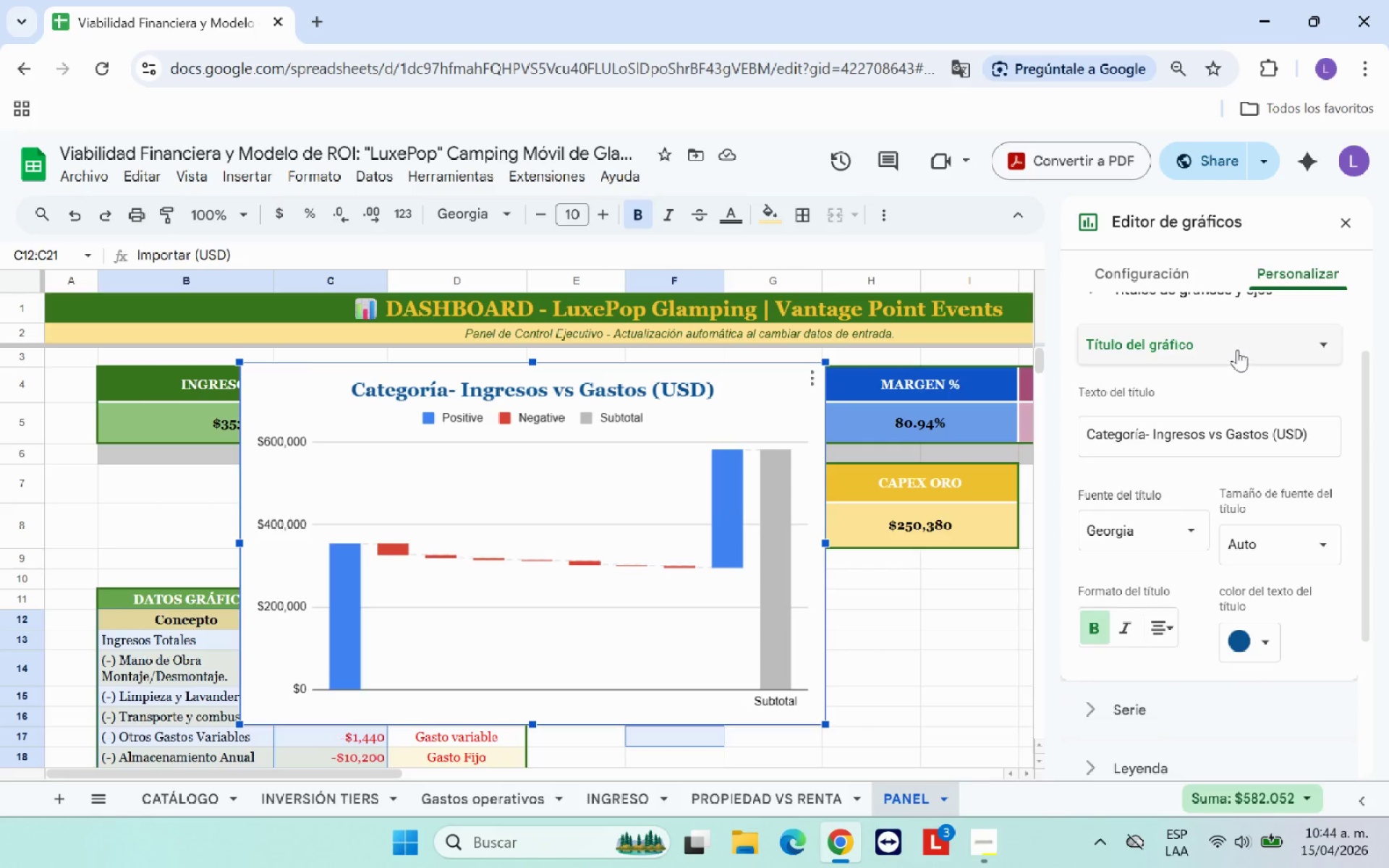 
left_click([1238, 347])
 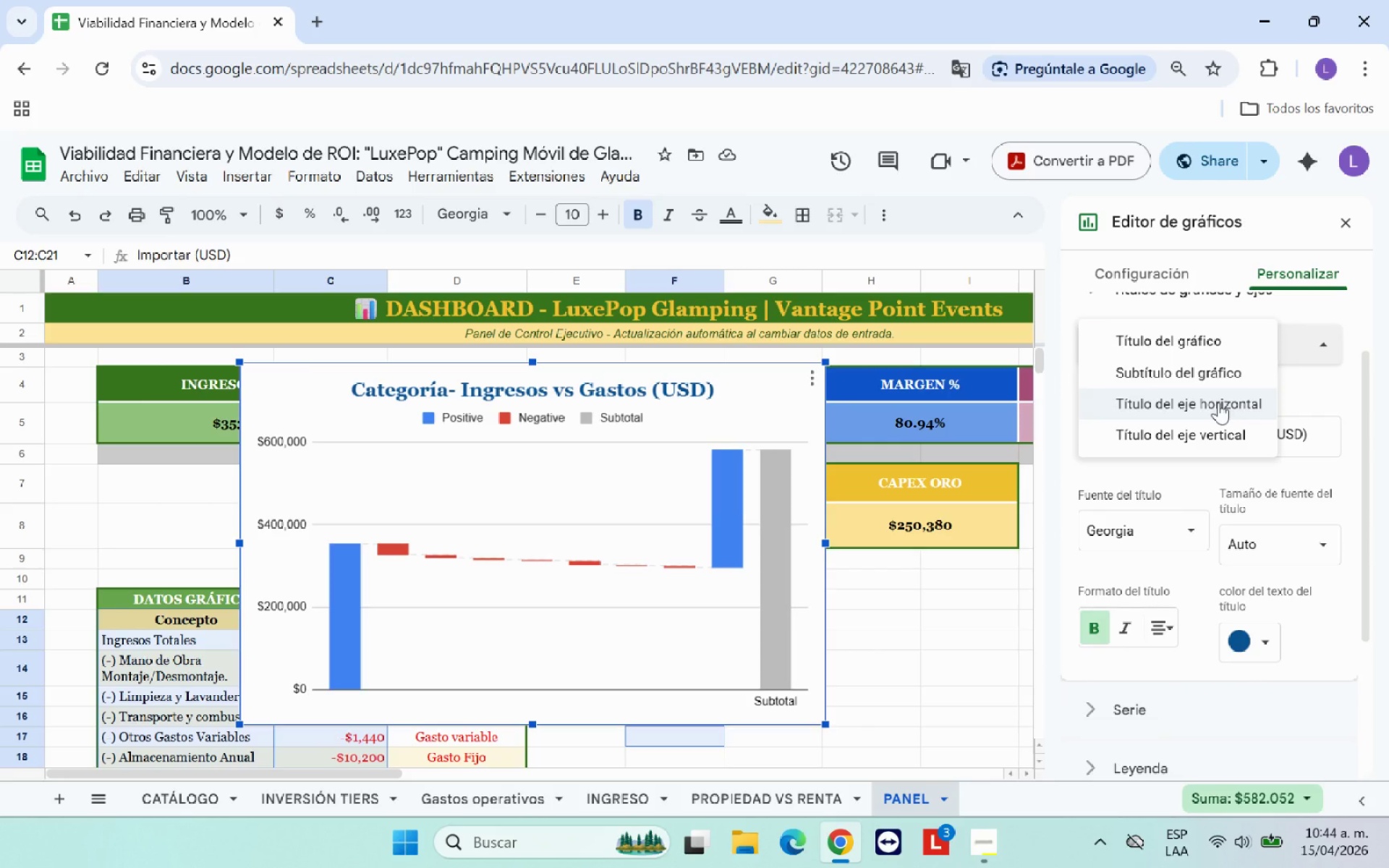 
left_click([1218, 402])
 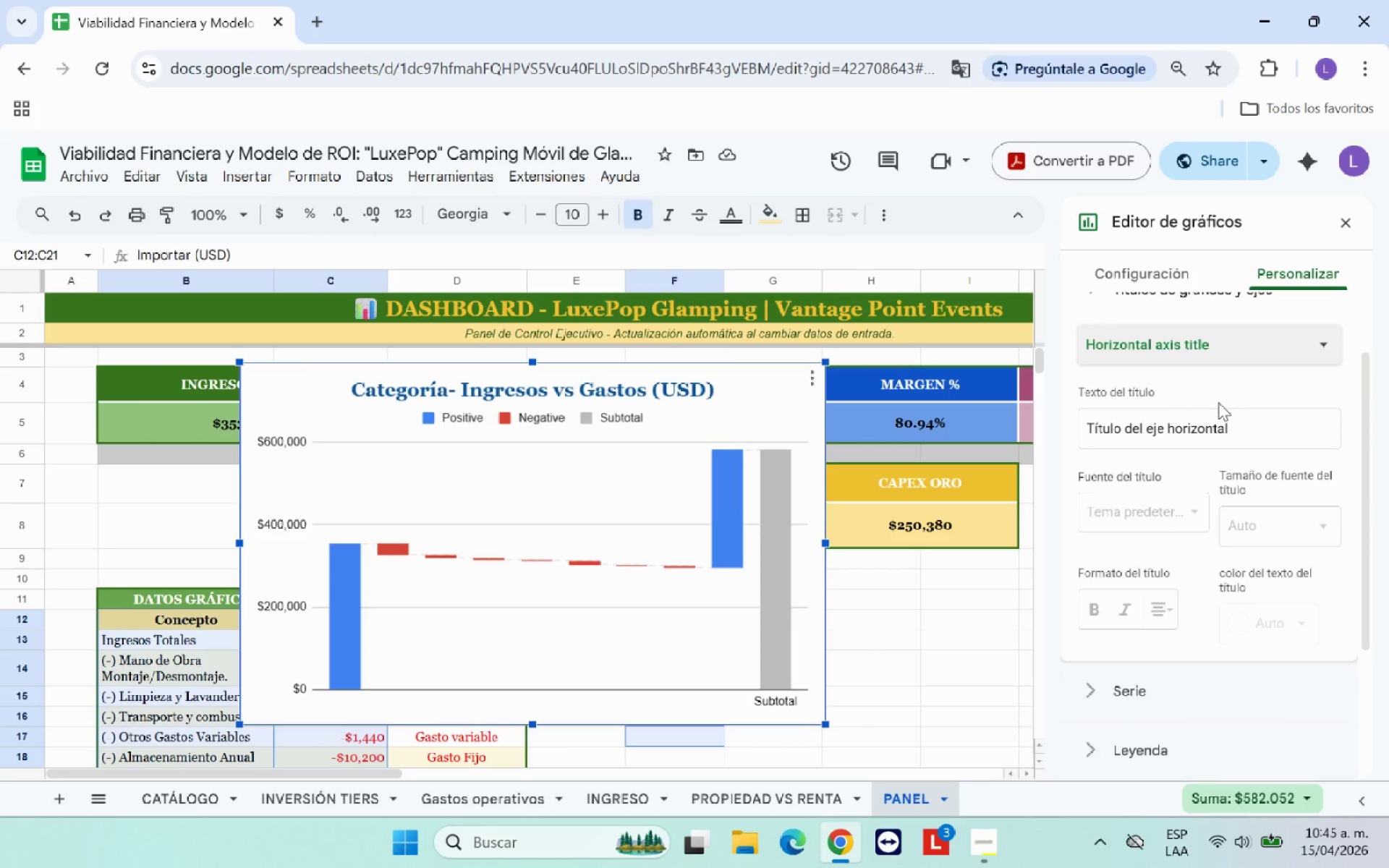 
mouse_move([1246, 427])
 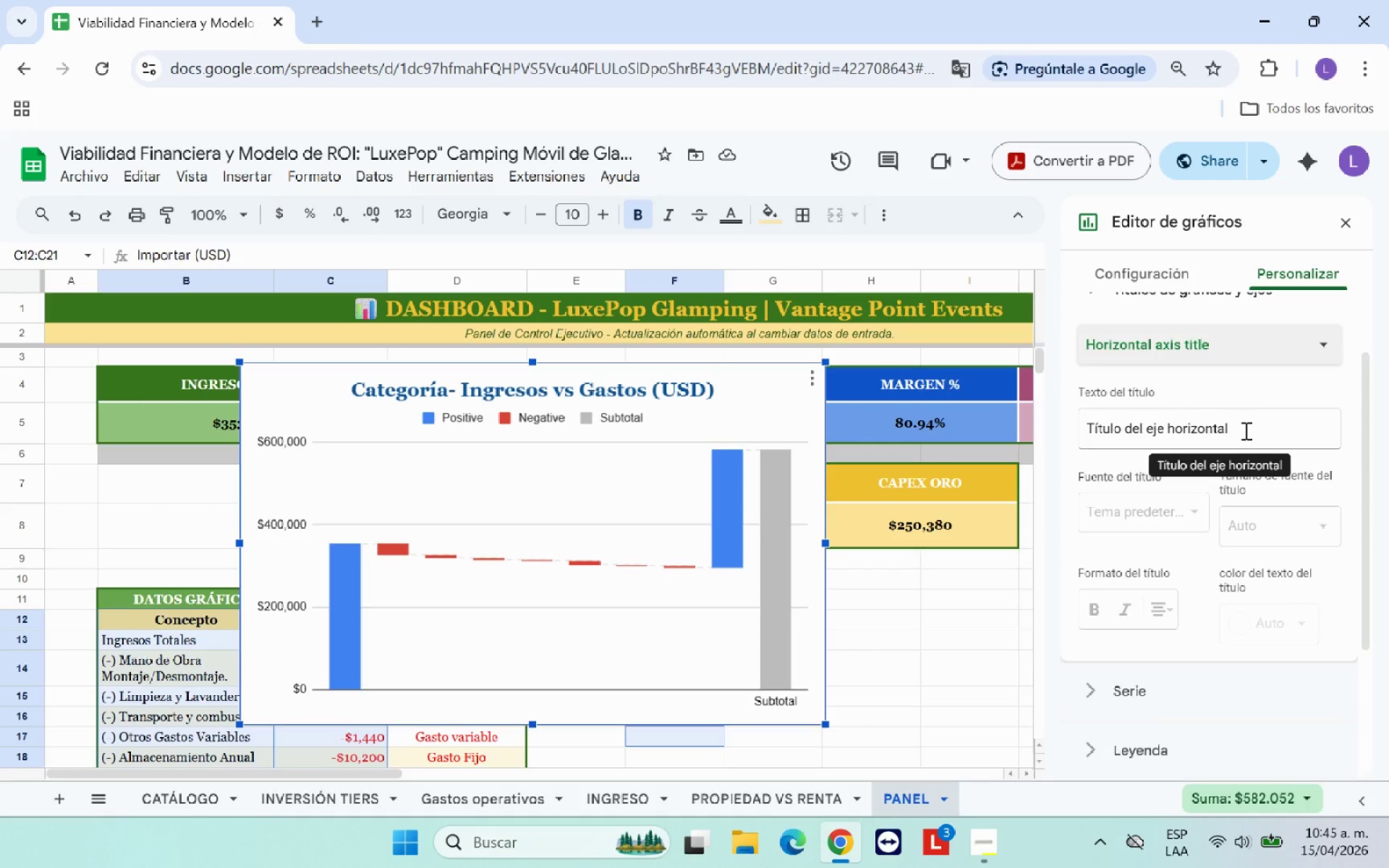 
left_click([1244, 430])
 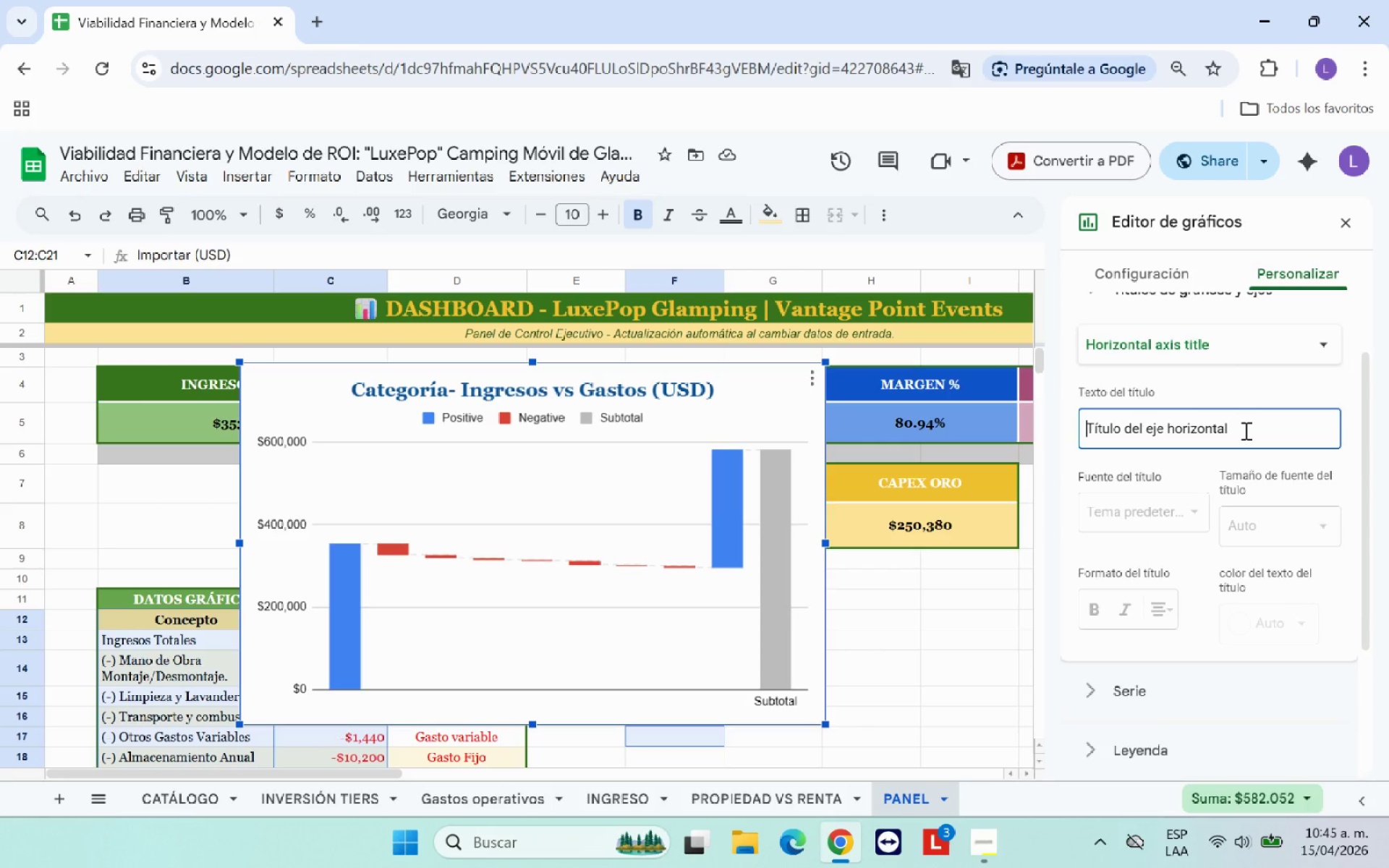 
wait(6.08)
 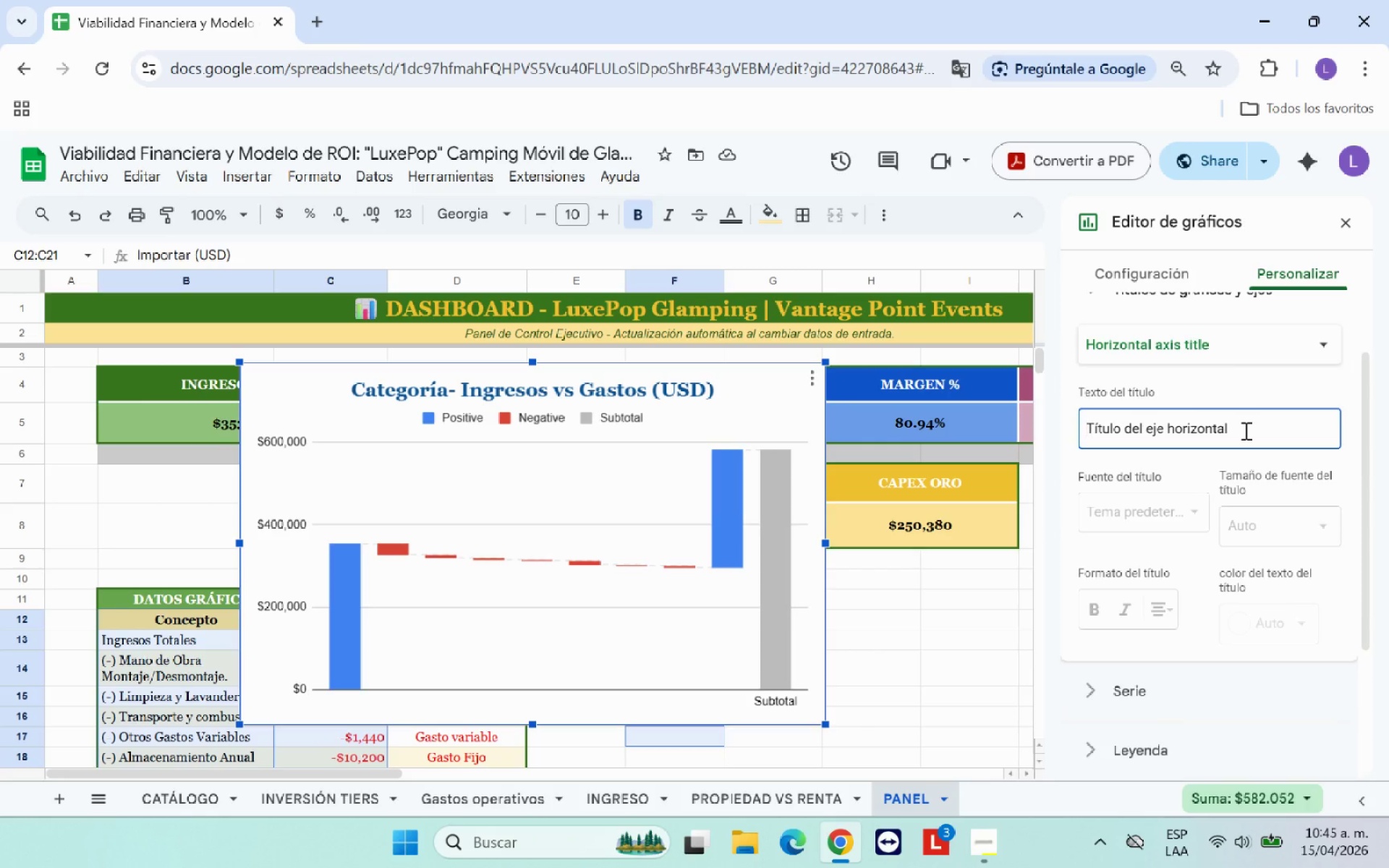 
type(Categi)
key(Backspace)
type(o)
key(Backspace)
key(Backspace)
type(ri;a *ceon)
key(Backspace)
key(Backspace)
key(Backspace)
type(oncepto()
 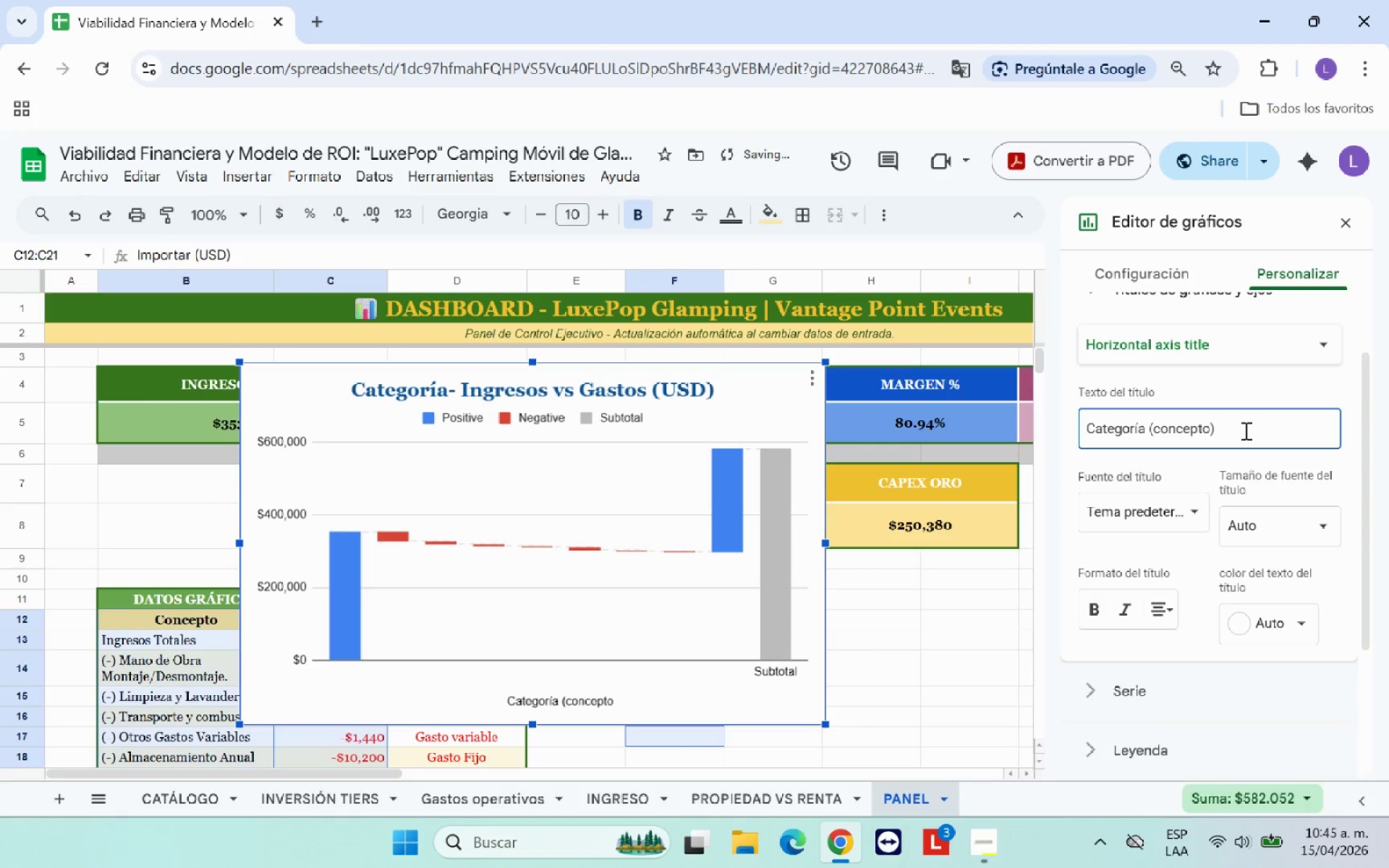 
left_click([1204, 515])
 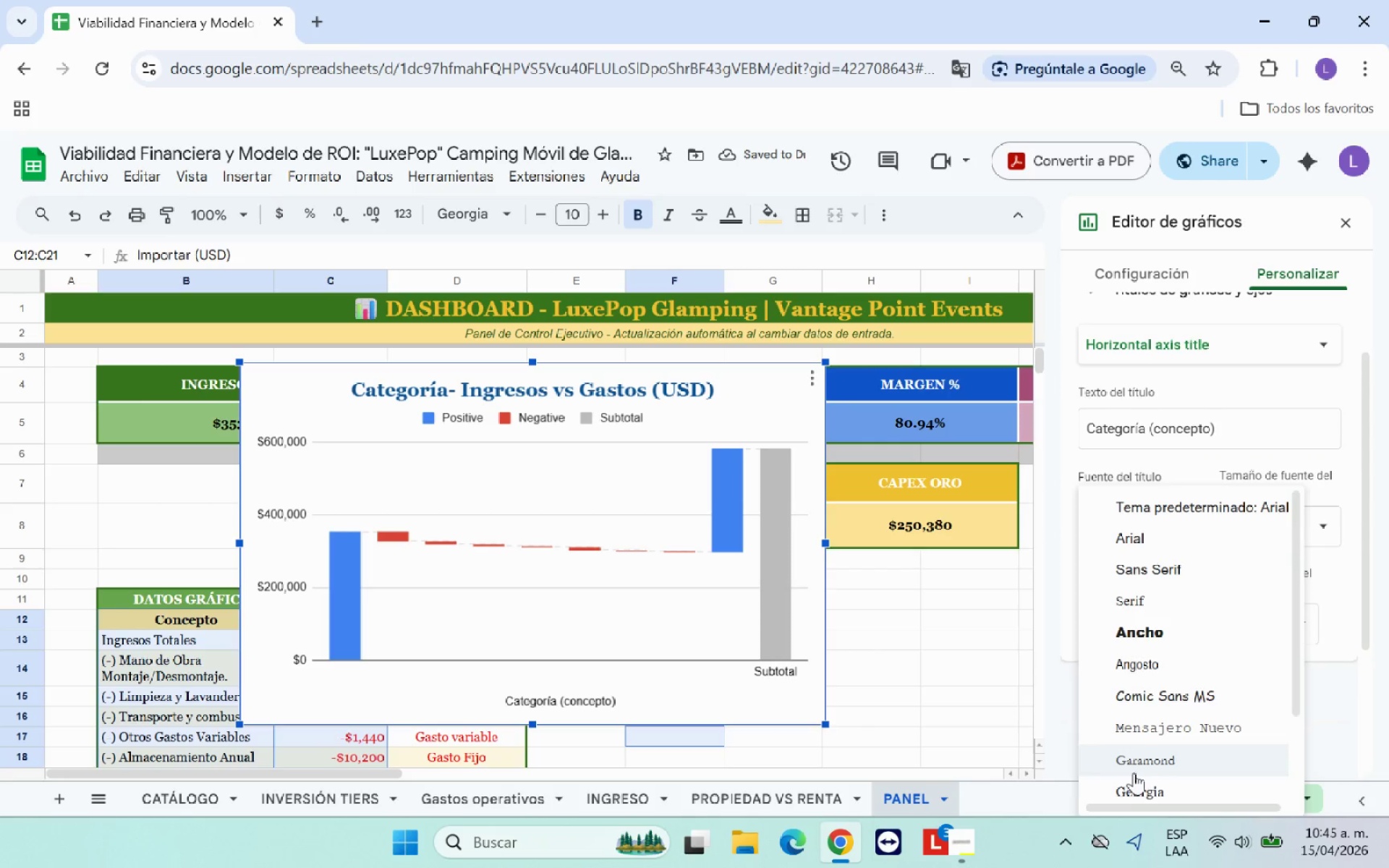 
left_click([1141, 786])
 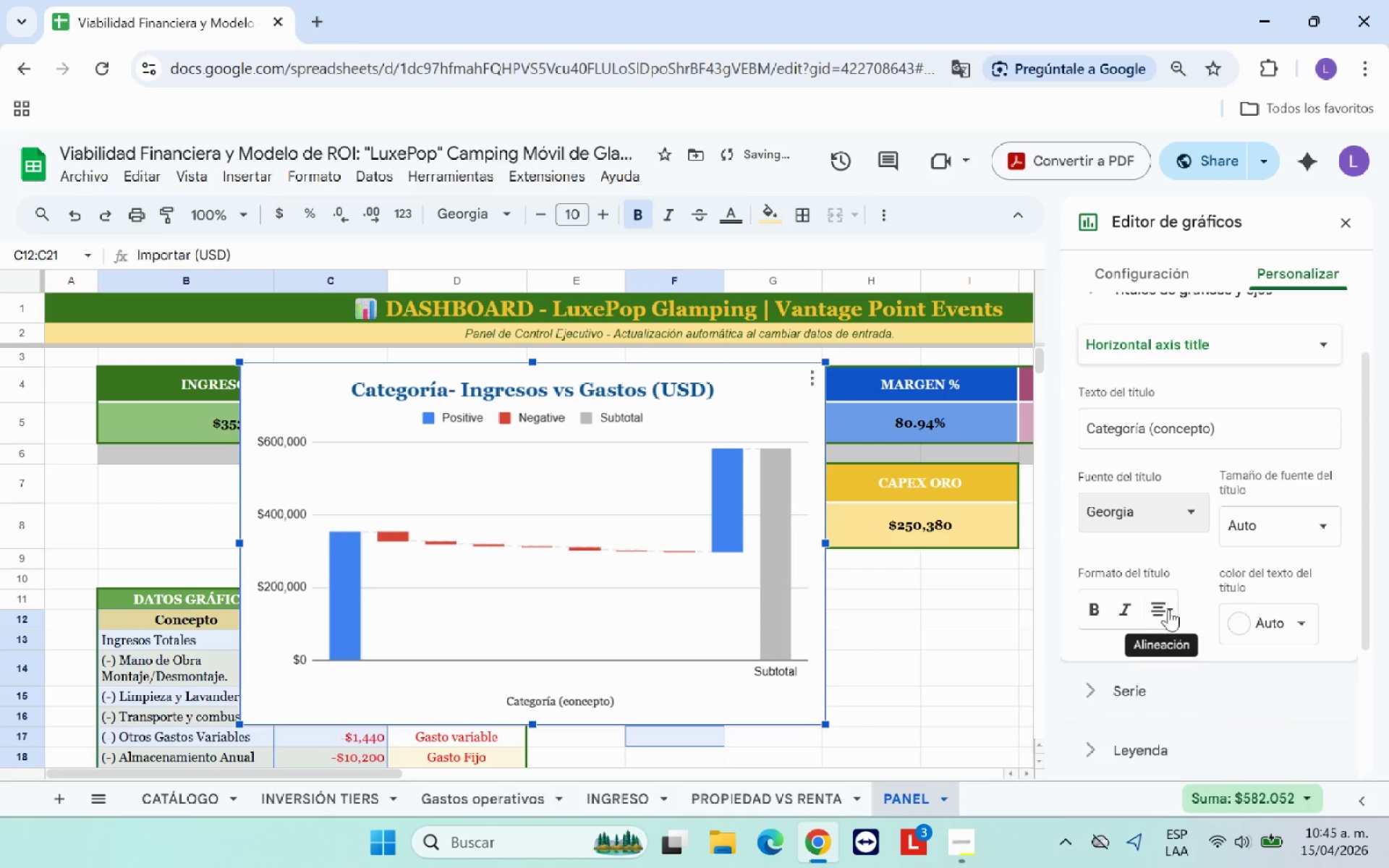 
left_click([1094, 610])
 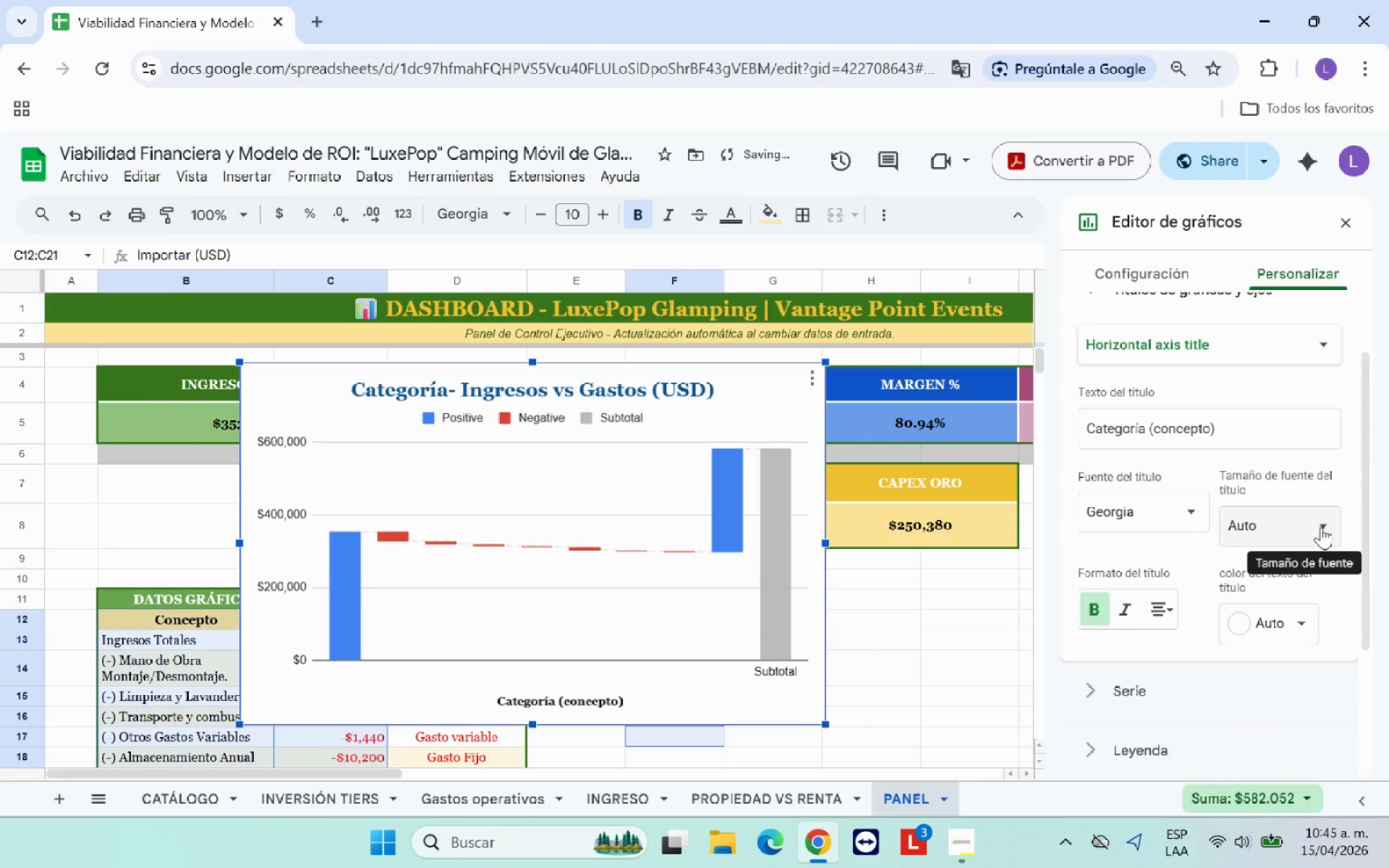 
left_click([1321, 527])
 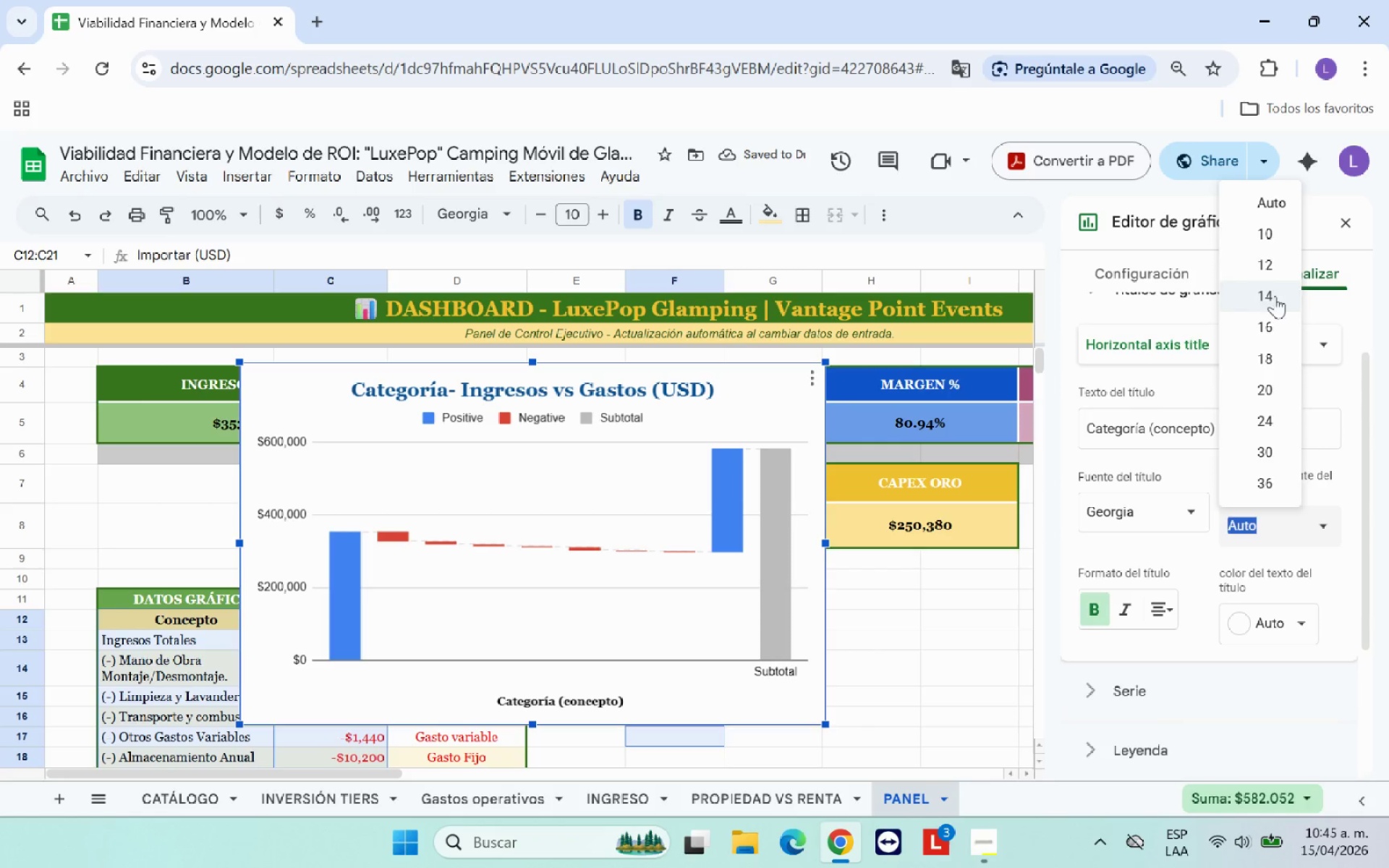 
left_click([1273, 293])
 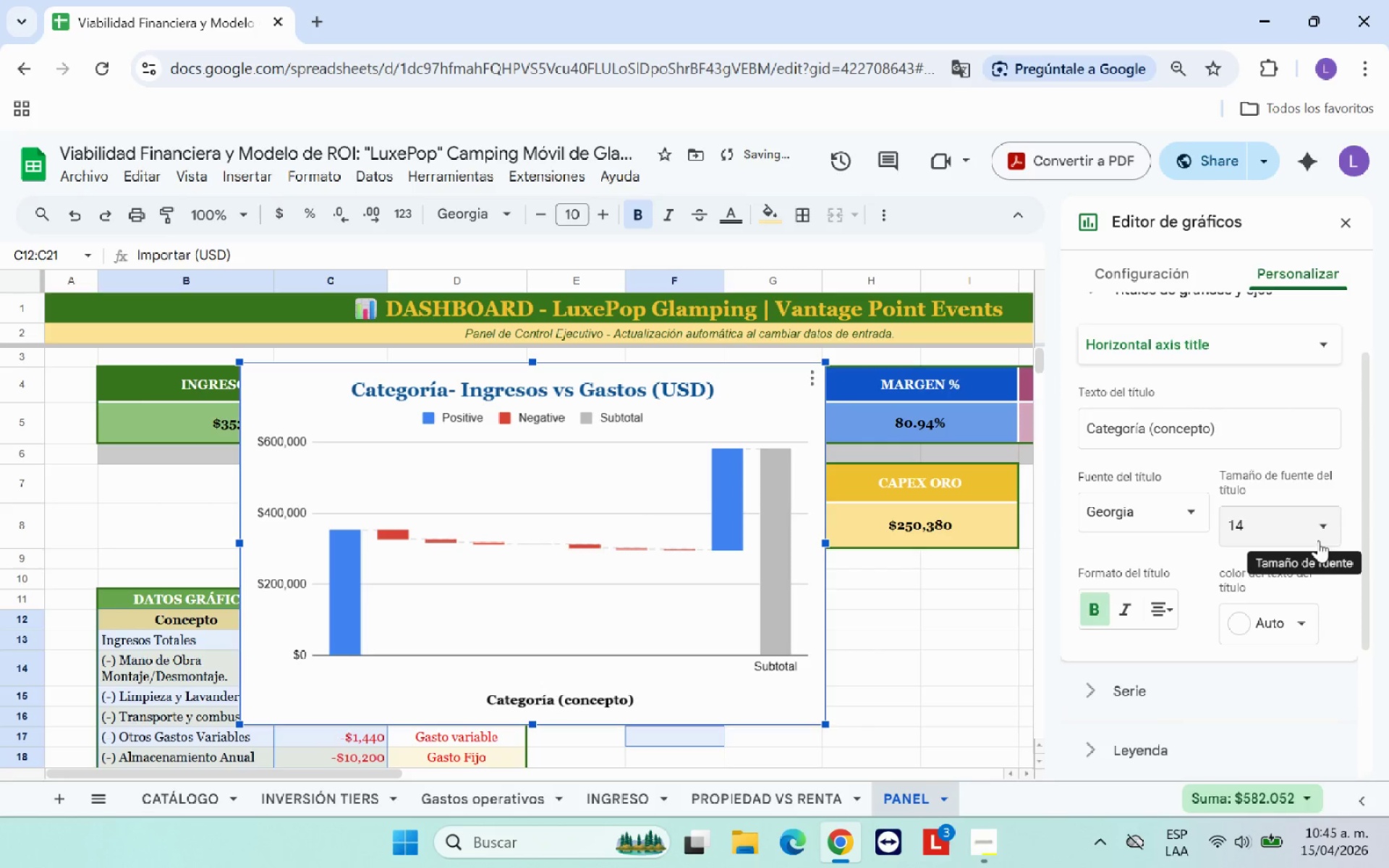 
mouse_move([1291, 622])
 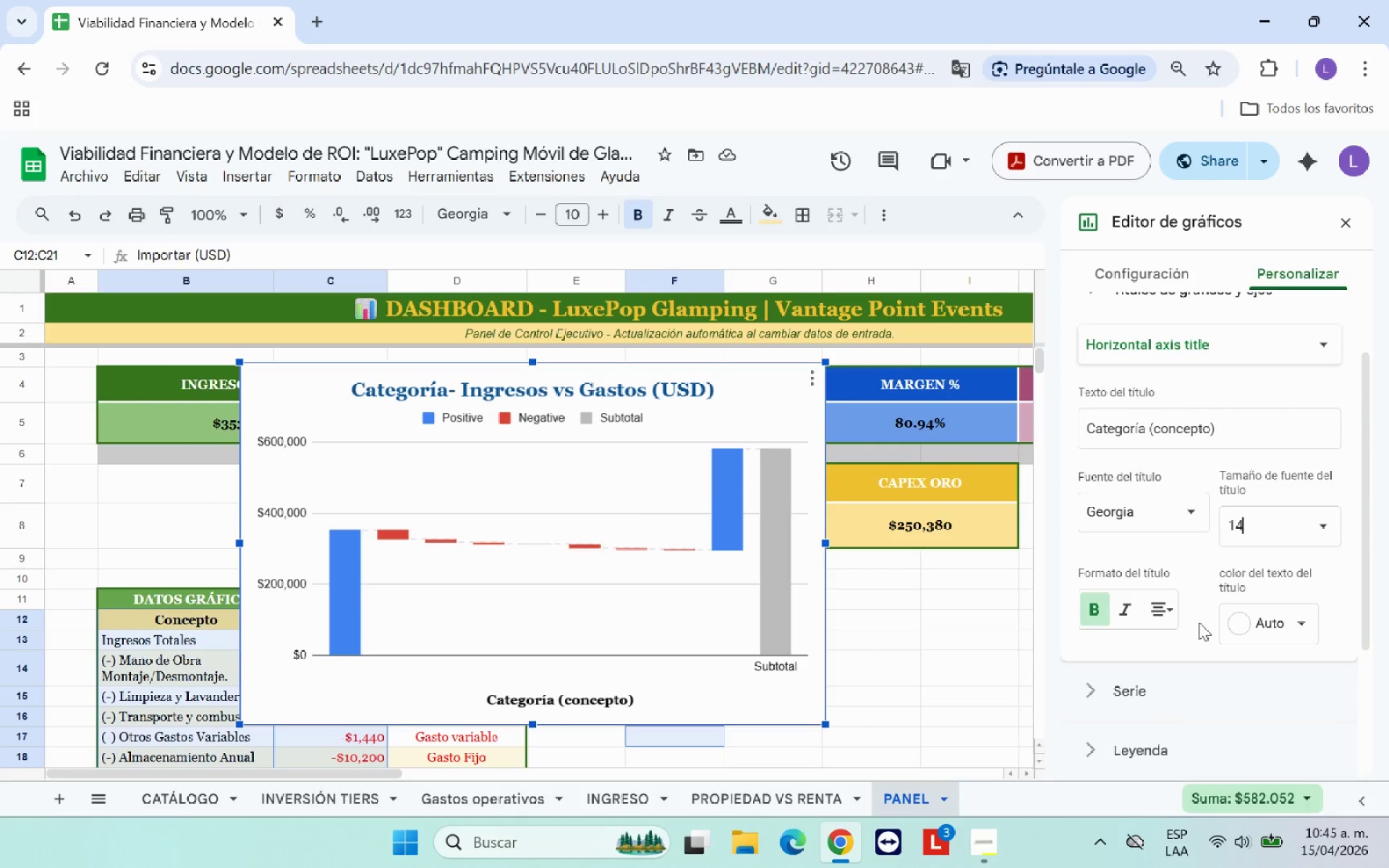 
left_click([1199, 622])
 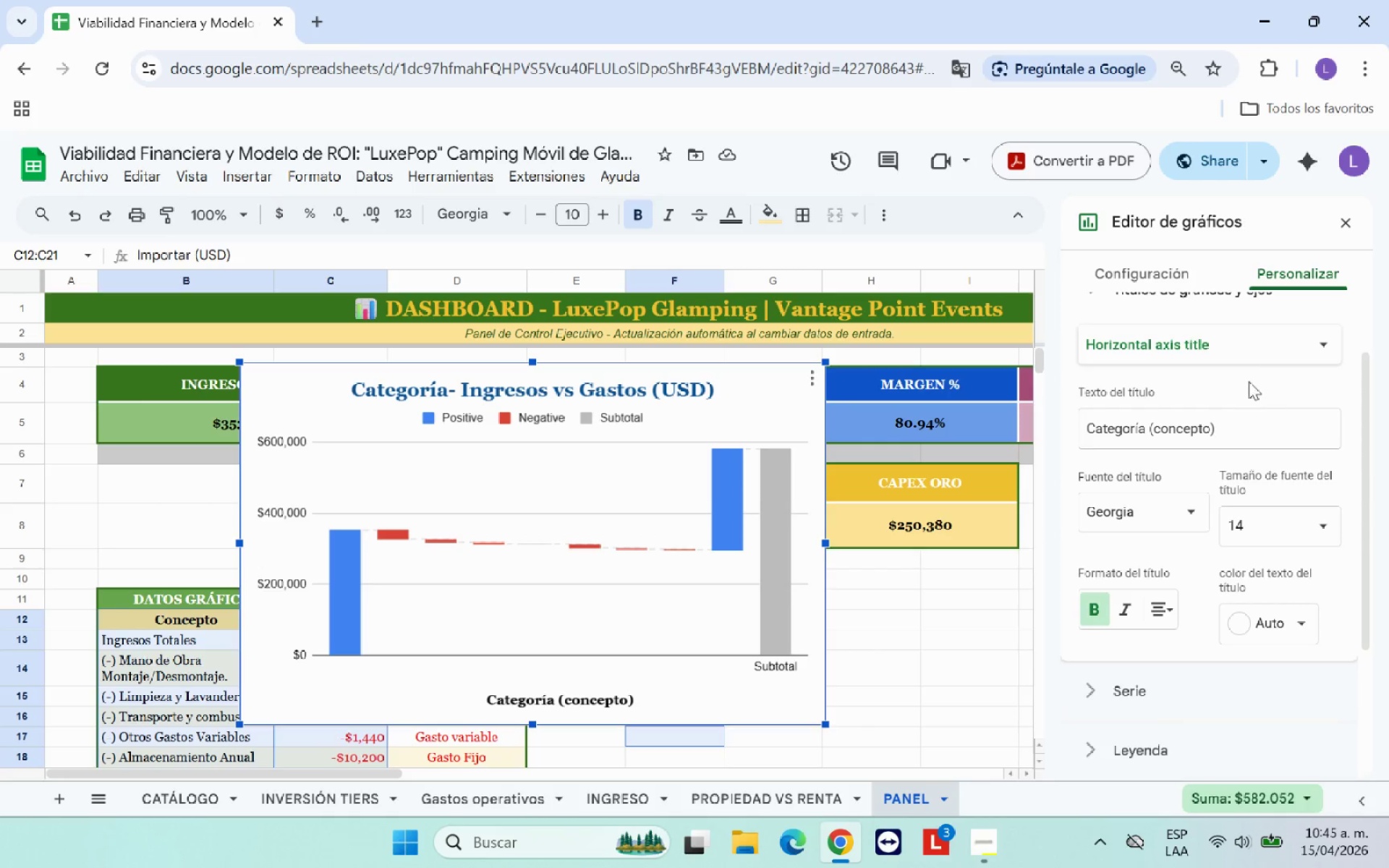 
left_click([1249, 350])
 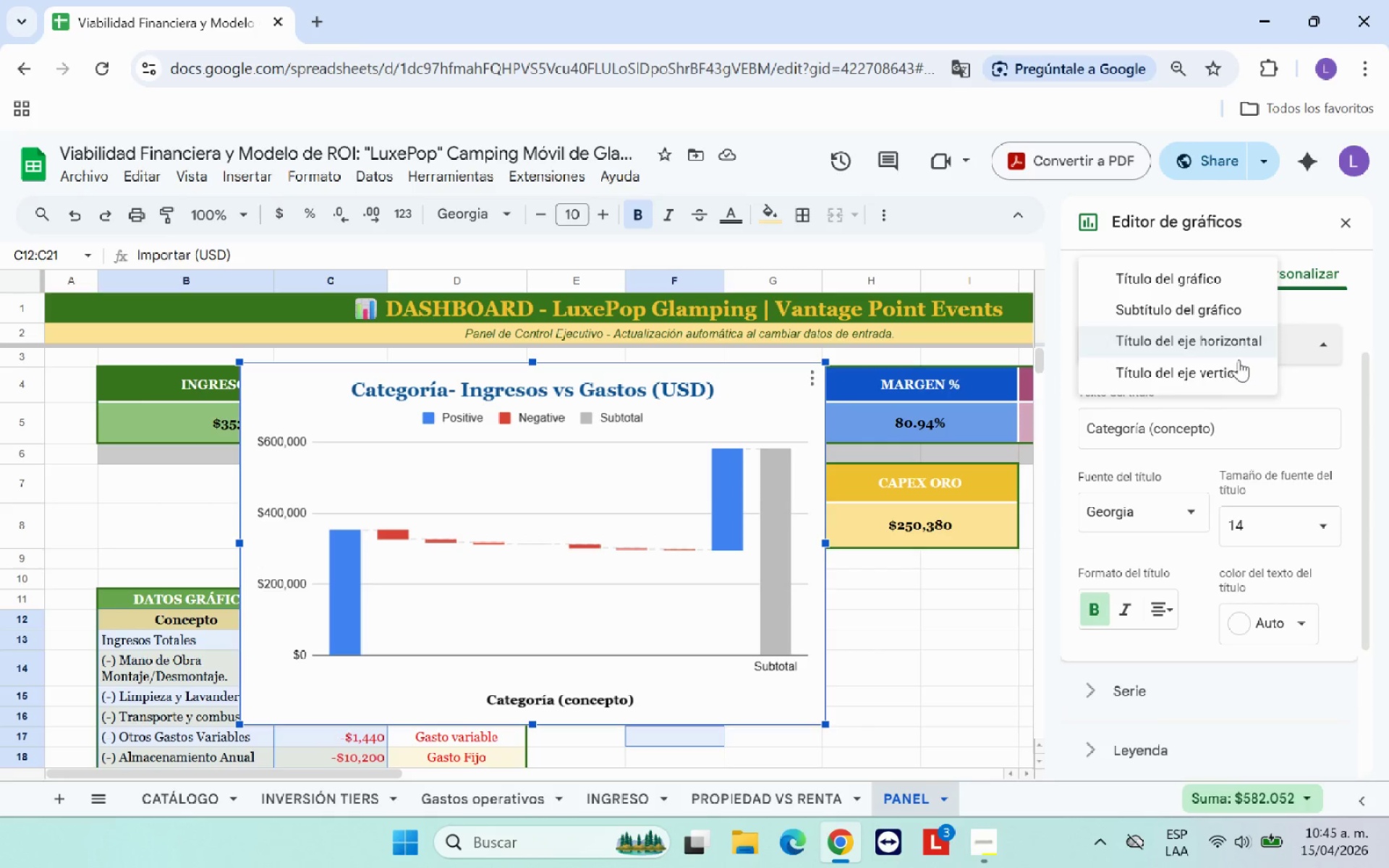 
left_click([1236, 366])
 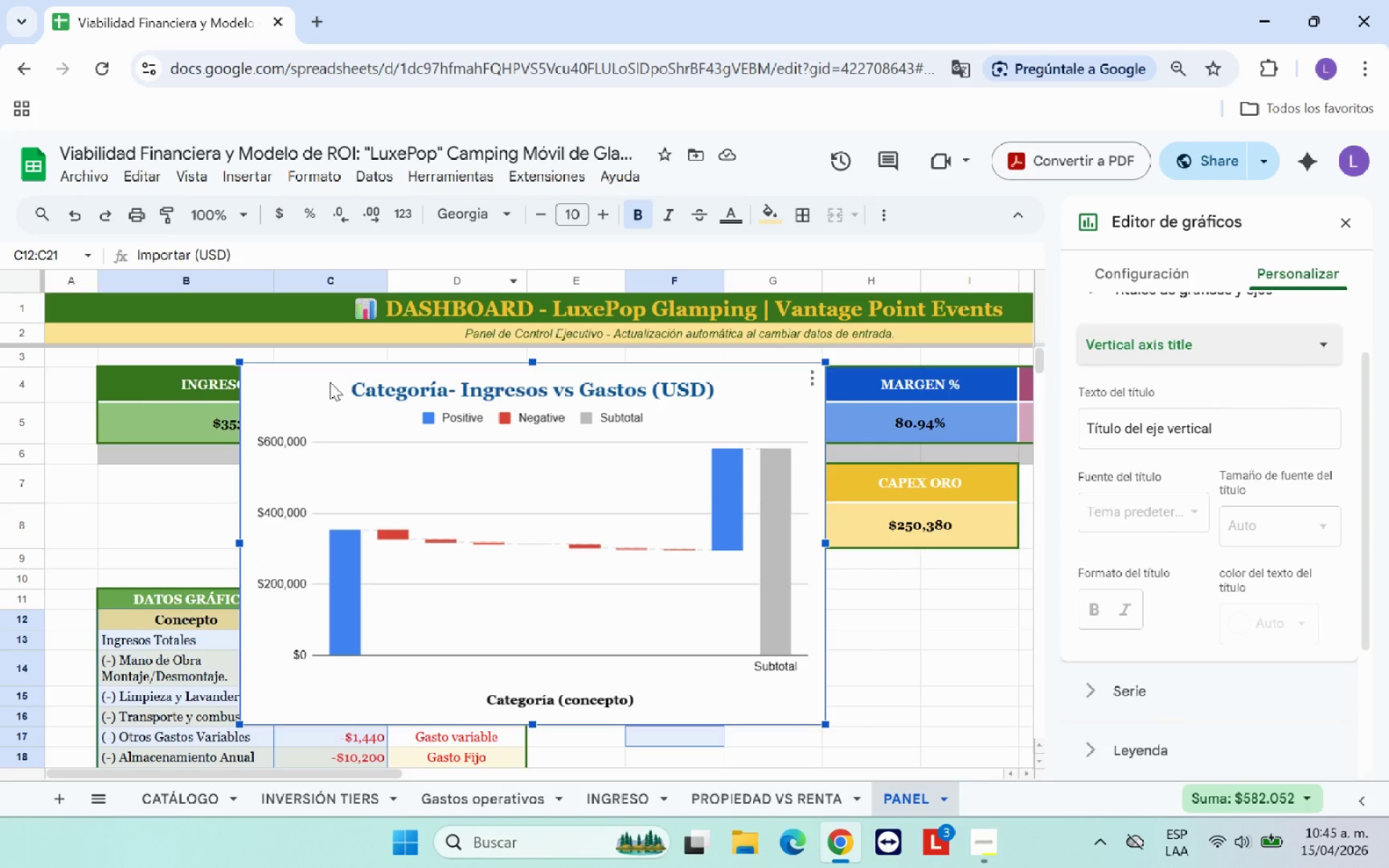 
wait(7.12)
 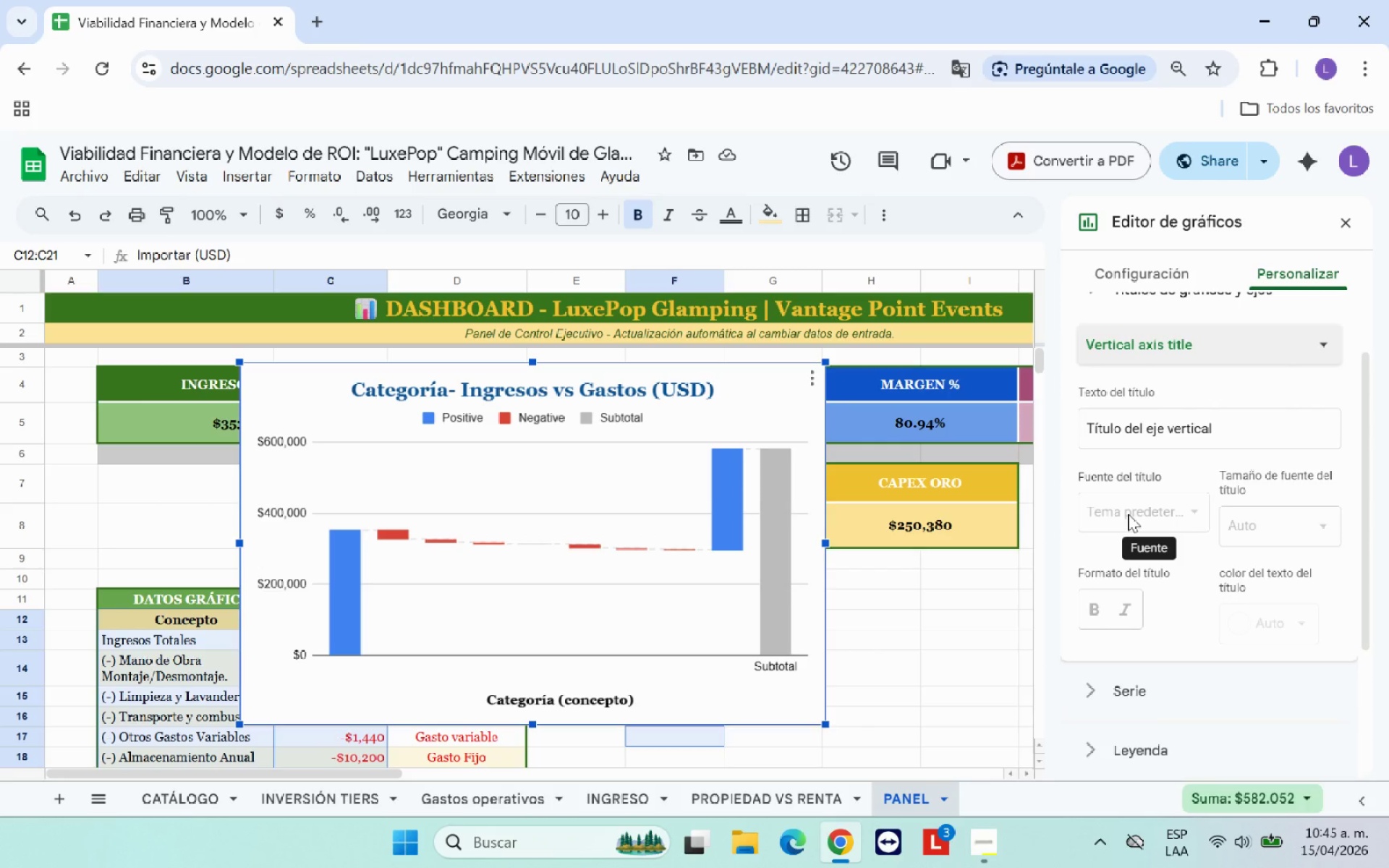 
left_click_drag(start_coordinate=[261, 368], to_coordinate=[289, 307])
 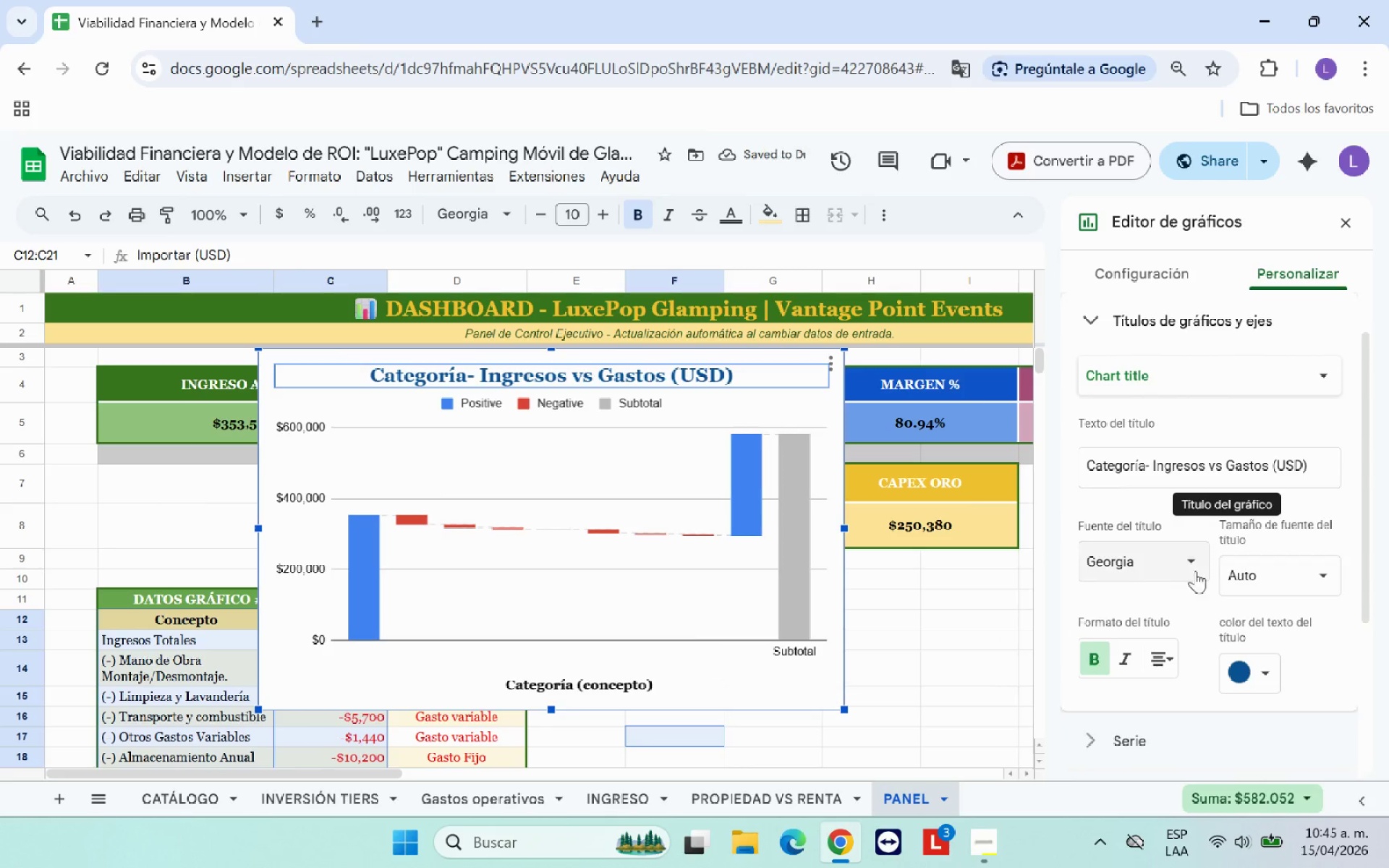 
left_click([1276, 380])
 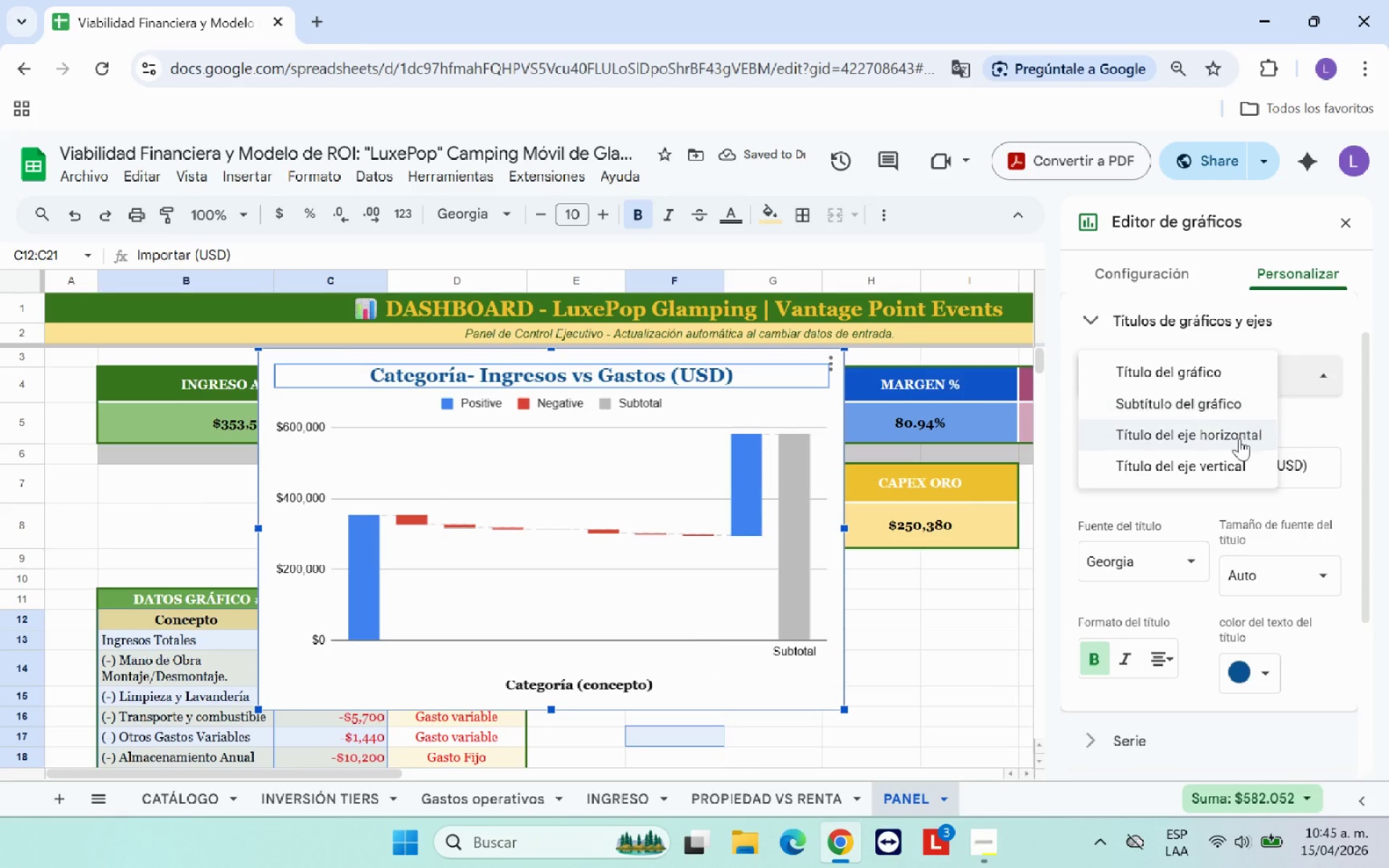 
mouse_move([1215, 469])
 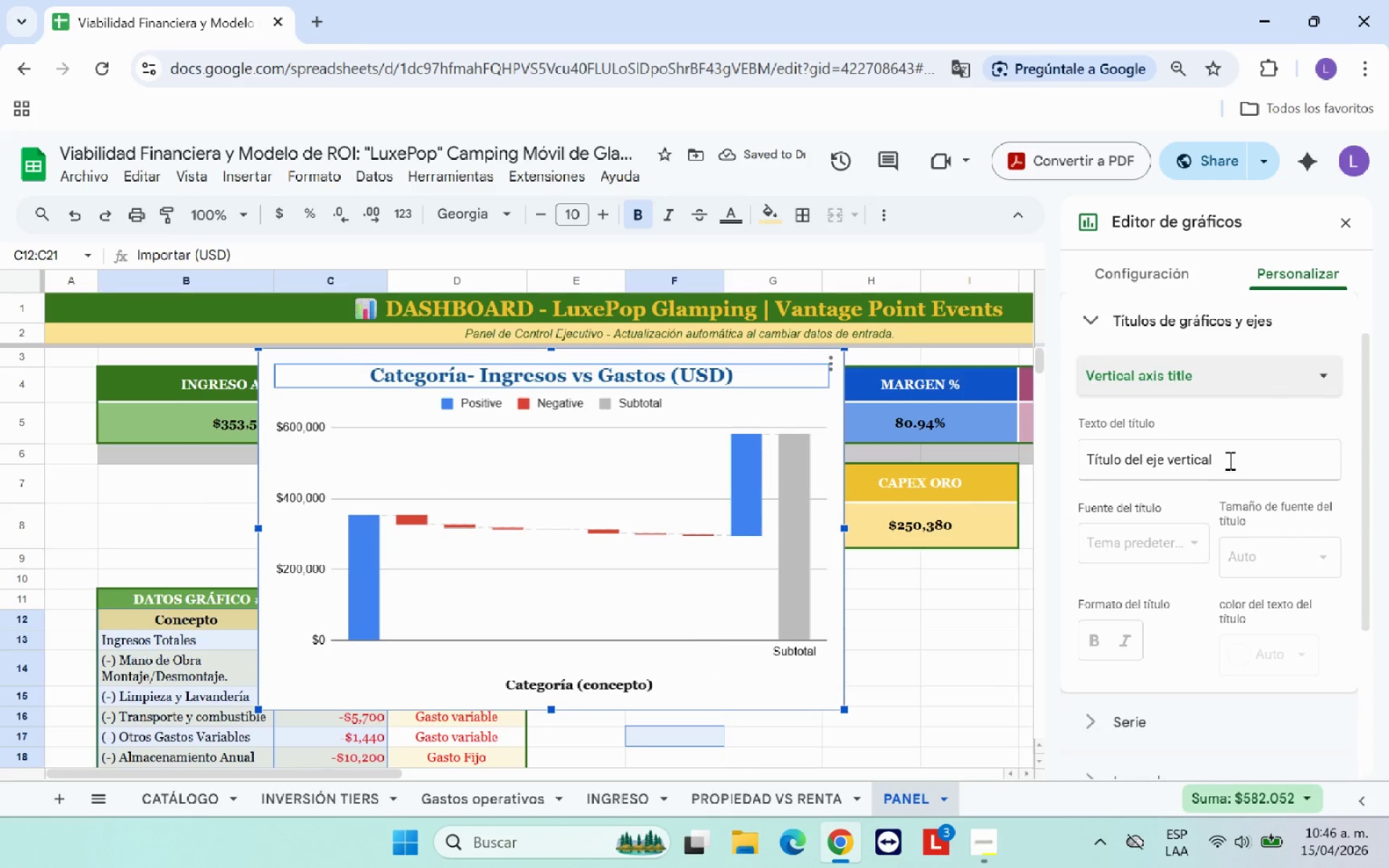 
left_click_drag(start_coordinate=[1228, 458], to_coordinate=[1086, 457])
 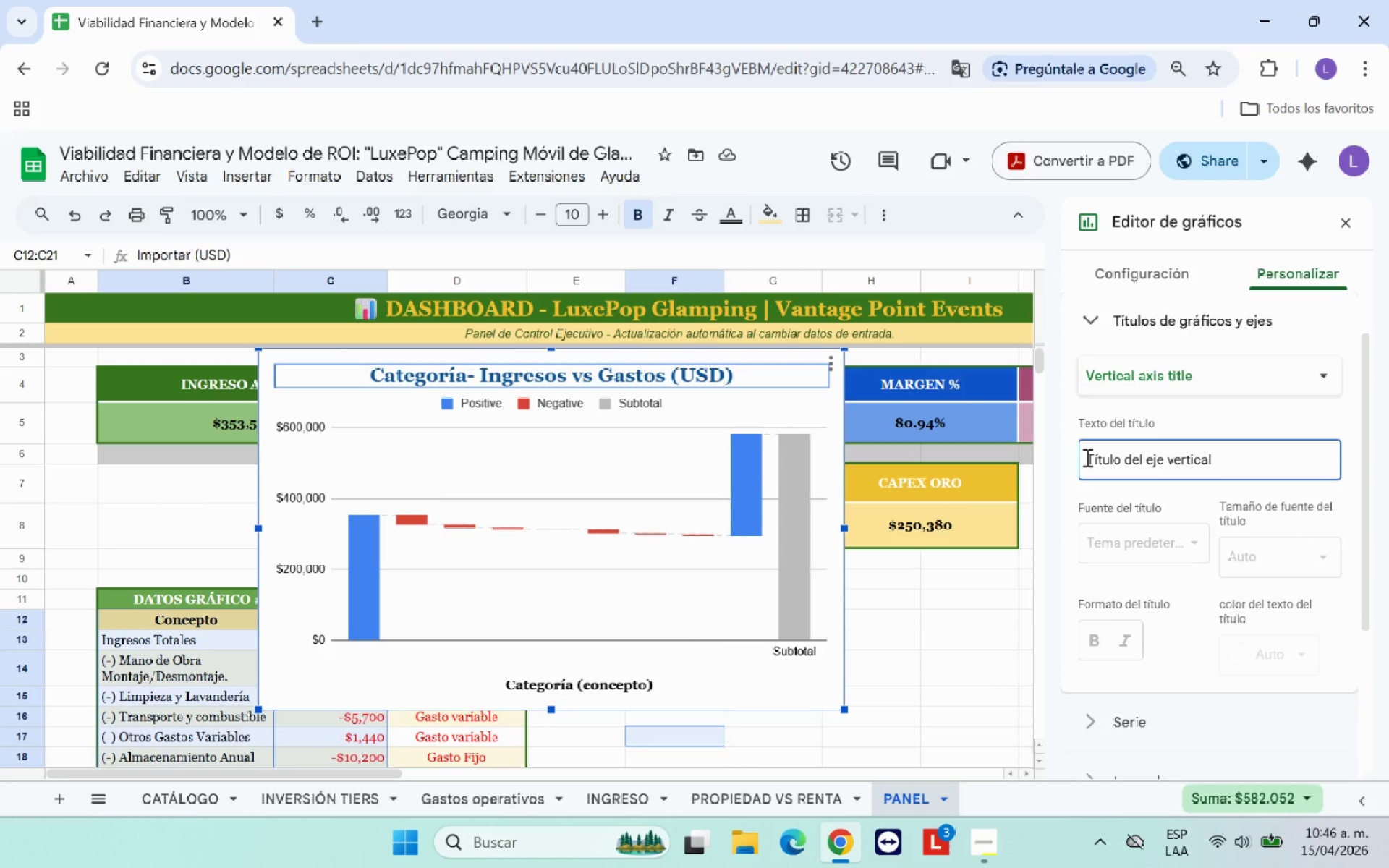 
type(Importe *USD()
 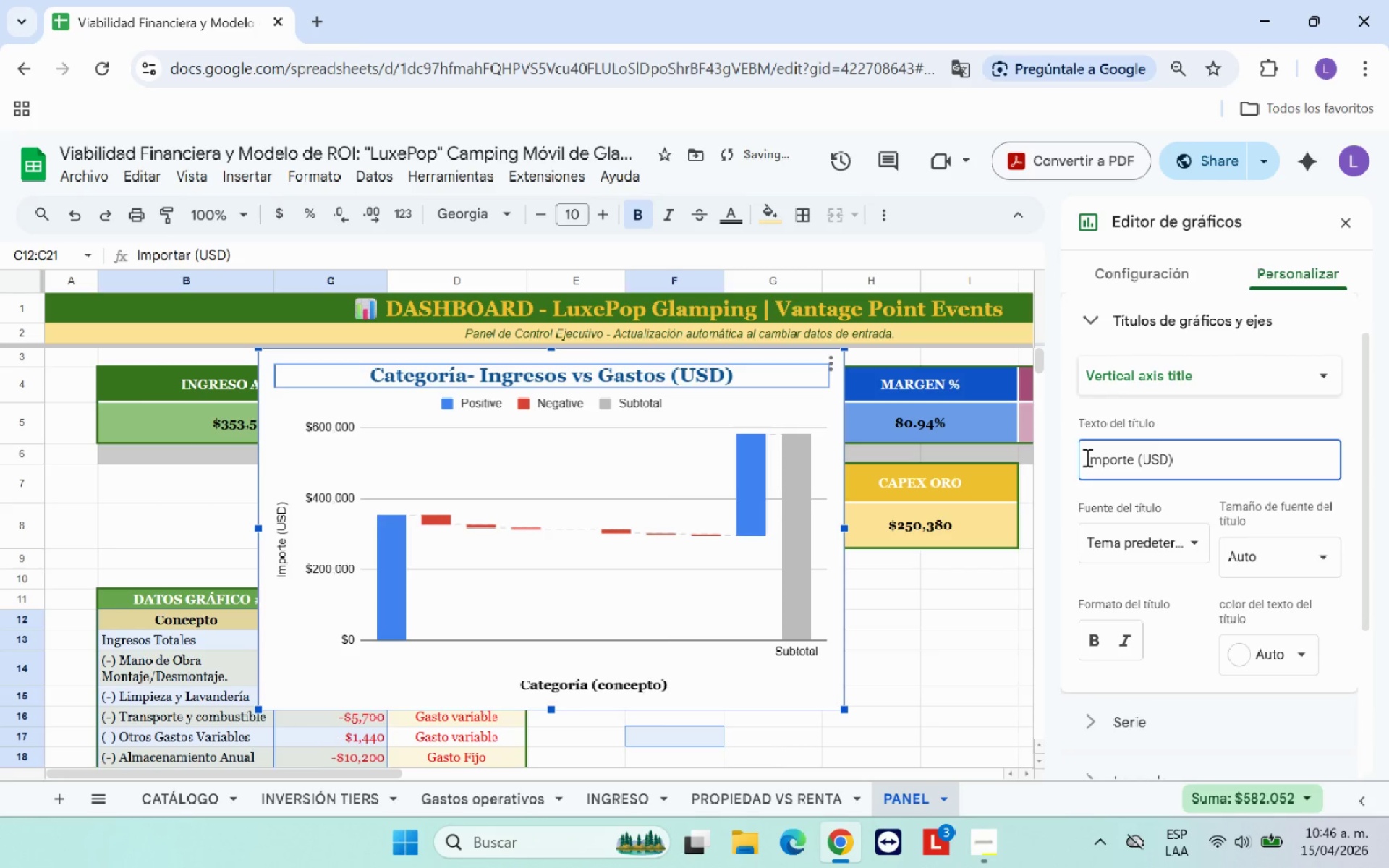 
left_click_drag(start_coordinate=[277, 414], to_coordinate=[391, 432])
 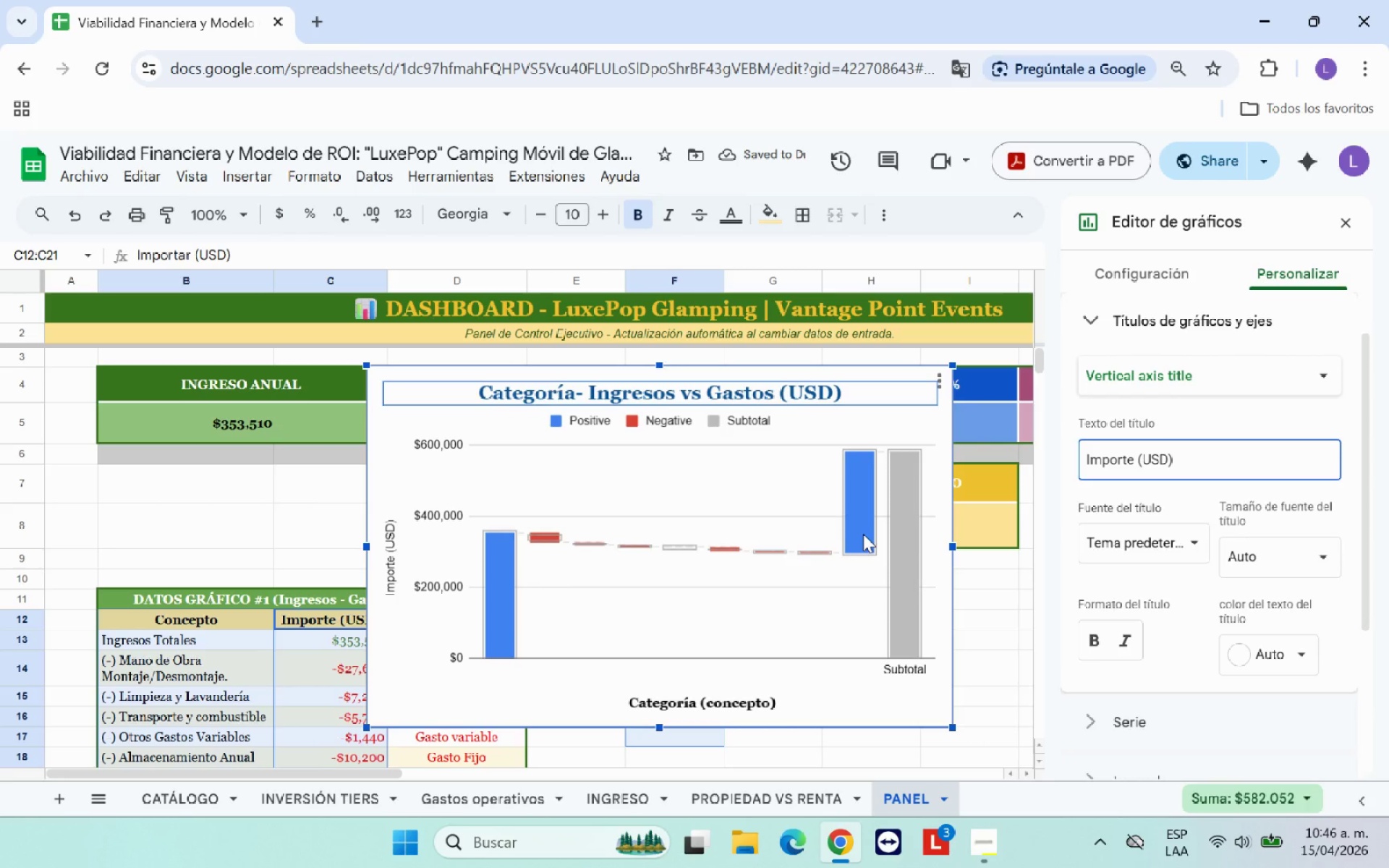 
left_click([1185, 552])
 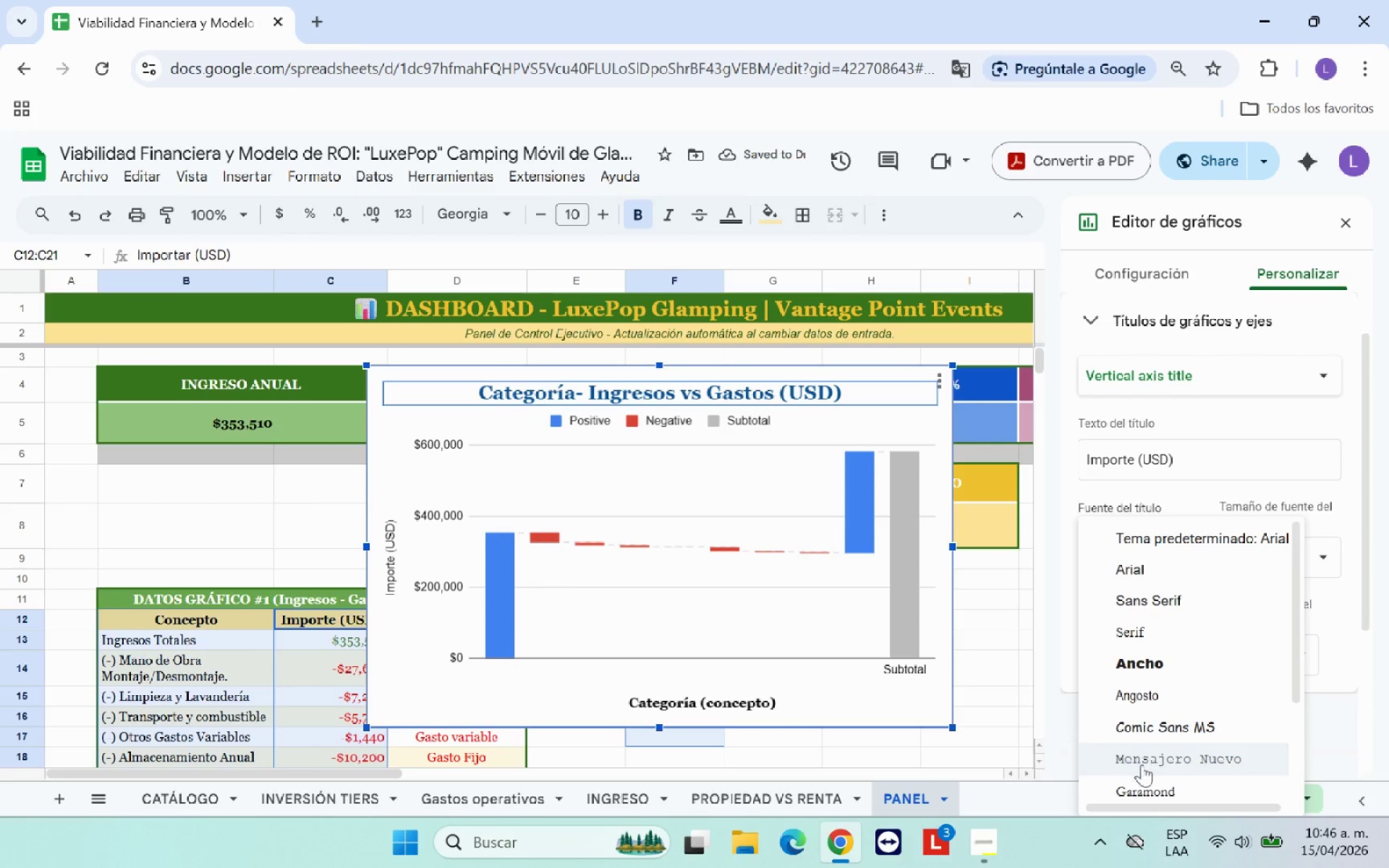 
scroll: coordinate [1152, 770], scroll_direction: down, amount: 1.0
 